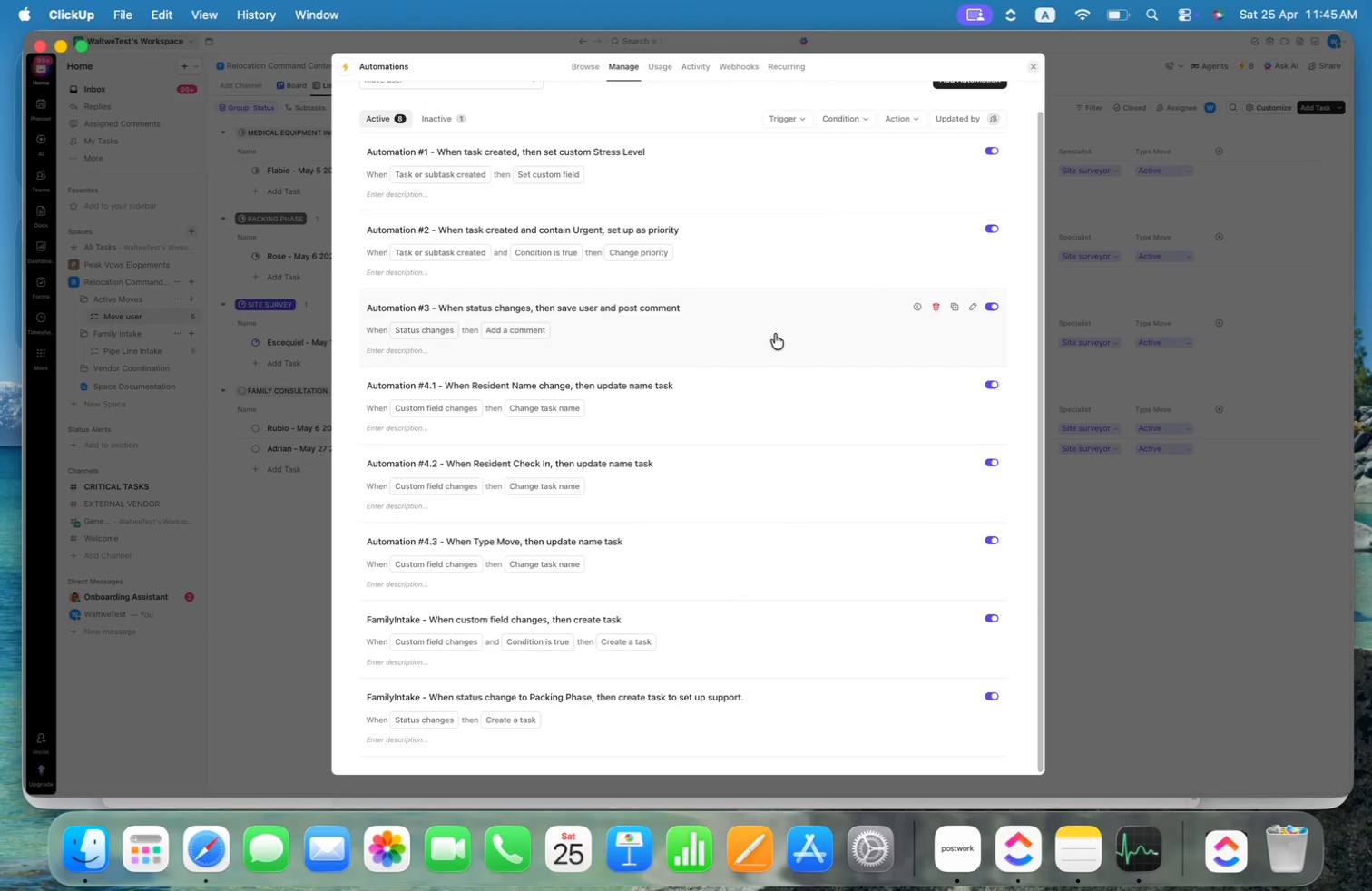 
left_click([775, 334])
 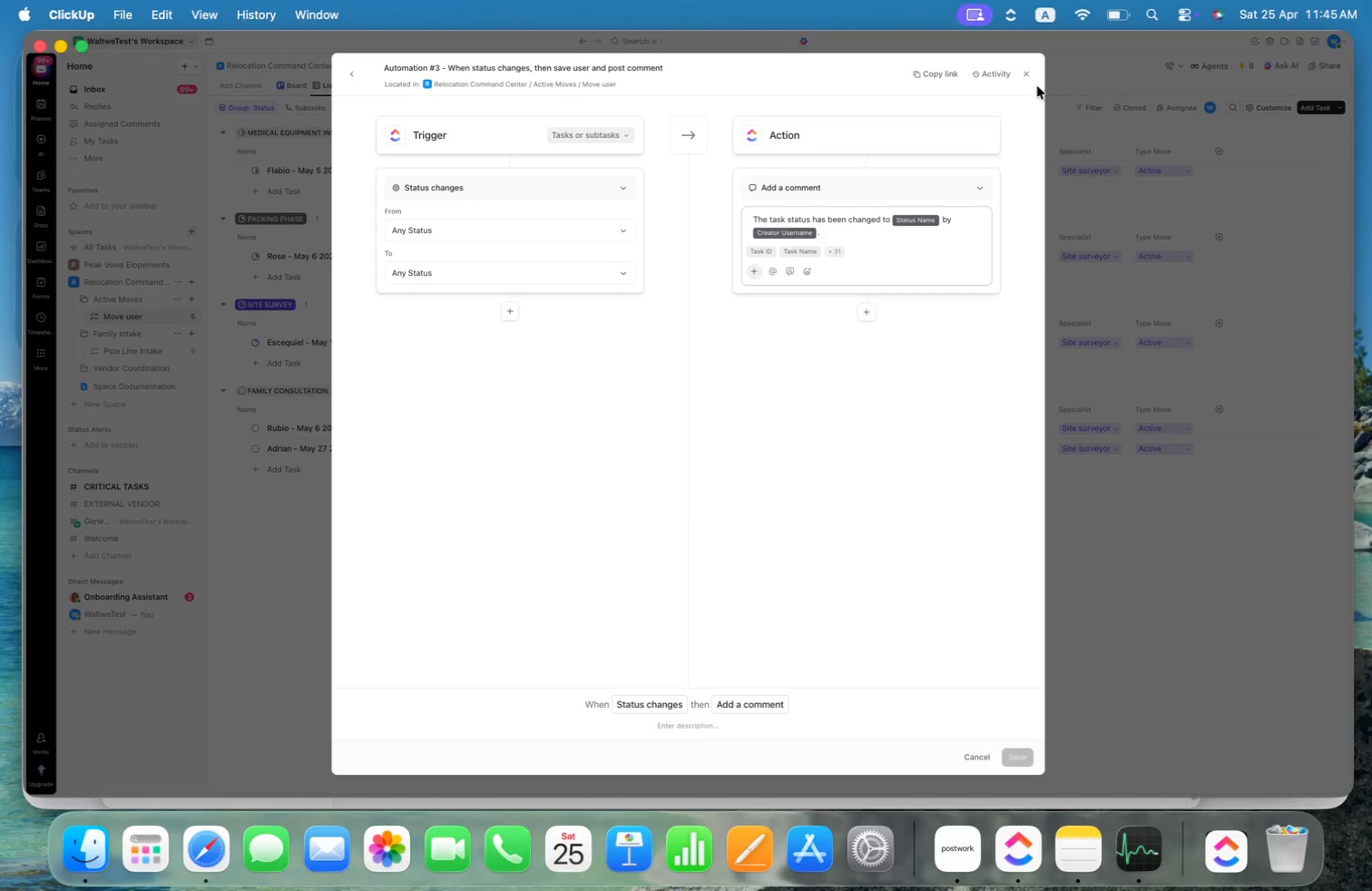 
left_click([1030, 75])
 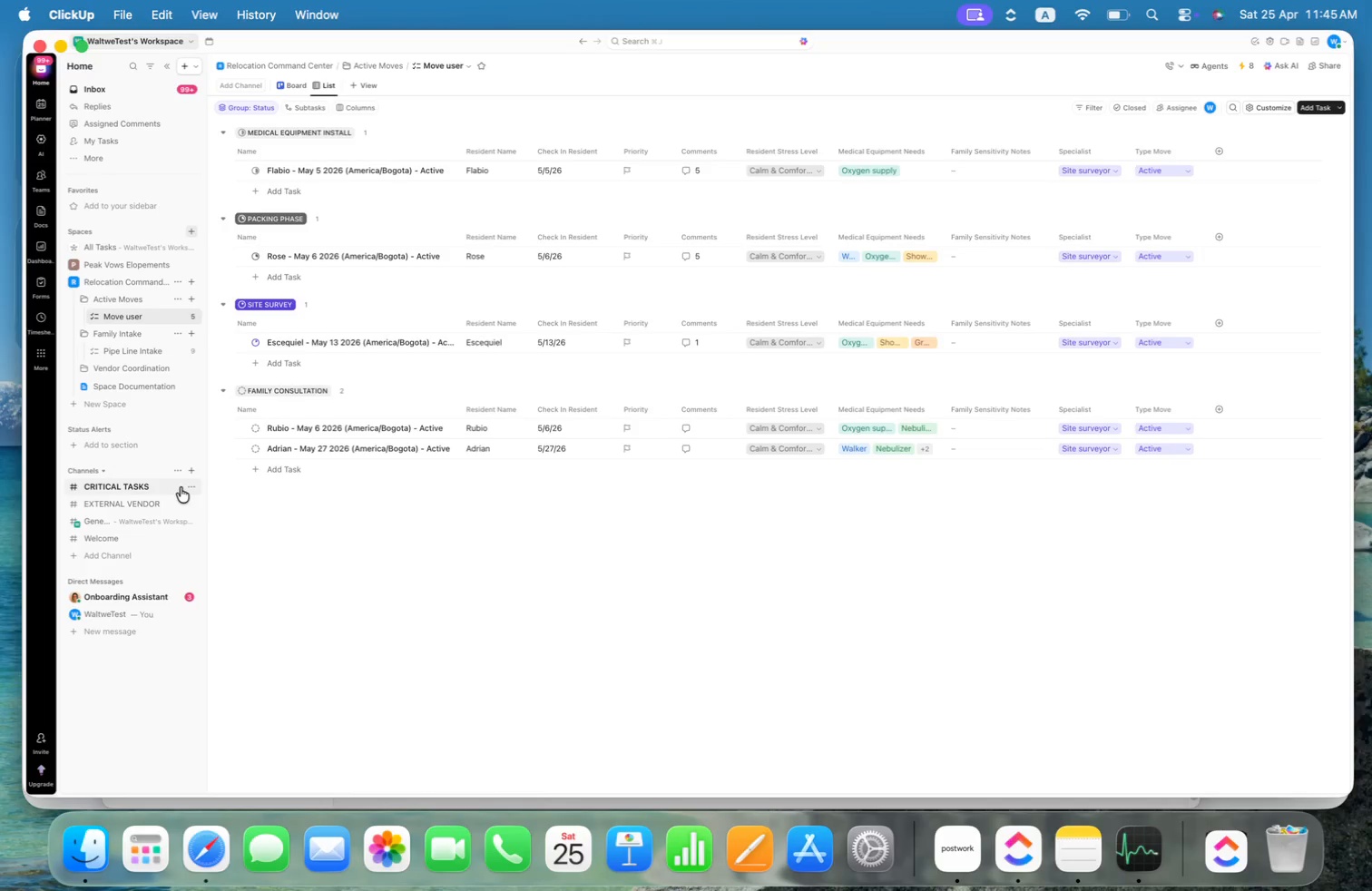 
wait(13.8)
 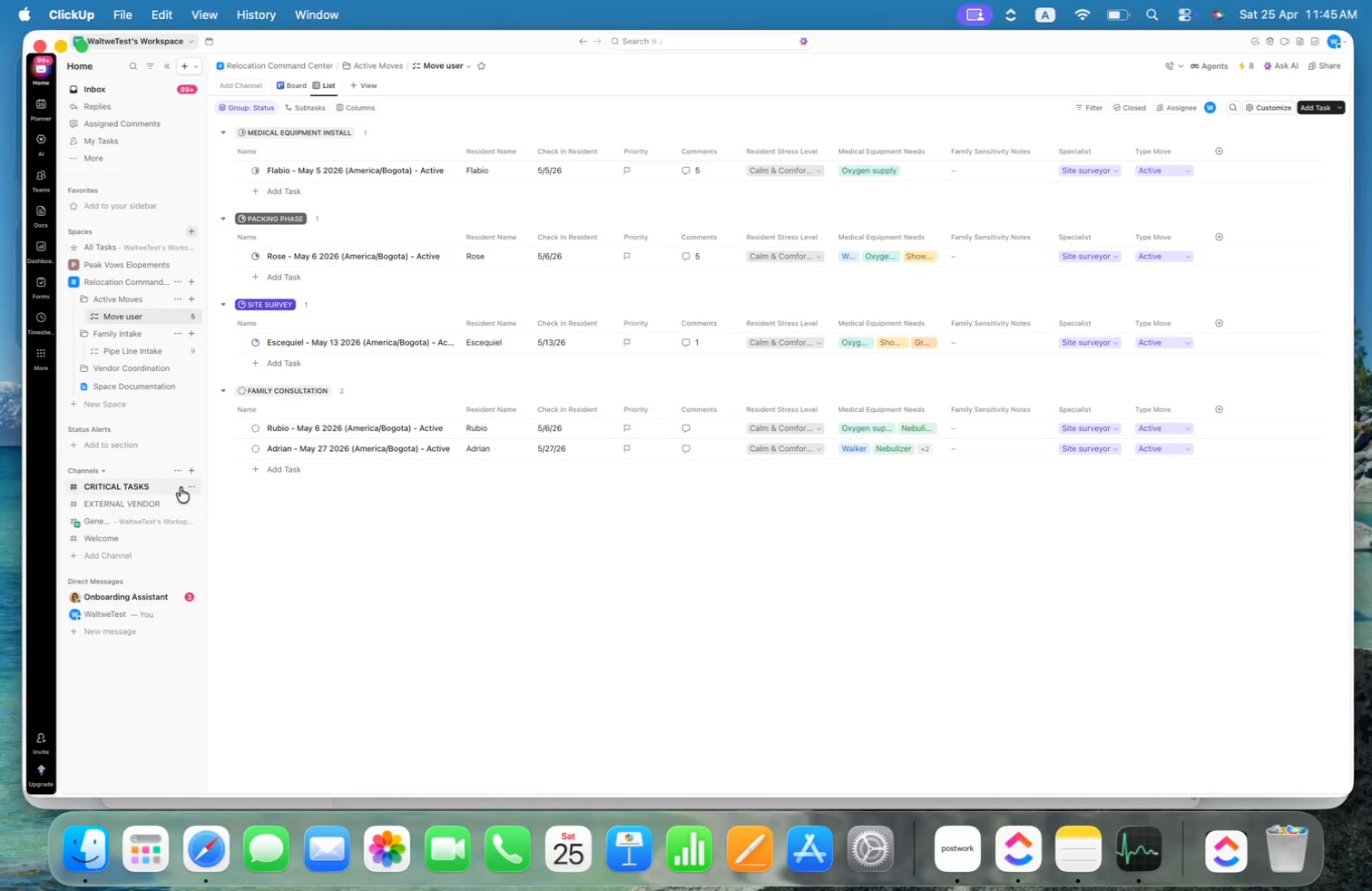 
left_click([189, 486])
 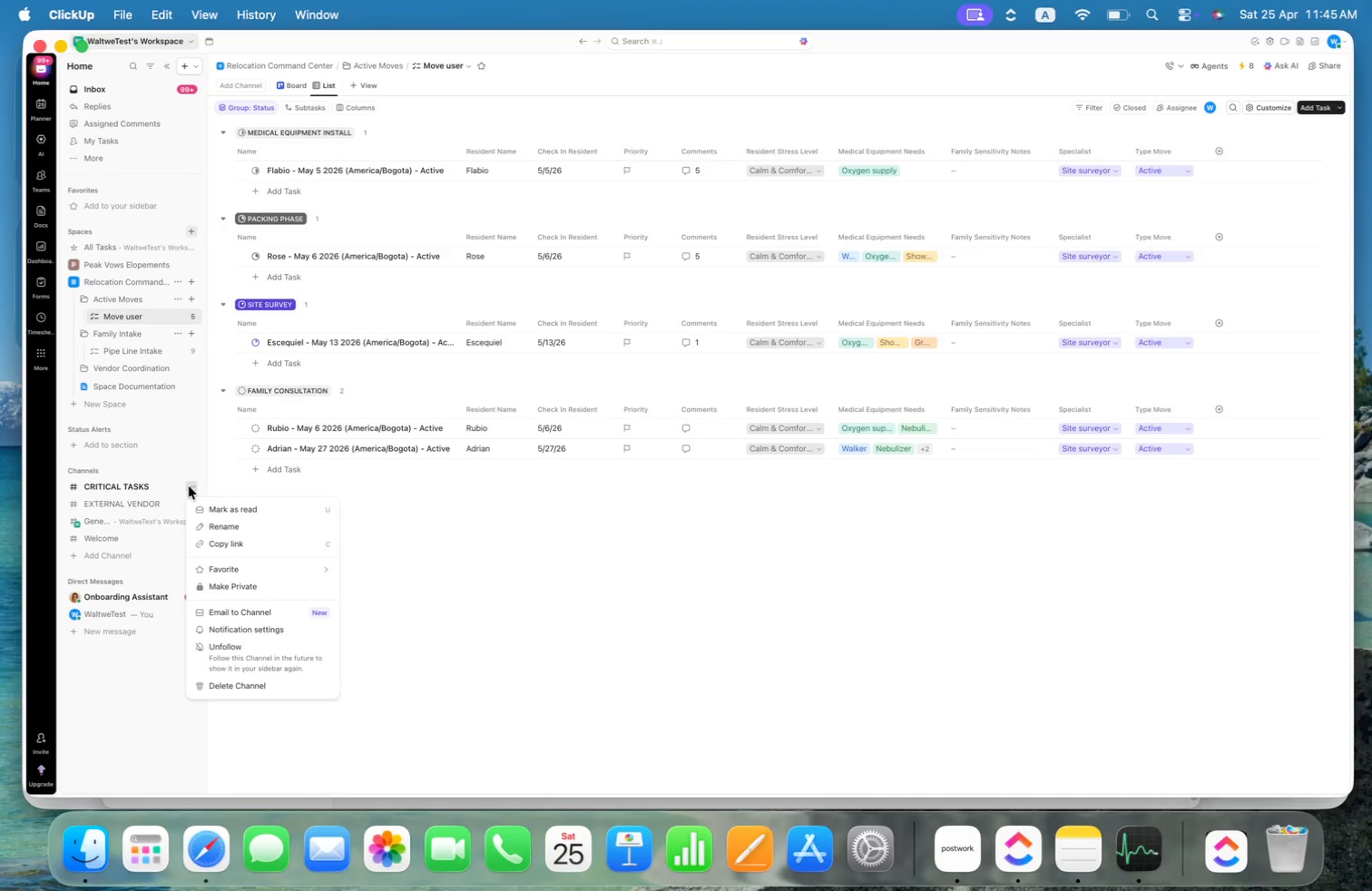 
wait(19.44)
 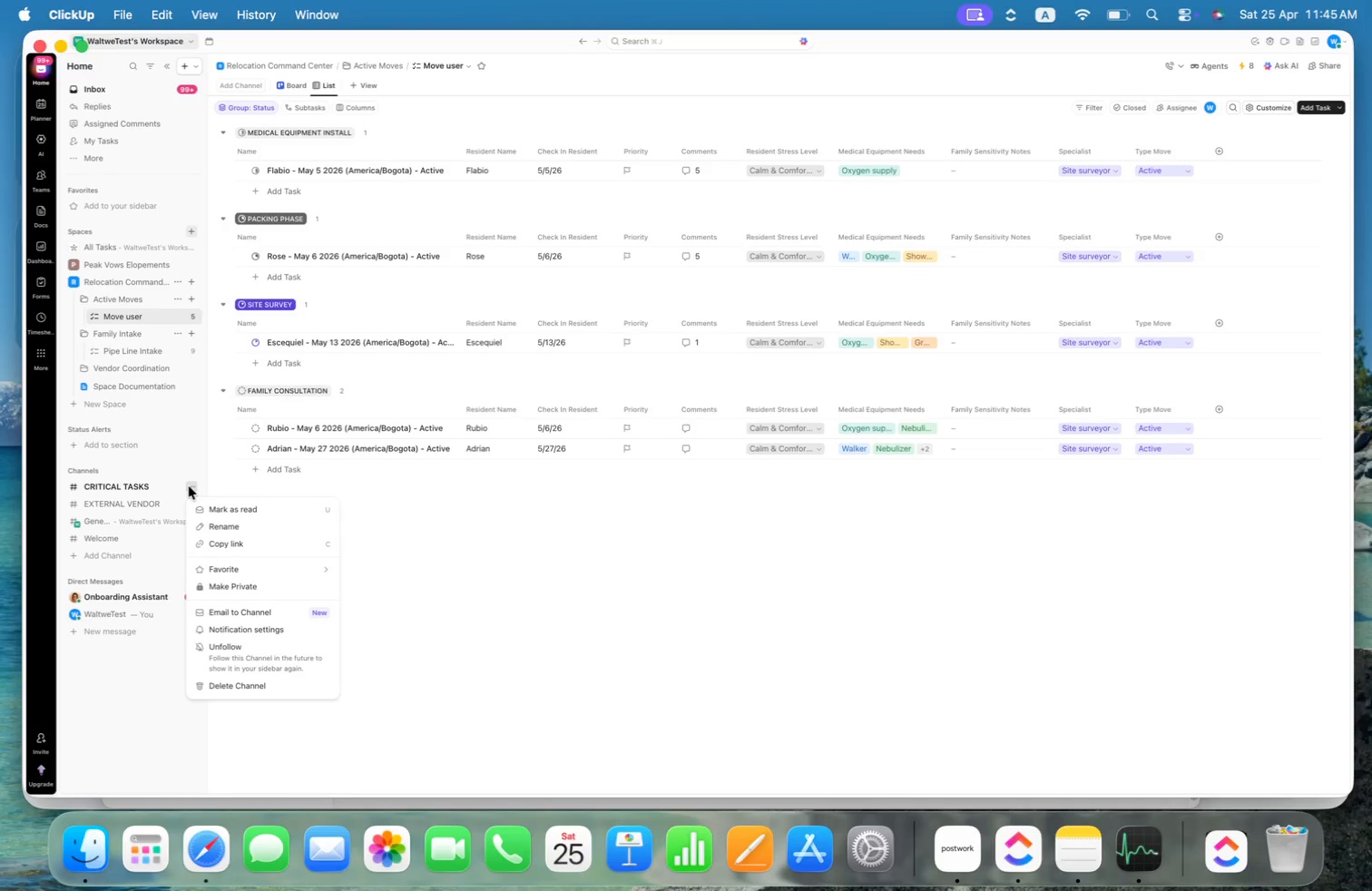 
left_click([384, 296])
 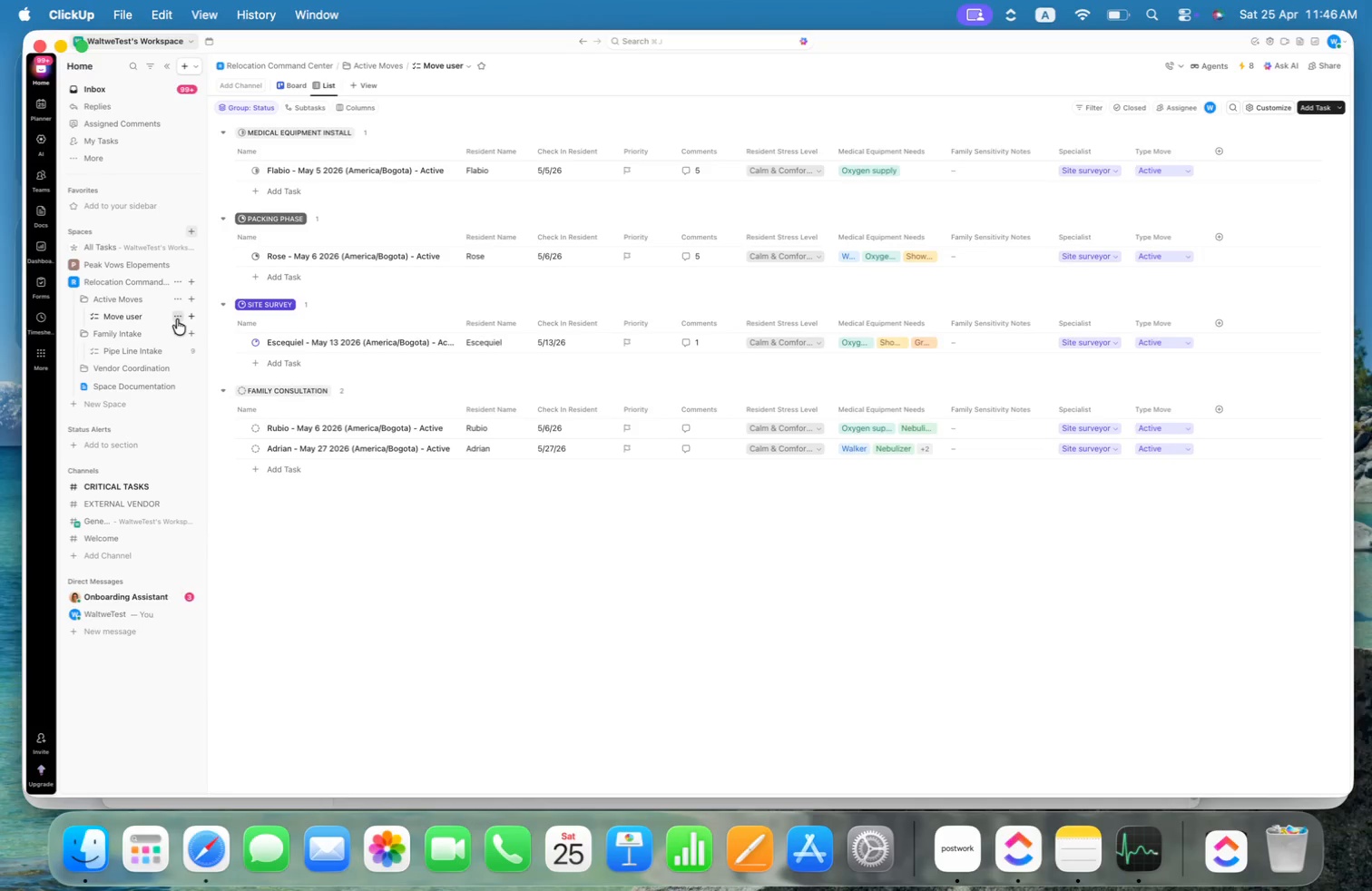 
left_click([177, 319])
 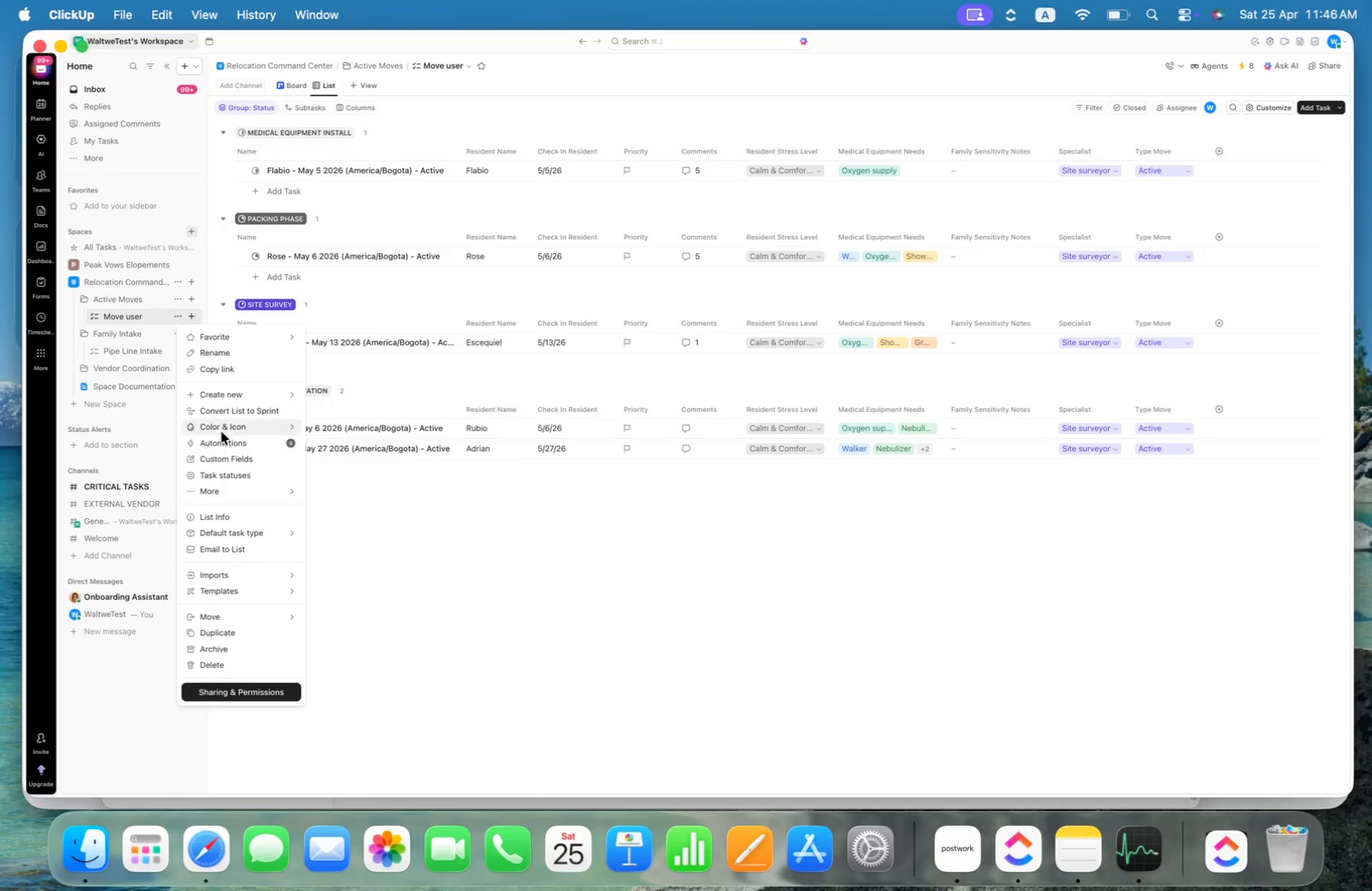 
left_click([226, 445])
 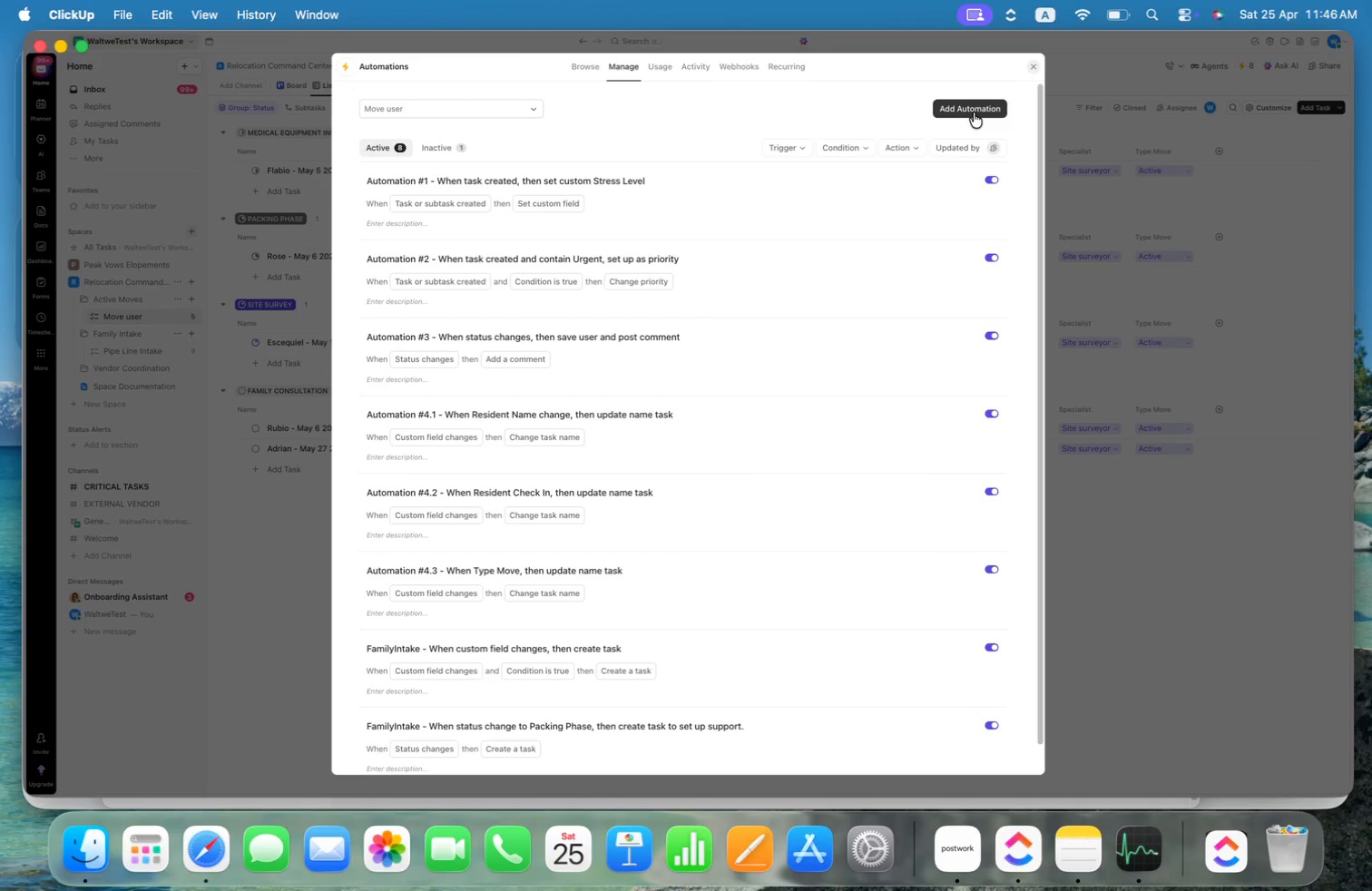 
wait(5.29)
 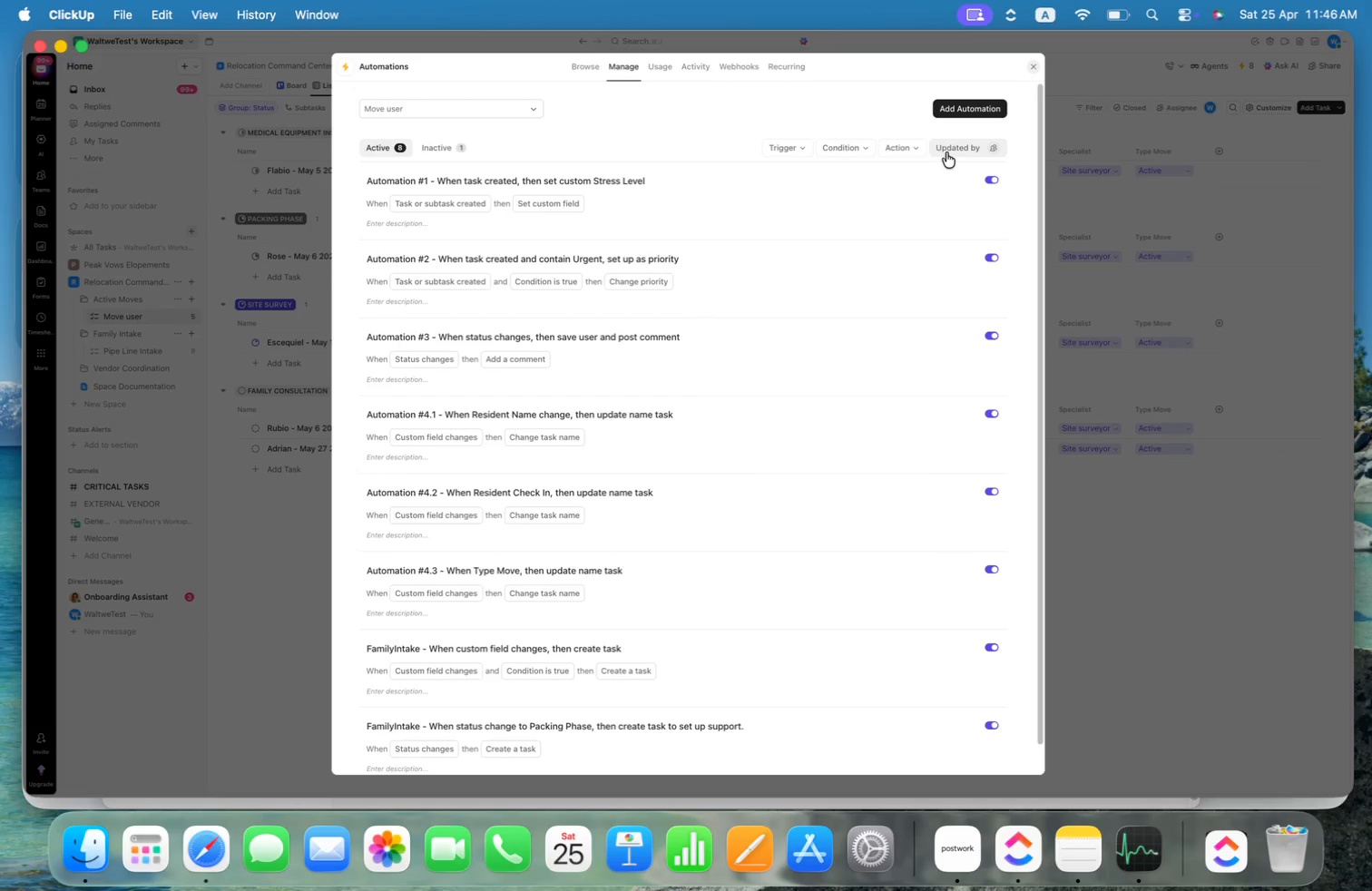 
left_click([974, 113])
 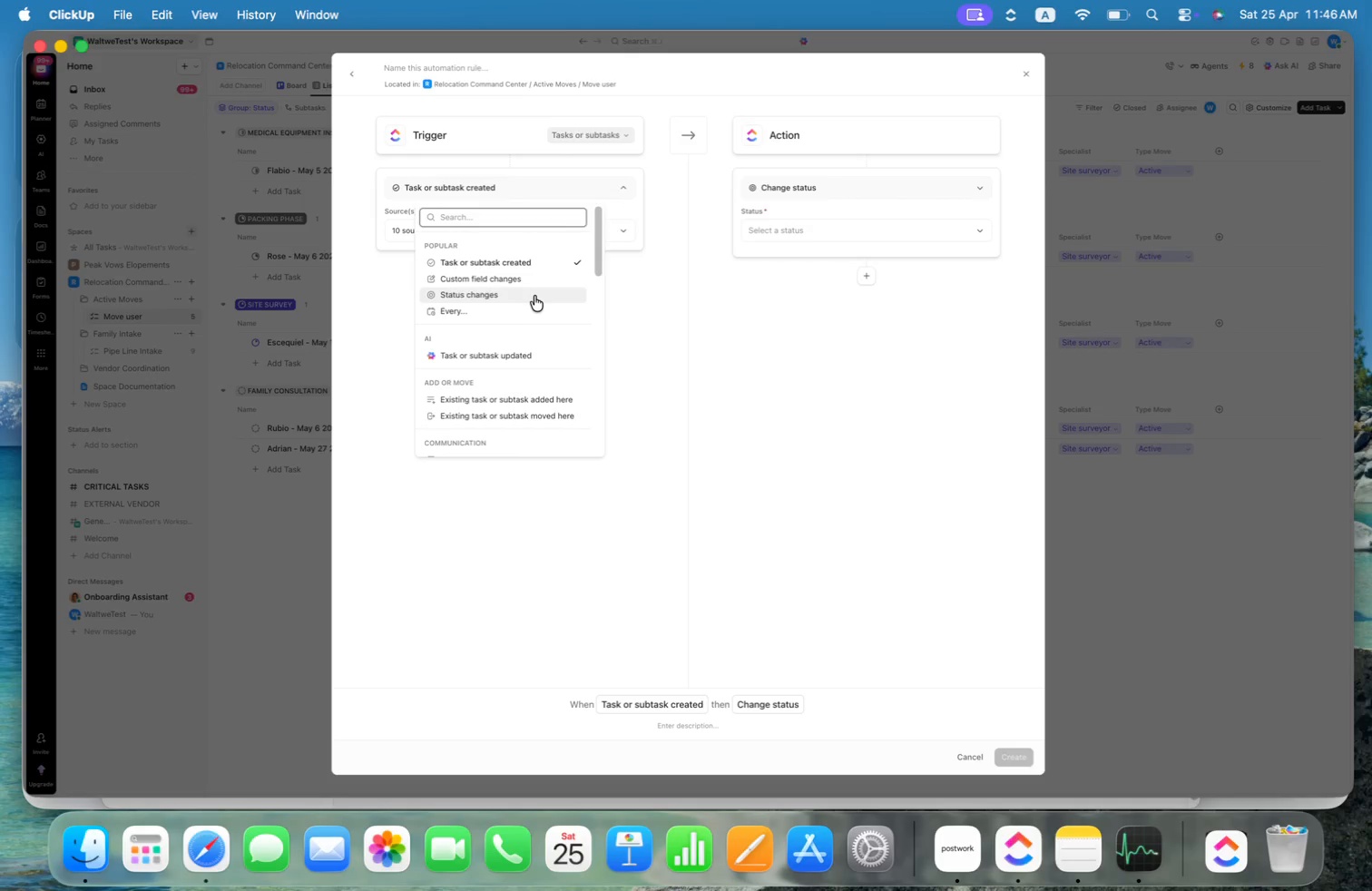 
left_click([528, 291])
 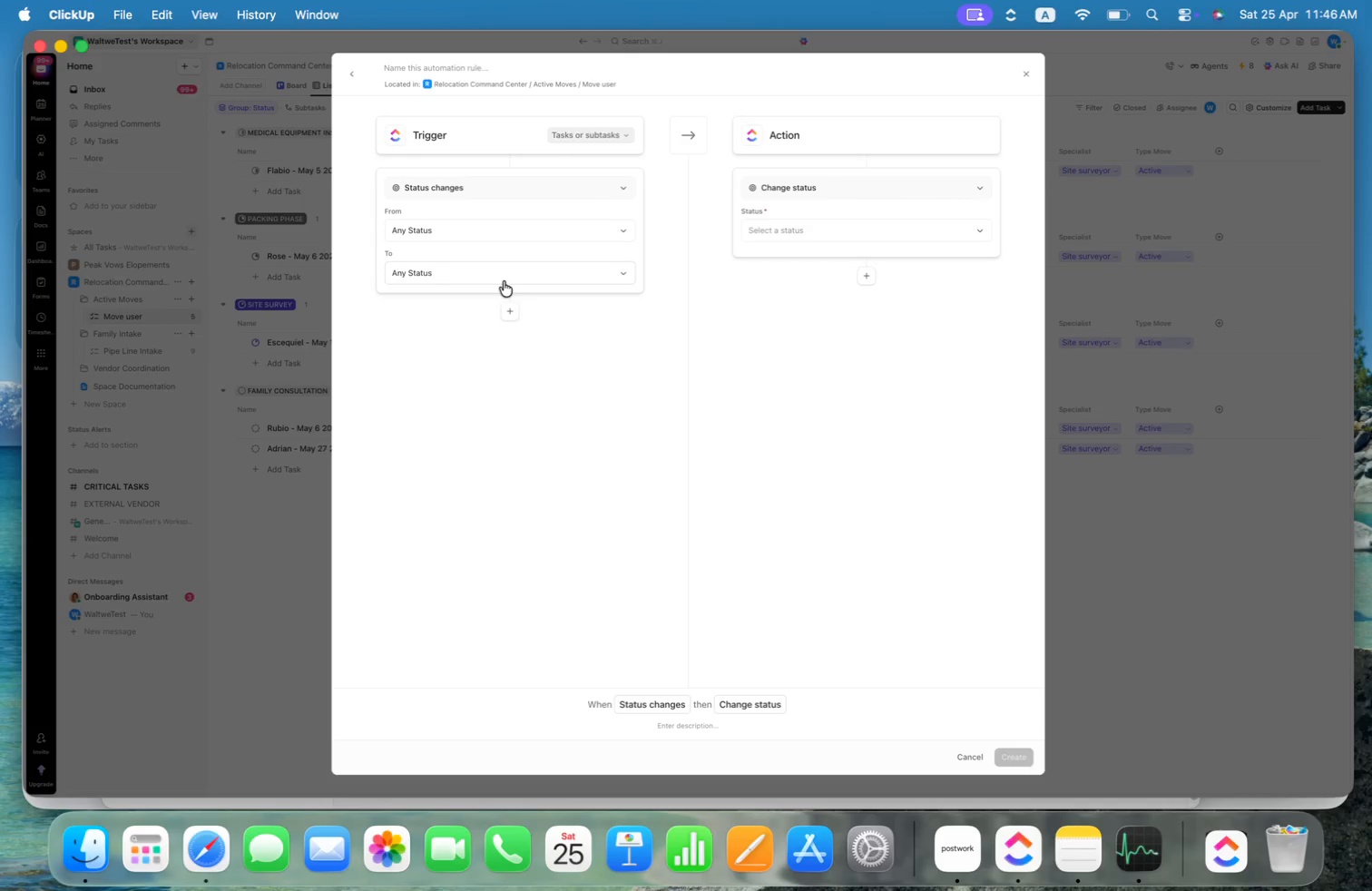 
left_click([500, 280])
 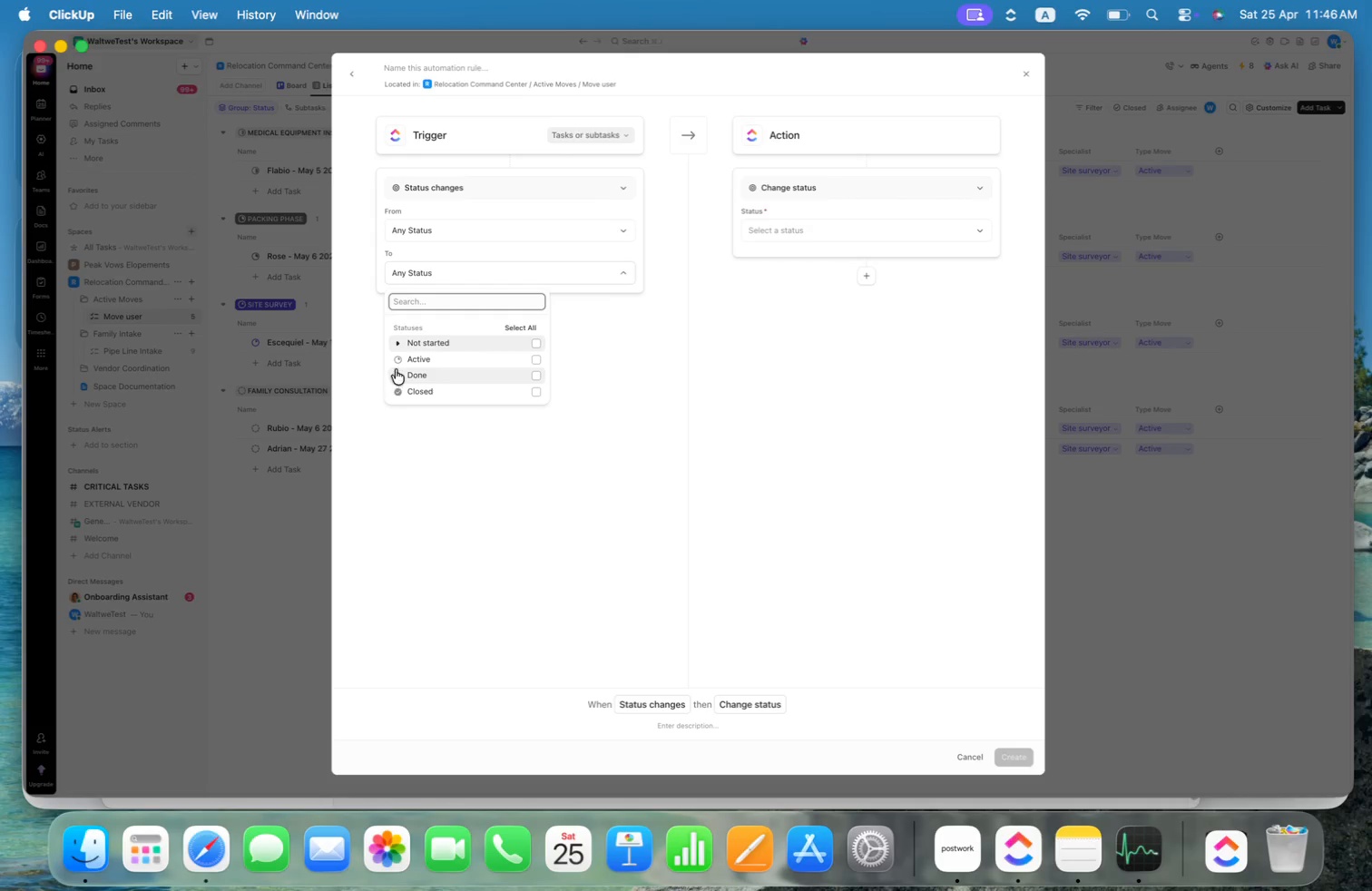 
left_click([399, 361])
 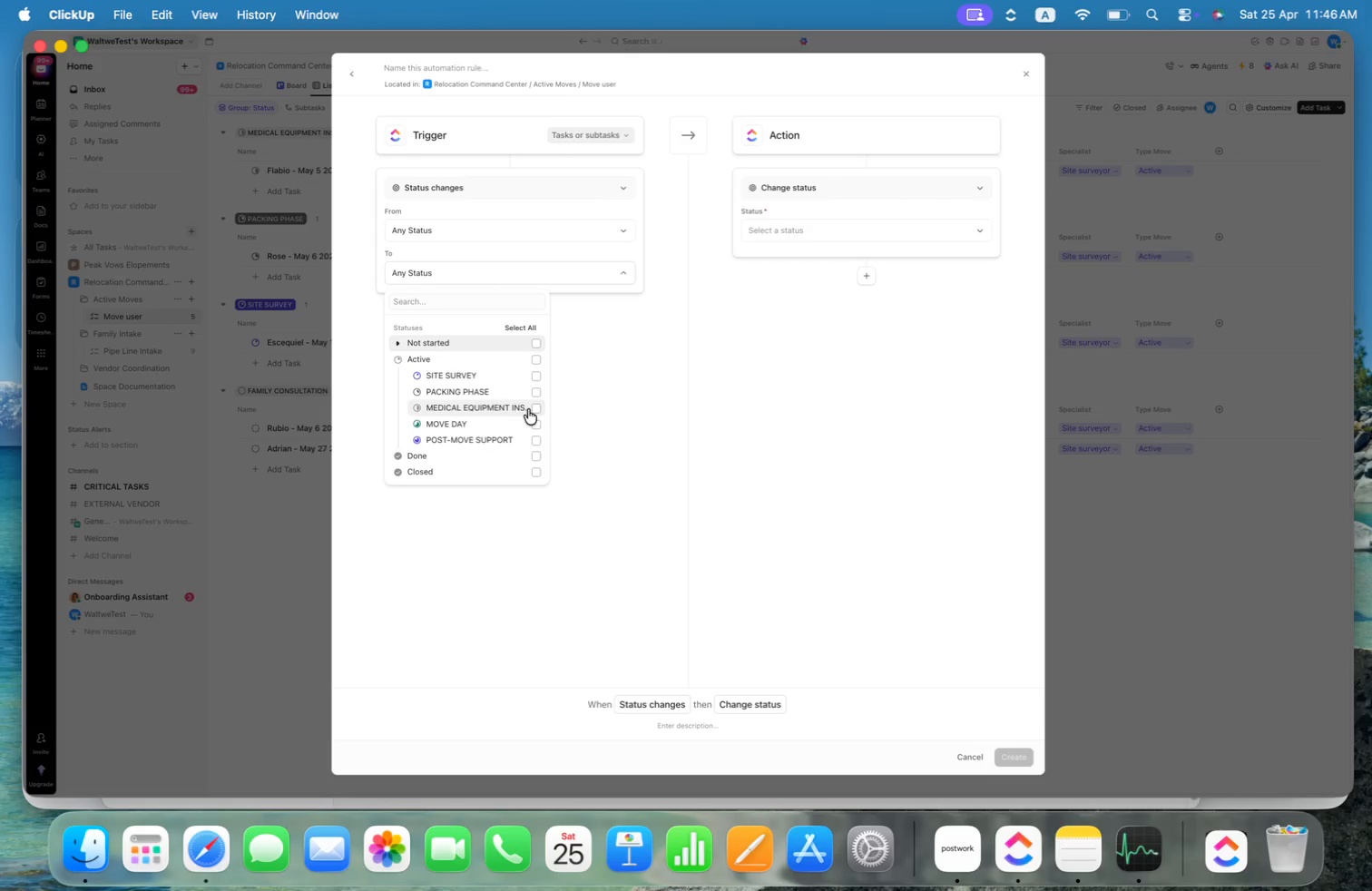 
left_click([533, 409])
 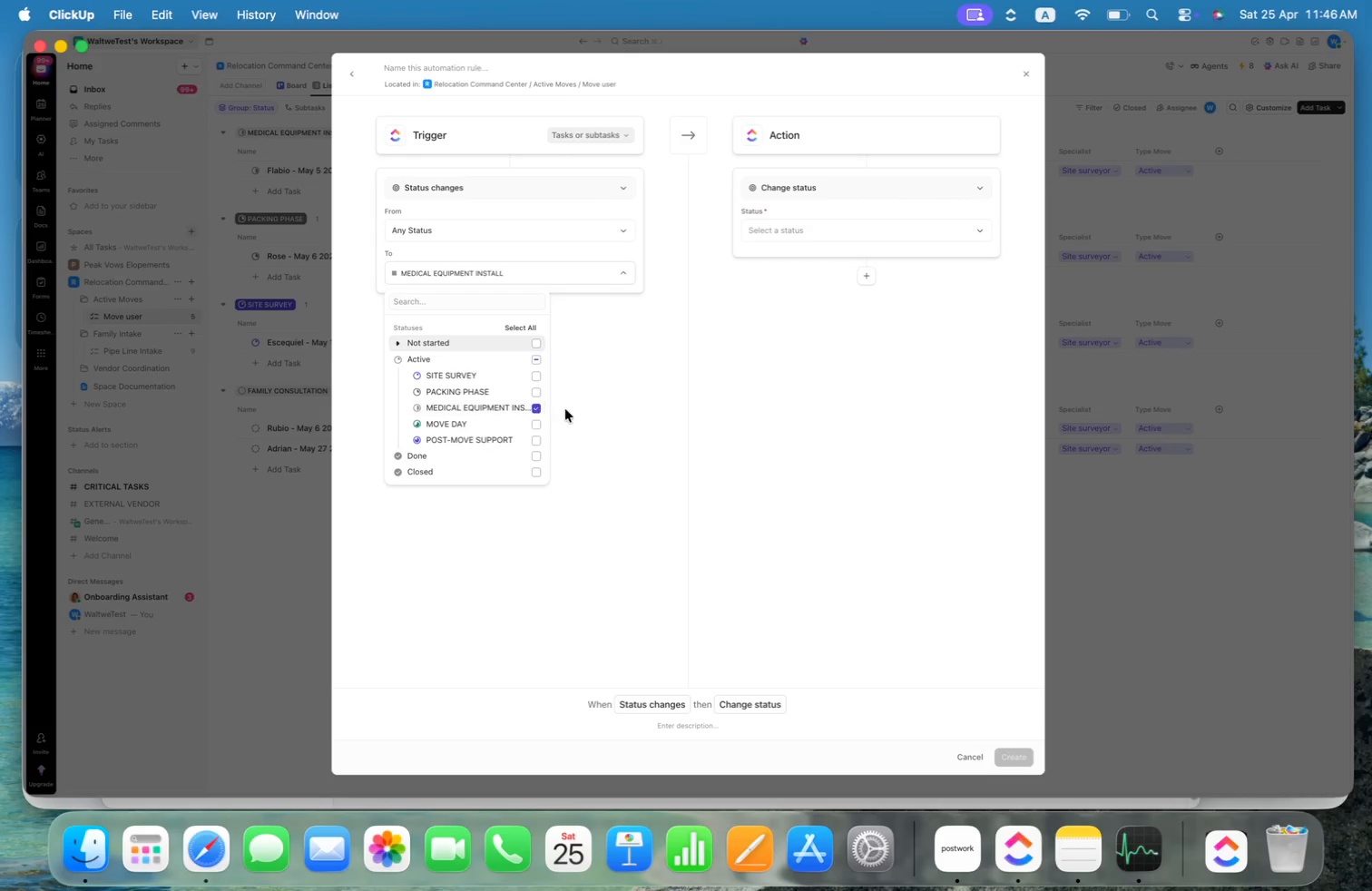 
left_click([842, 397])
 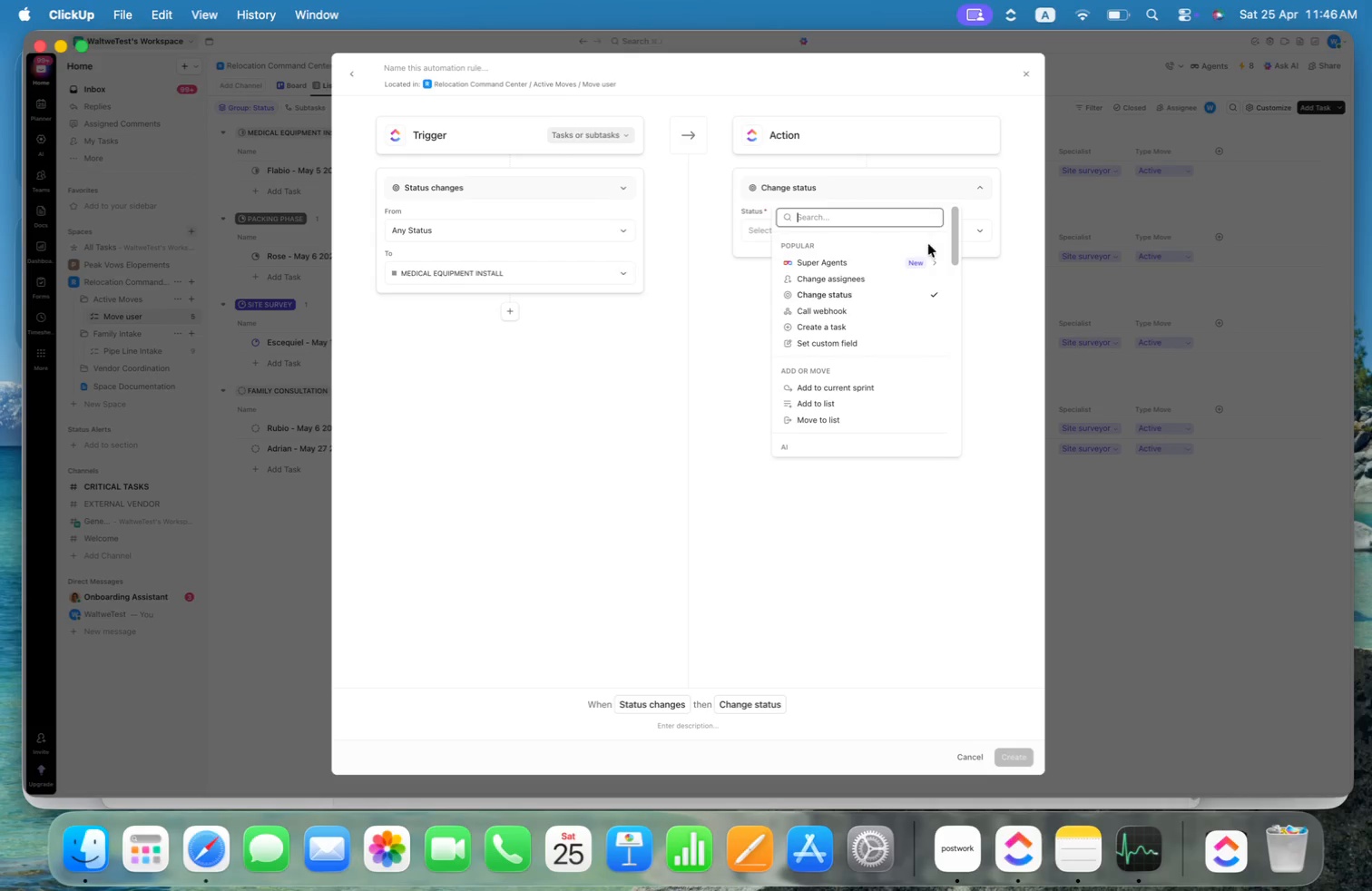 
left_click_drag(start_coordinate=[956, 239], to_coordinate=[961, 291])
 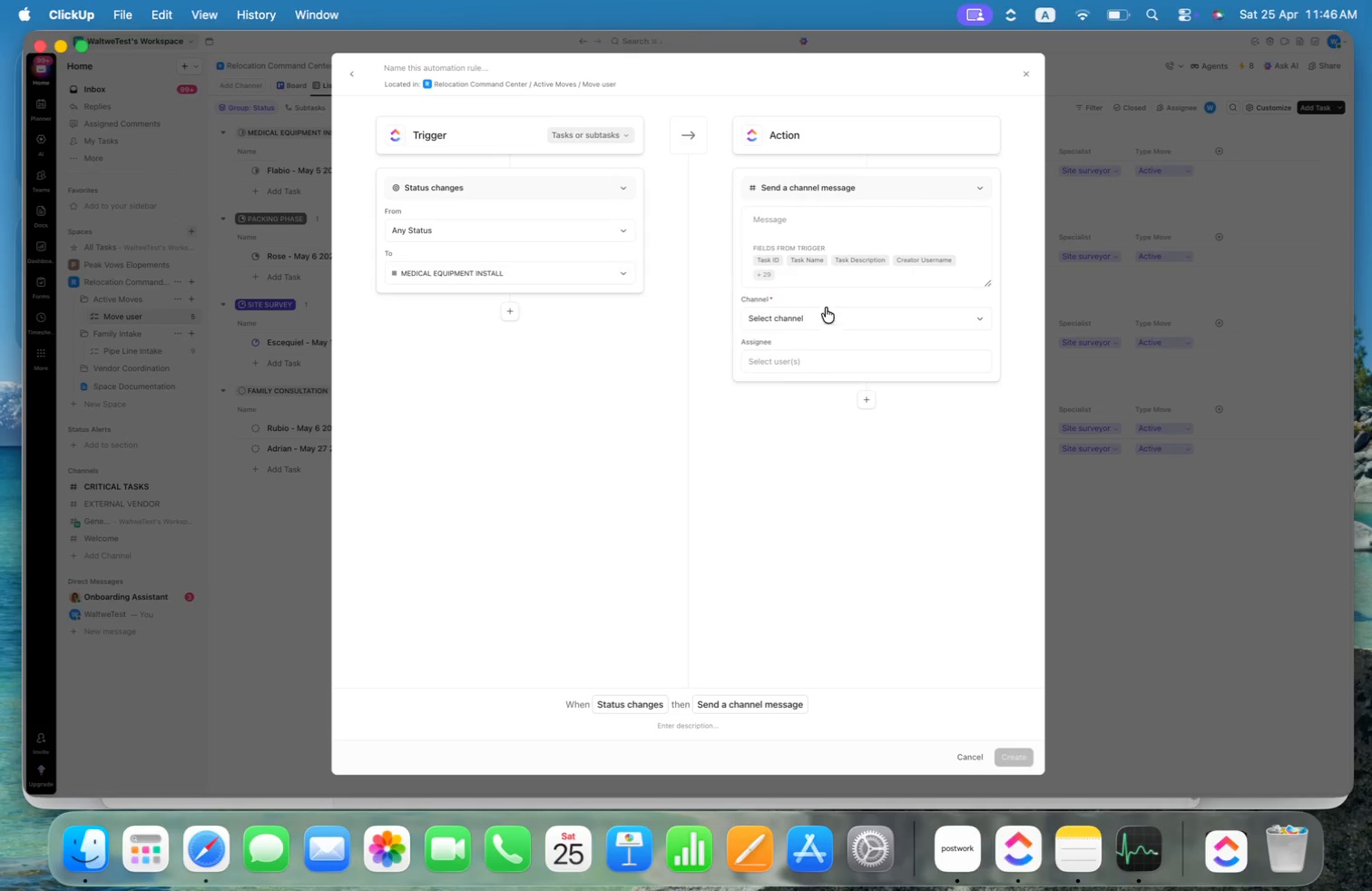 
left_click([818, 314])
 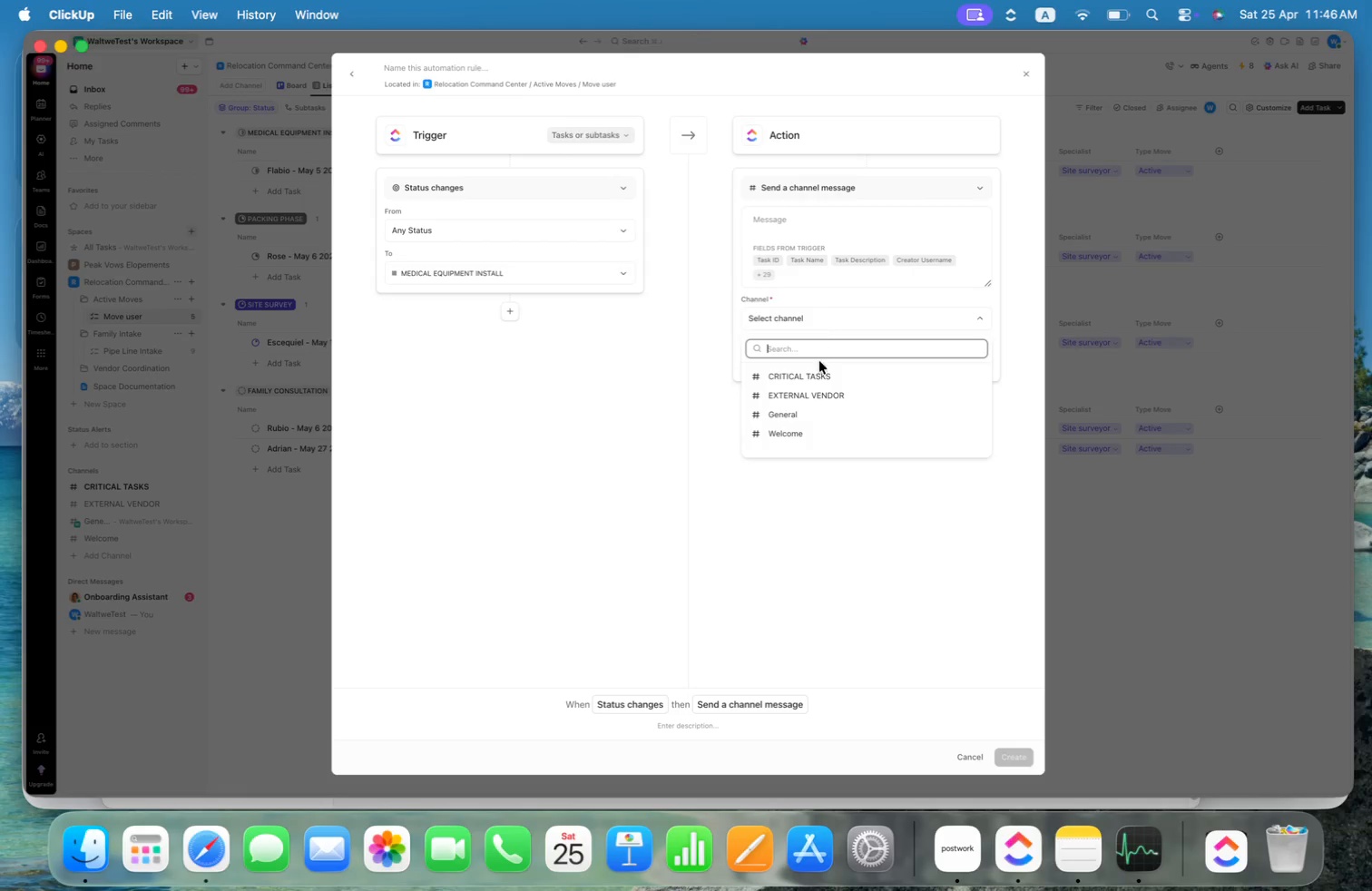 
mouse_move([829, 363])
 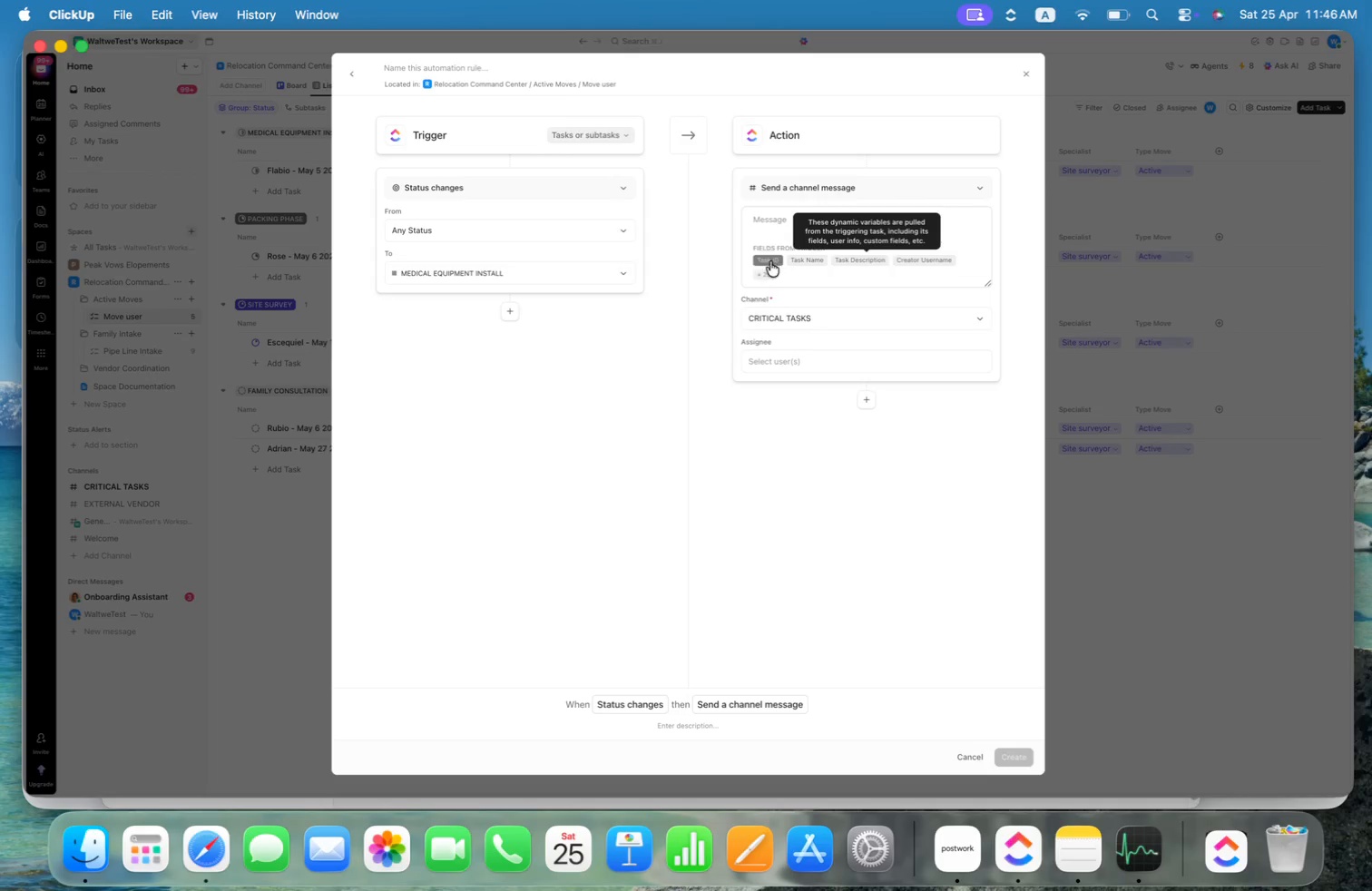 
left_click([766, 271])
 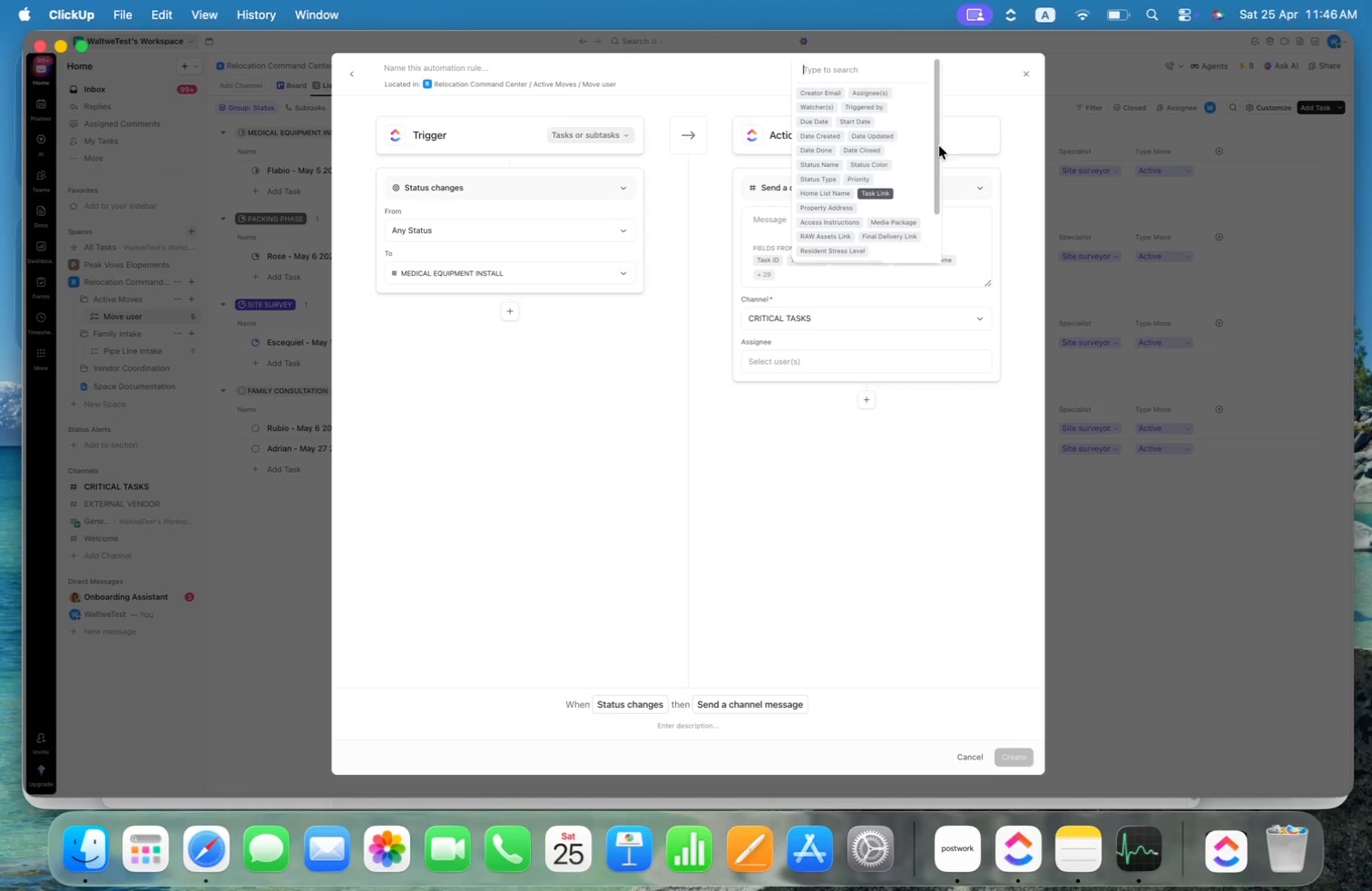 
left_click_drag(start_coordinate=[936, 170], to_coordinate=[944, 232])
 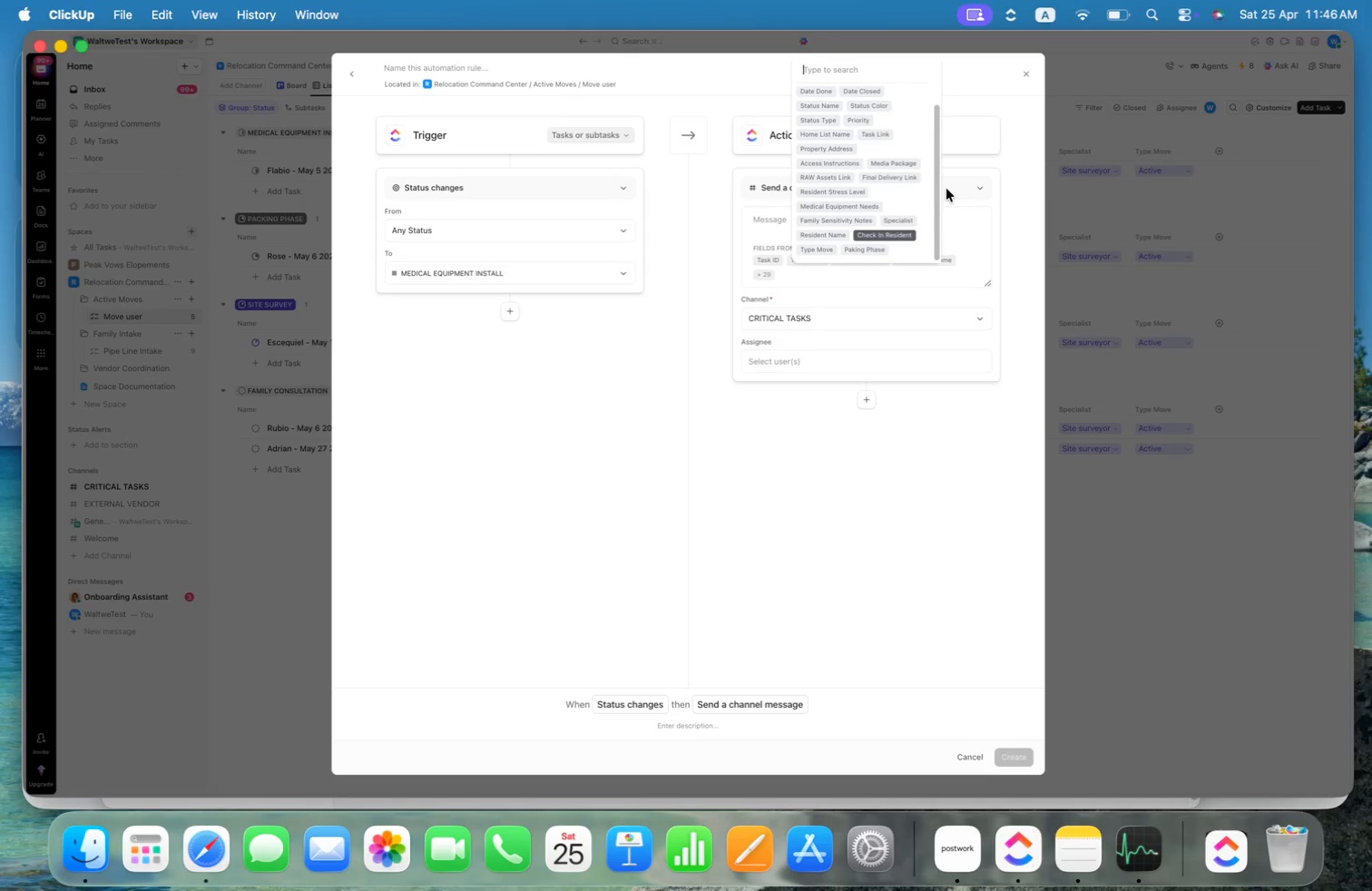 
left_click_drag(start_coordinate=[936, 188], to_coordinate=[936, 122])
 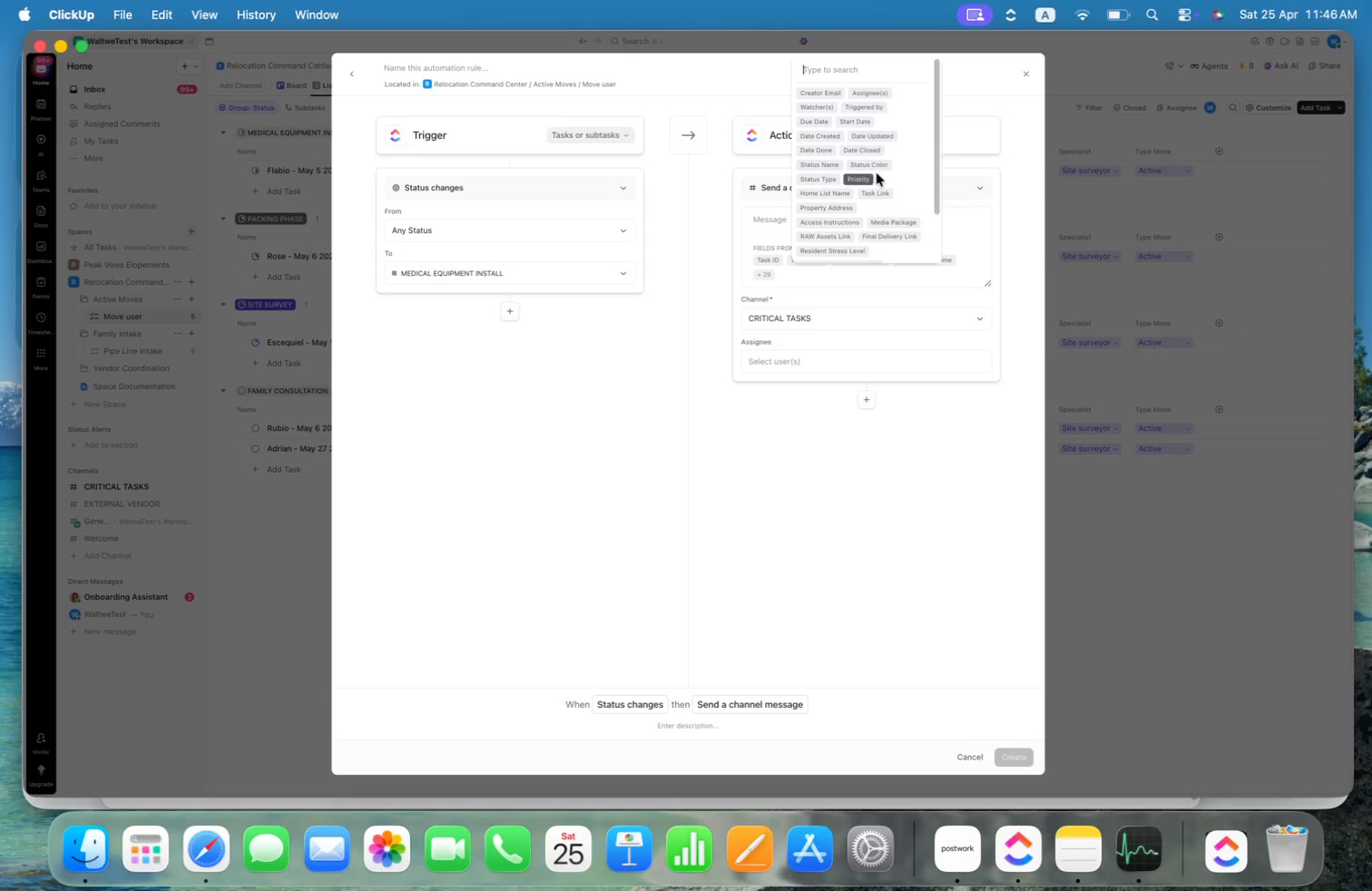 
wait(6.28)
 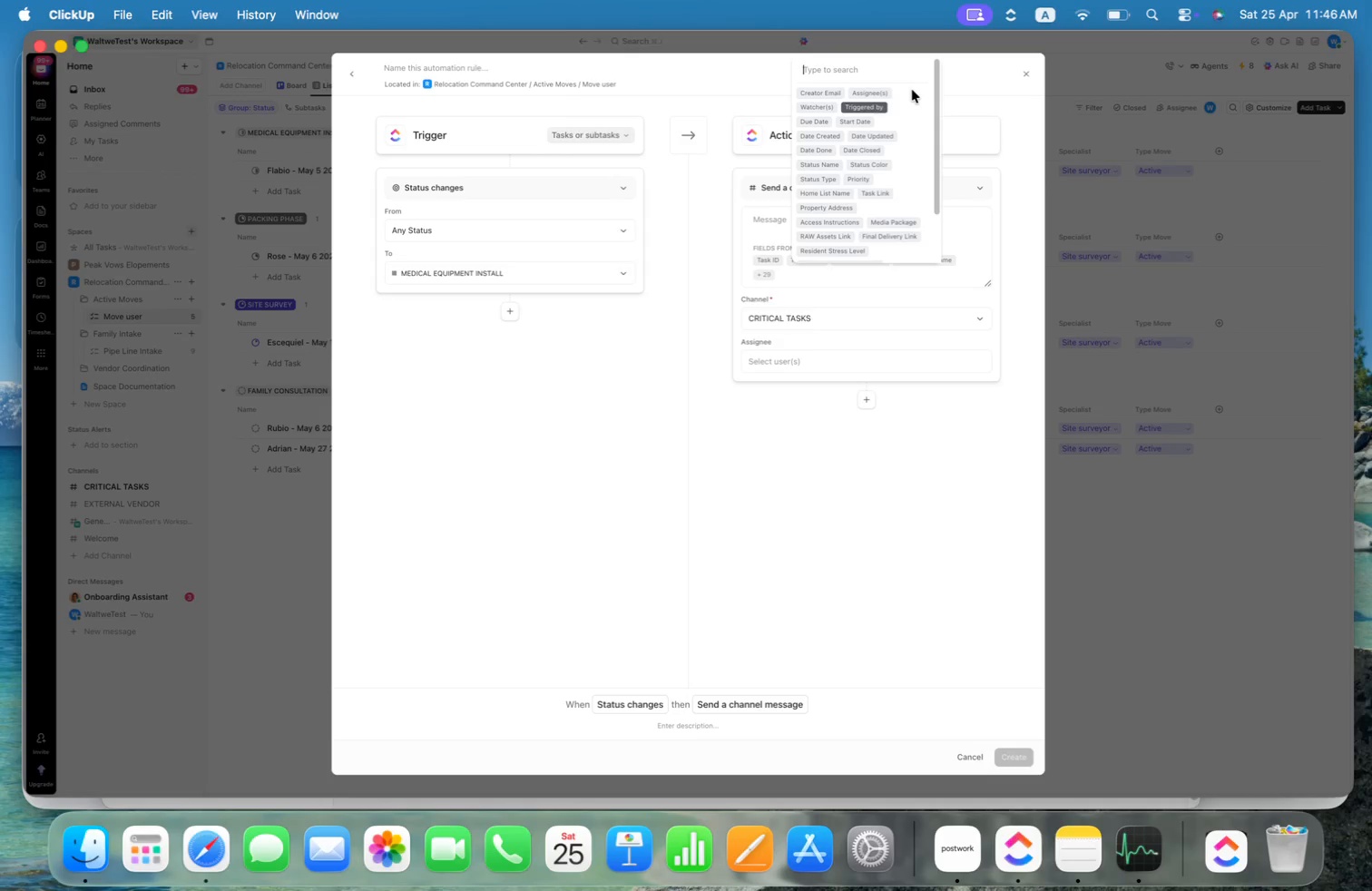 
left_click_drag(start_coordinate=[938, 174], to_coordinate=[952, 112])
 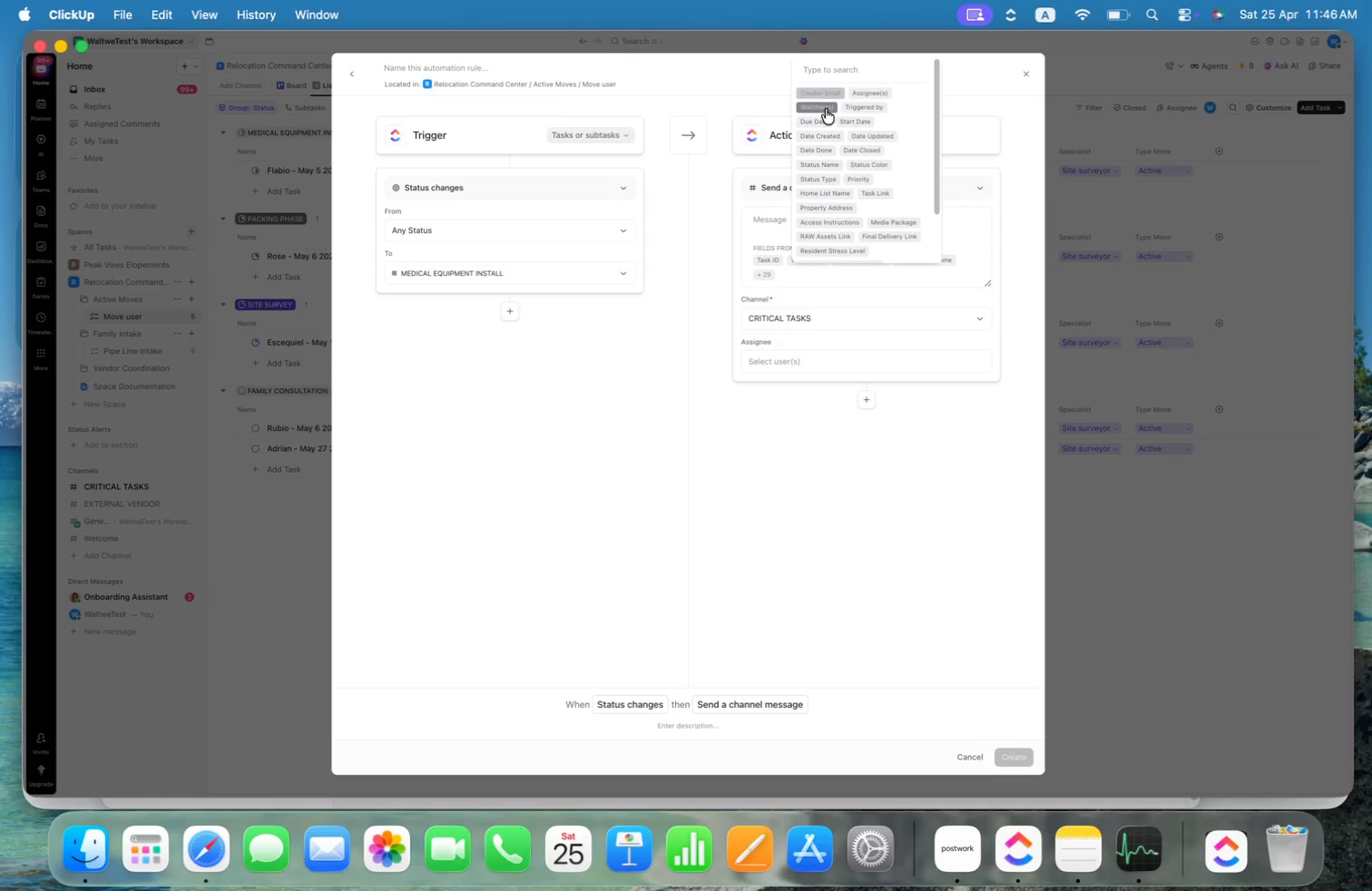 
wait(10.71)
 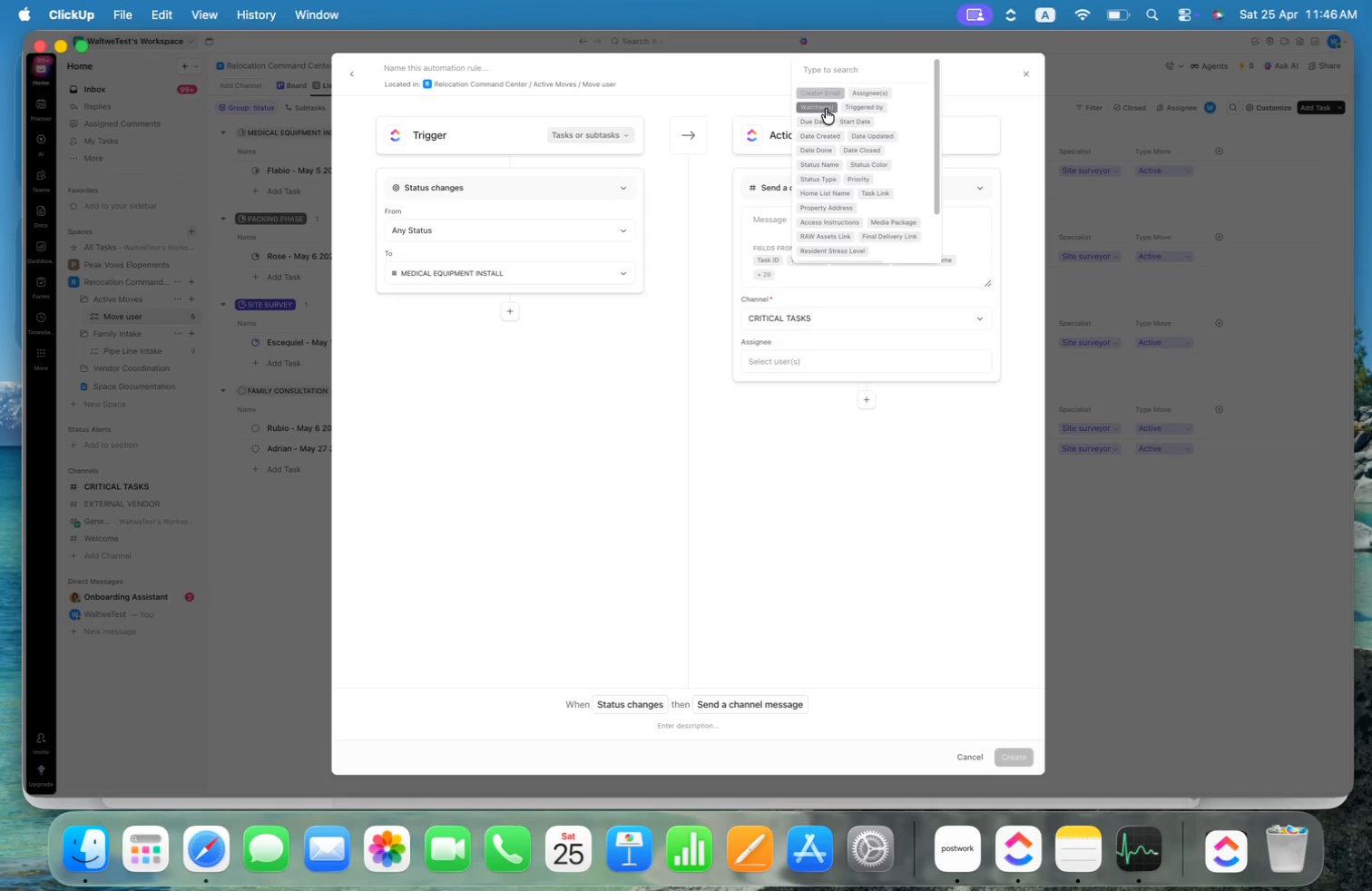 
left_click_drag(start_coordinate=[937, 176], to_coordinate=[944, 228])
 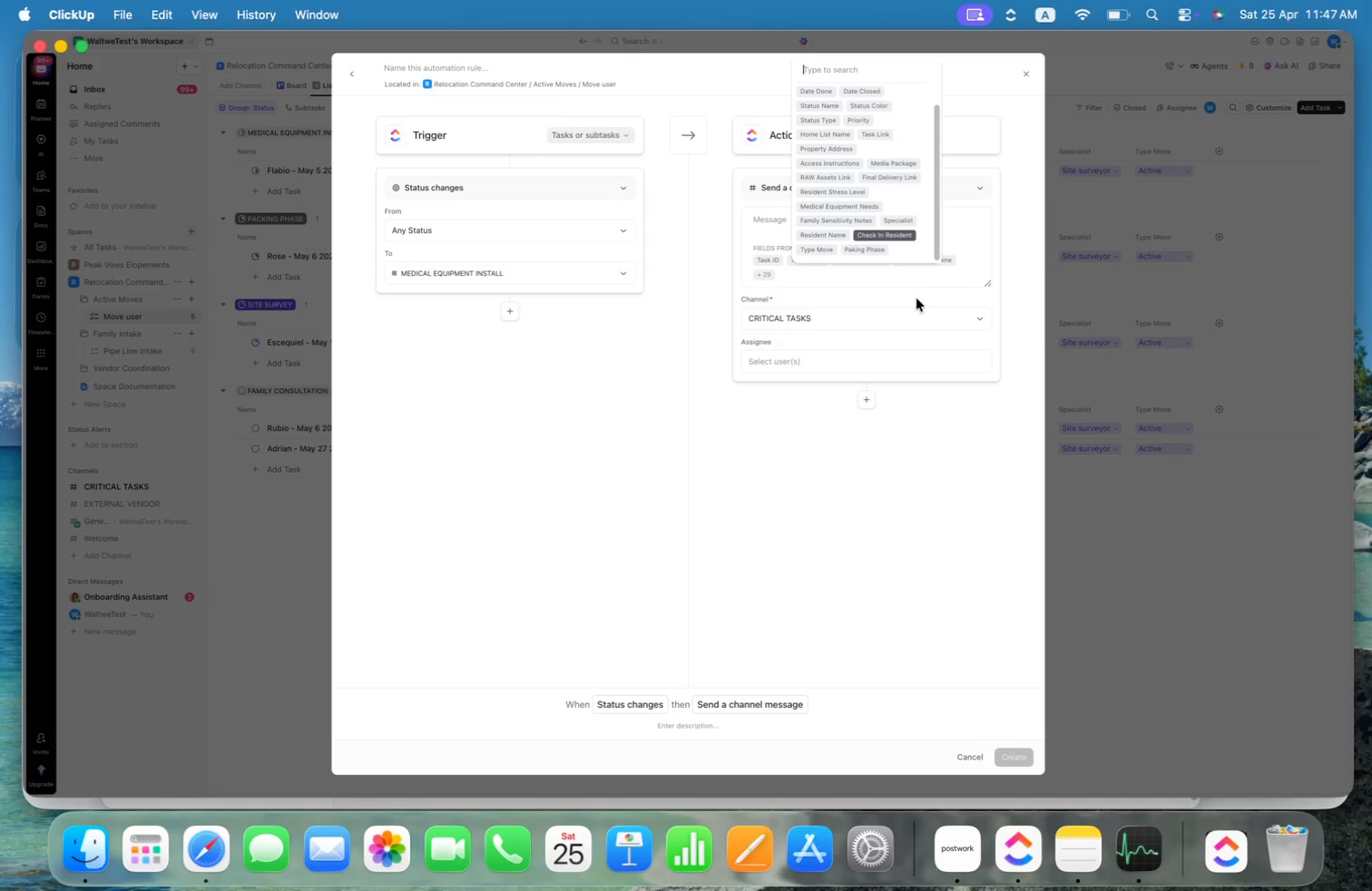 
left_click([959, 243])
 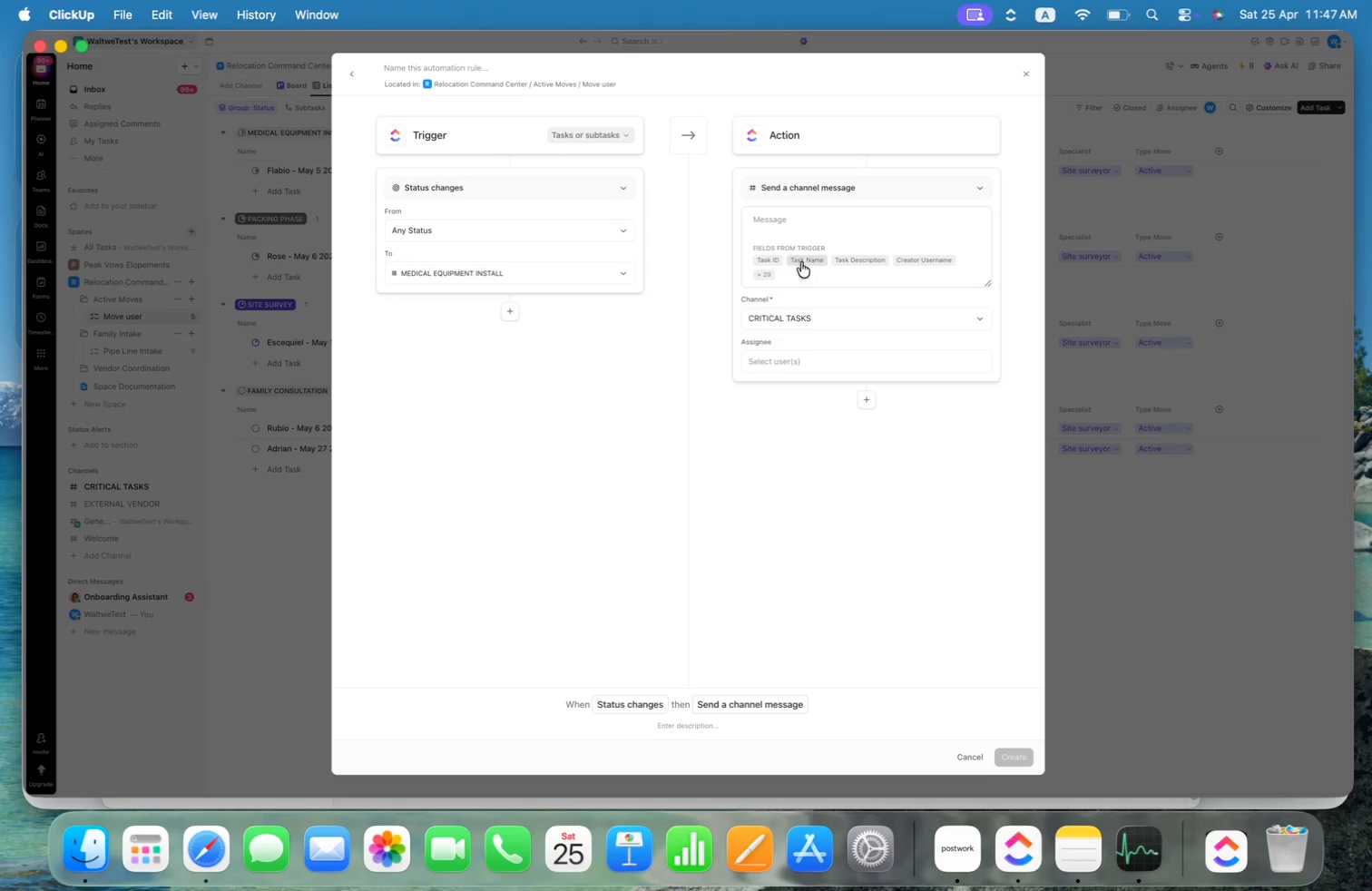 
left_click([801, 259])
 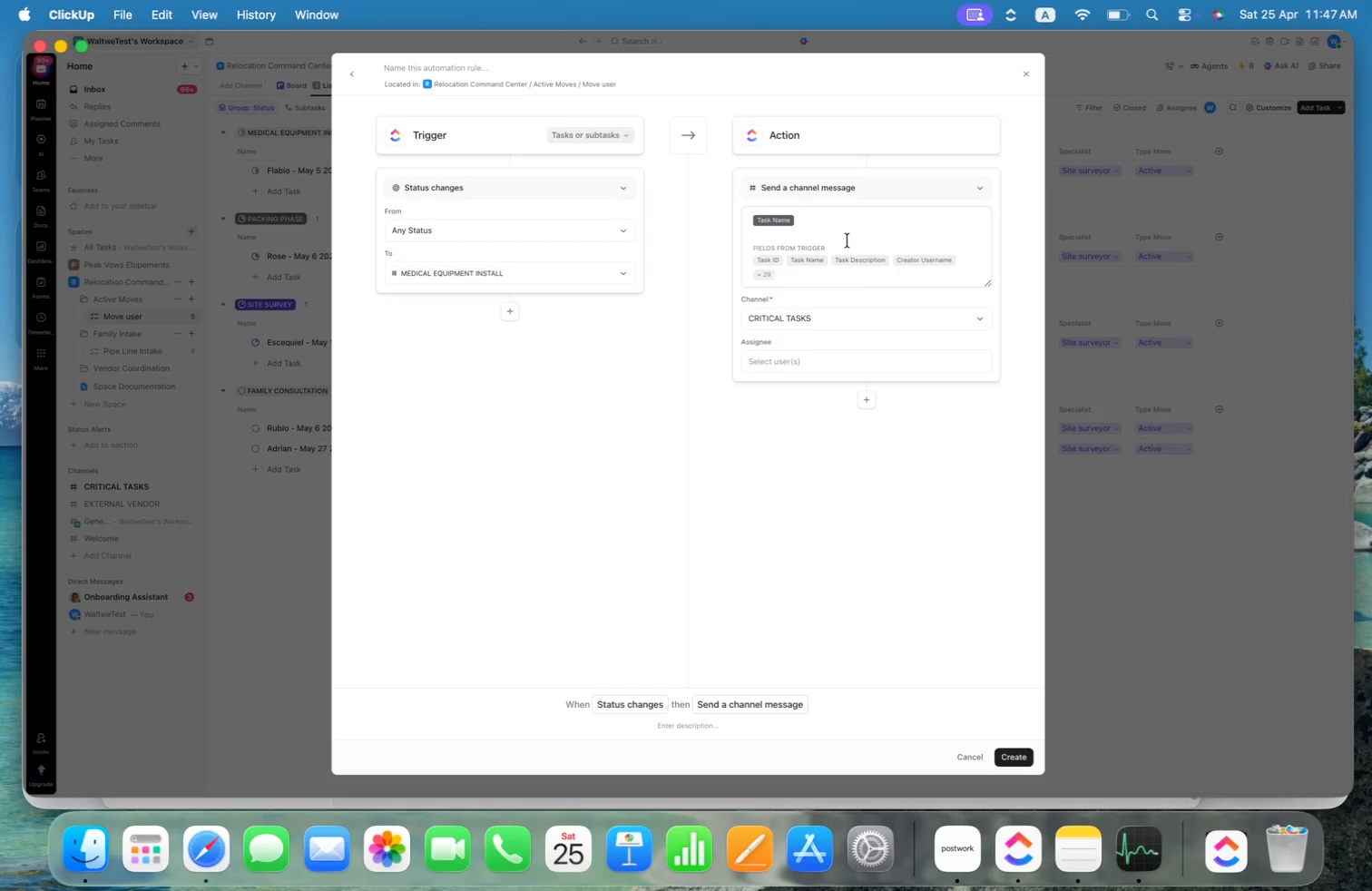 
type( is alrrery on Mec)
key(Backspace)
type(dical care )
 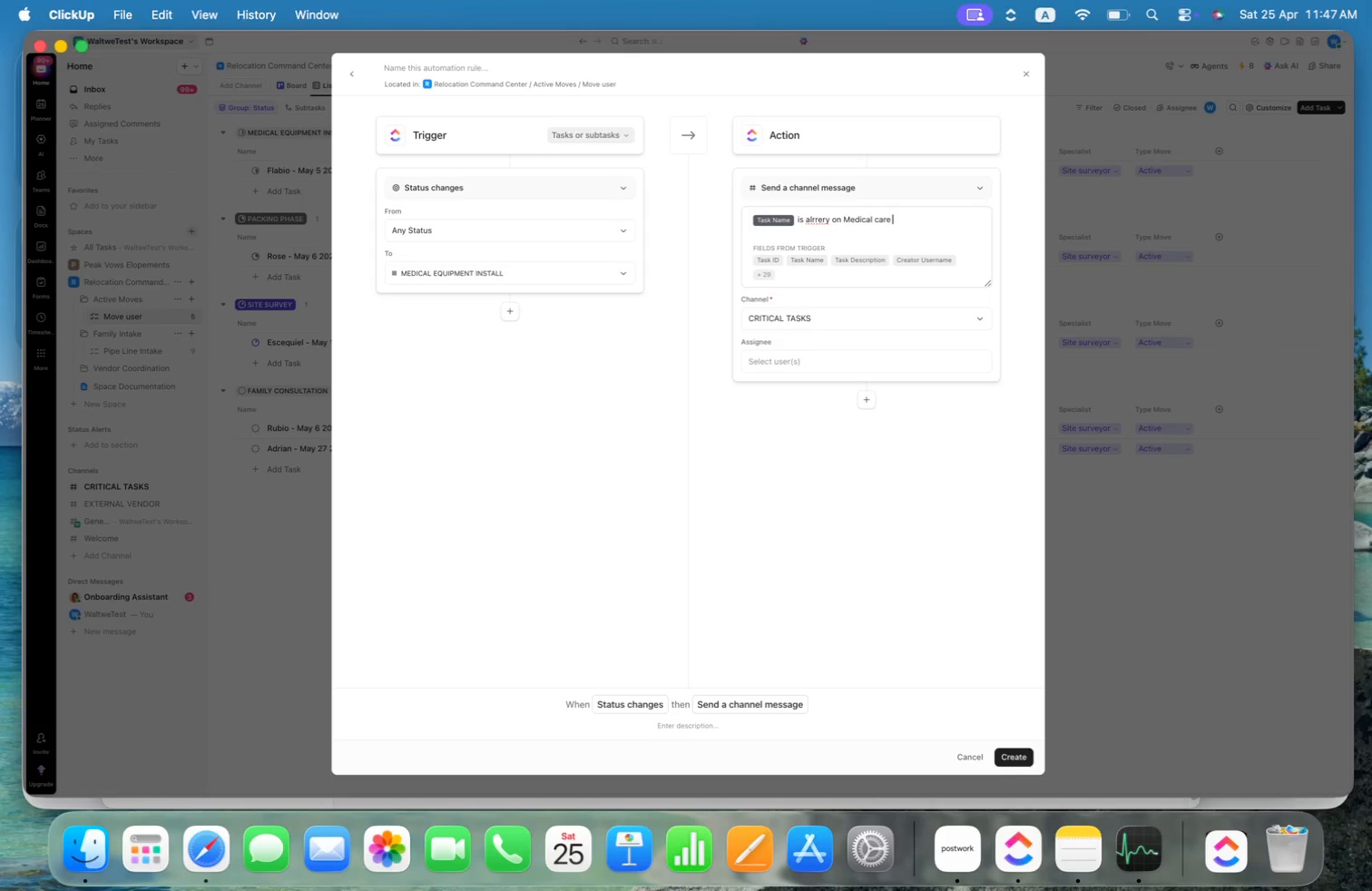 
key(Alt+ArrowLeft)
 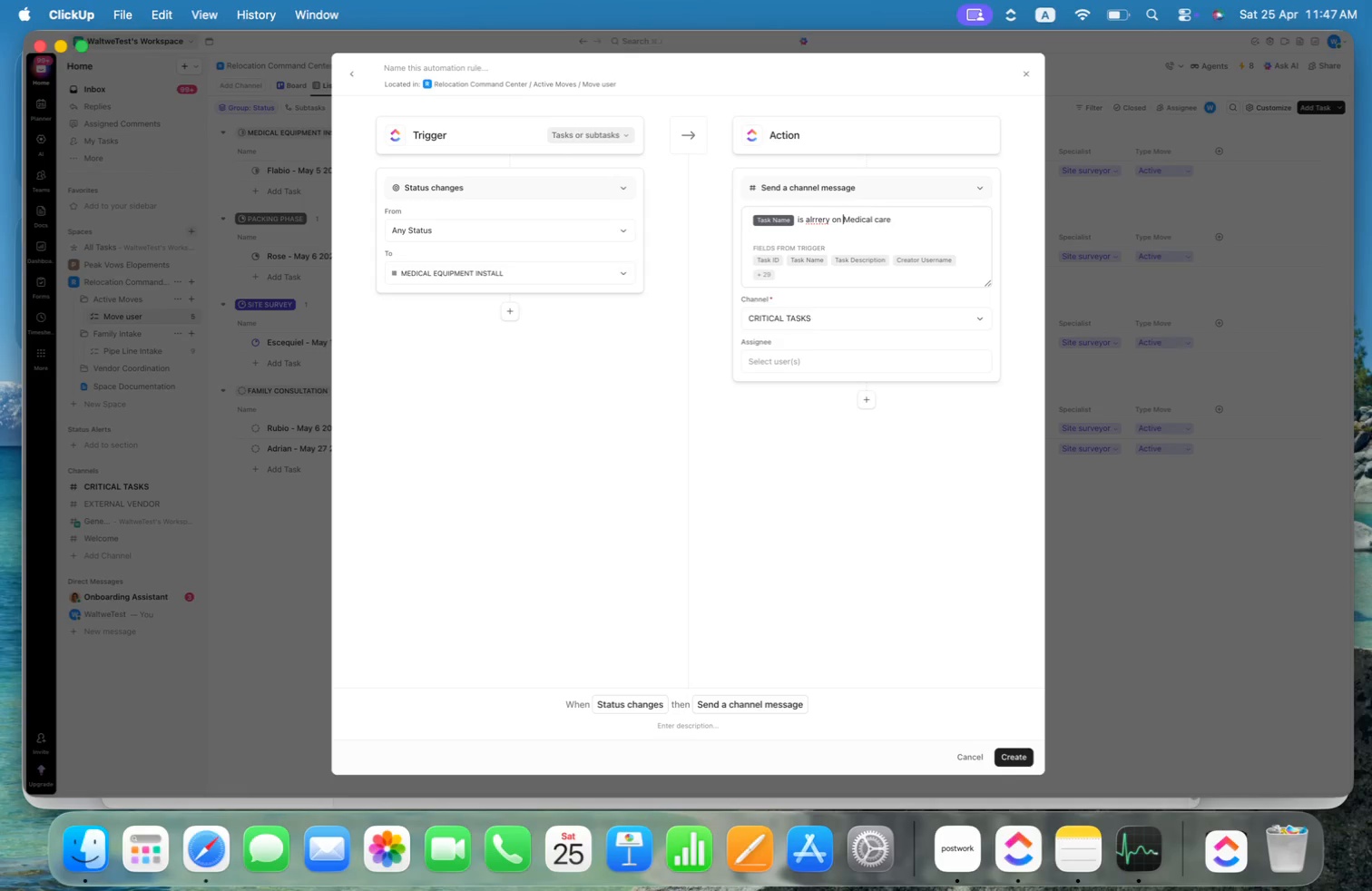 
key(Alt+ArrowLeft)
 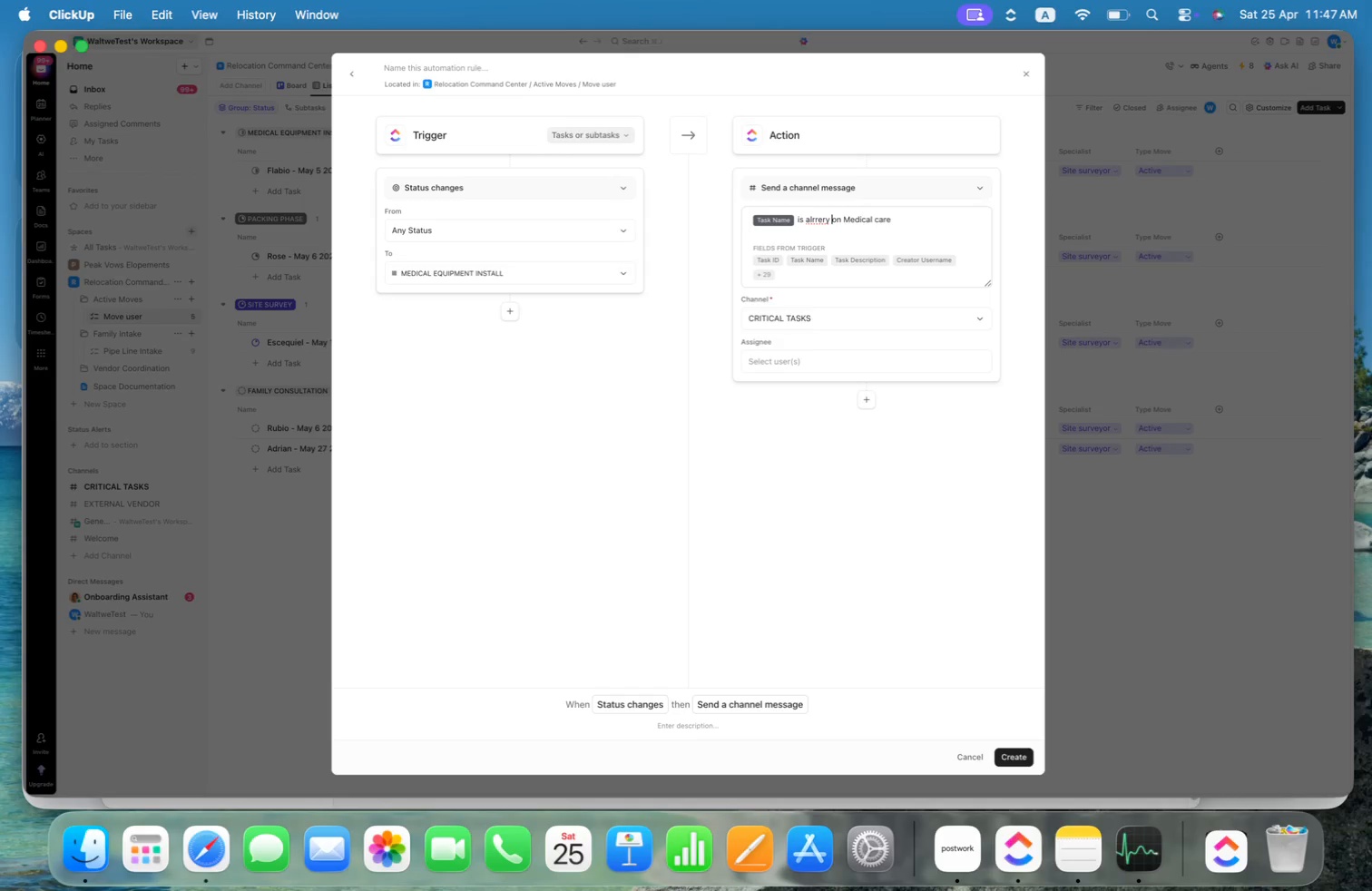 
key(Alt+ArrowLeft)
 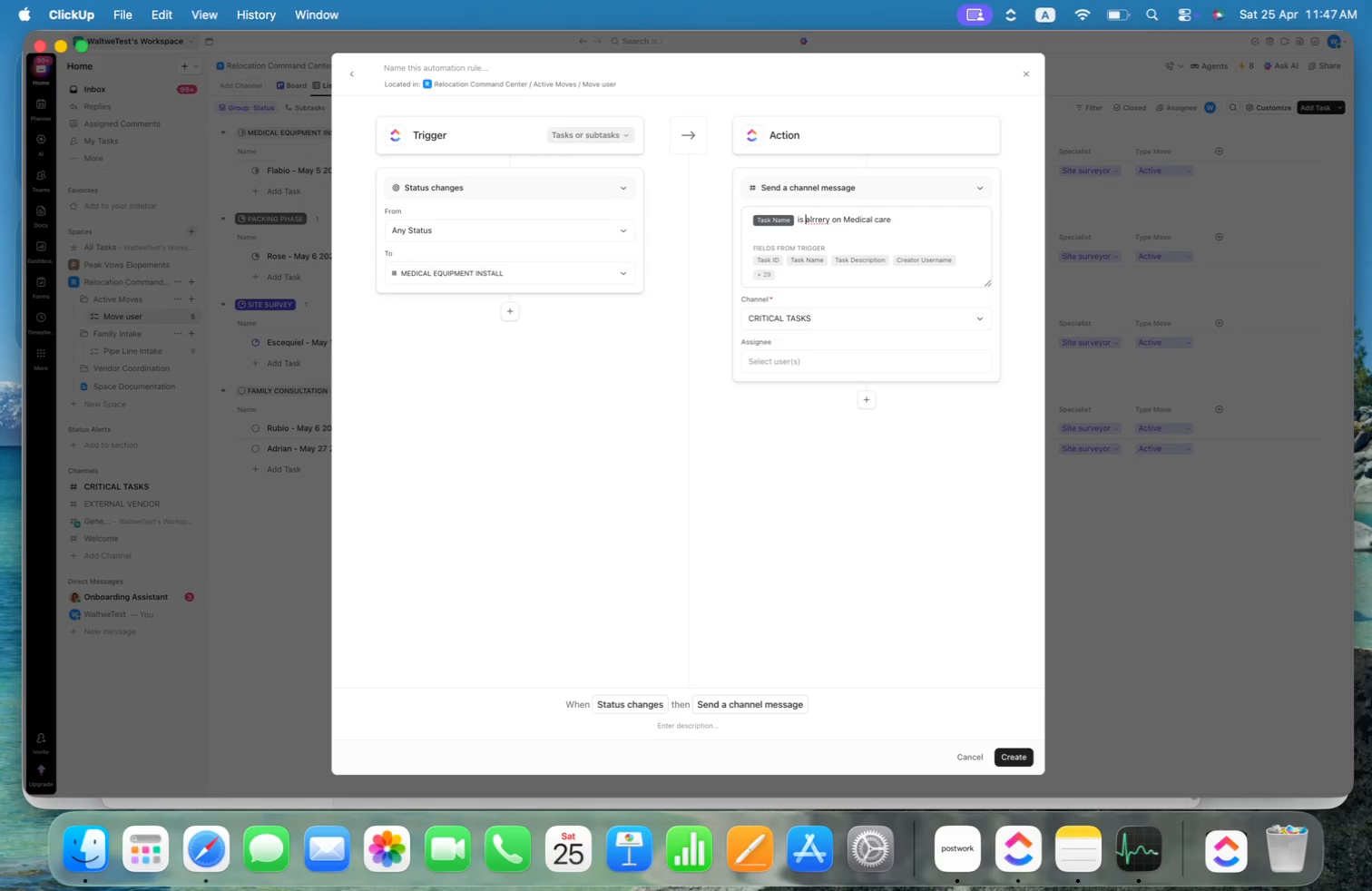 
key(Alt+ArrowLeft)
 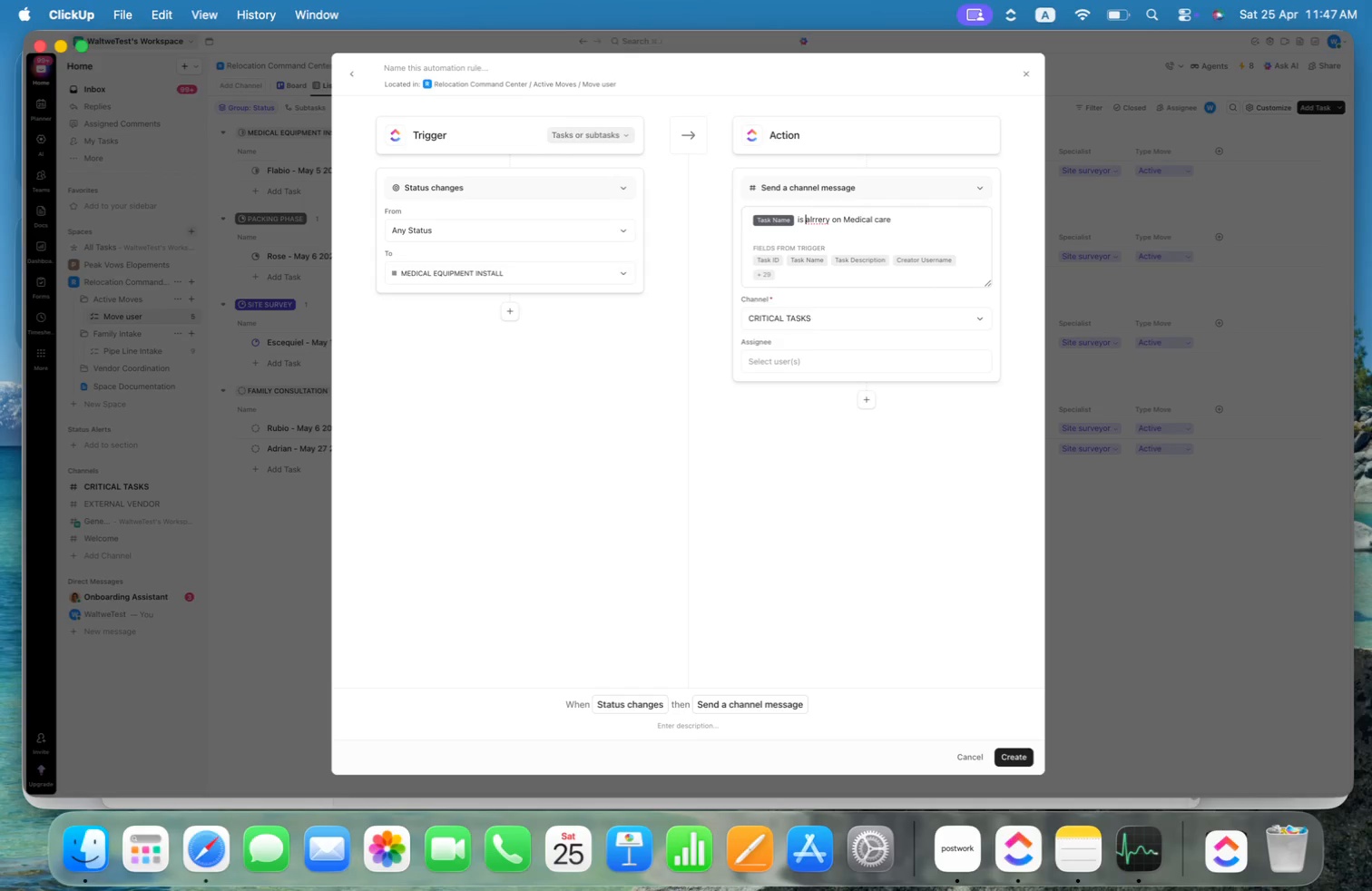 
key(Alt+Shift+ArrowRight)
 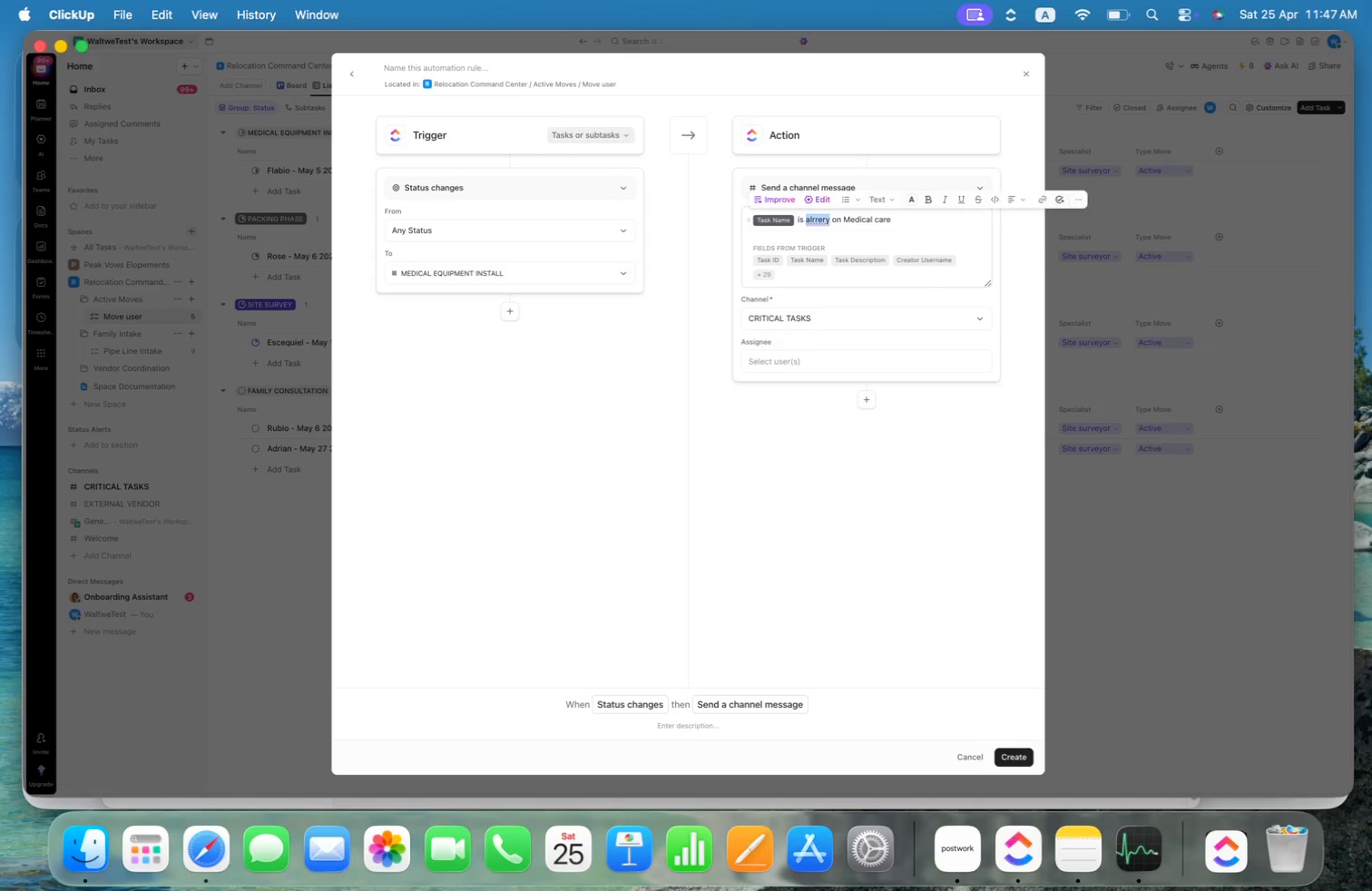 
type(already)
 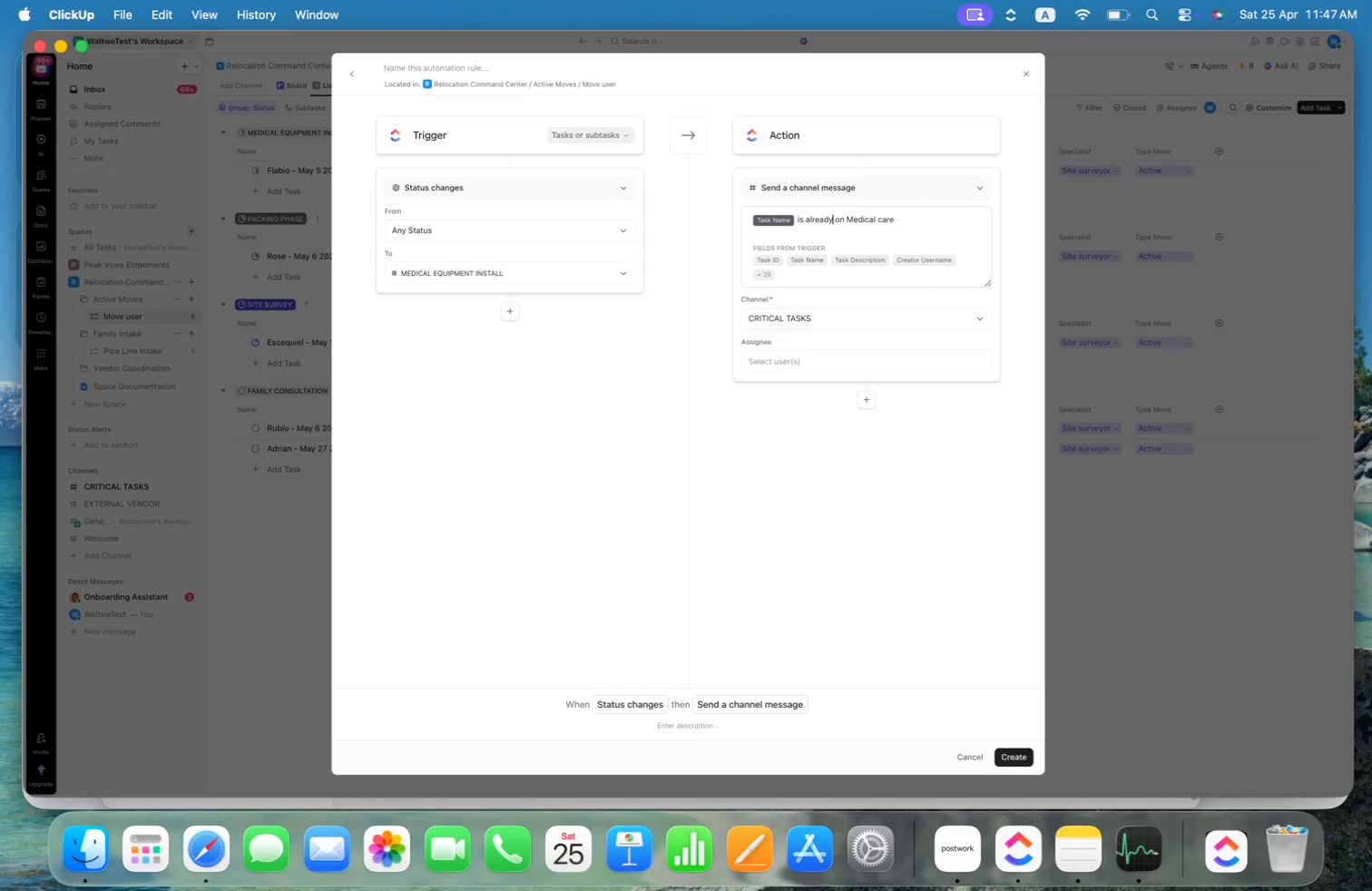 
key(ArrowRight)
 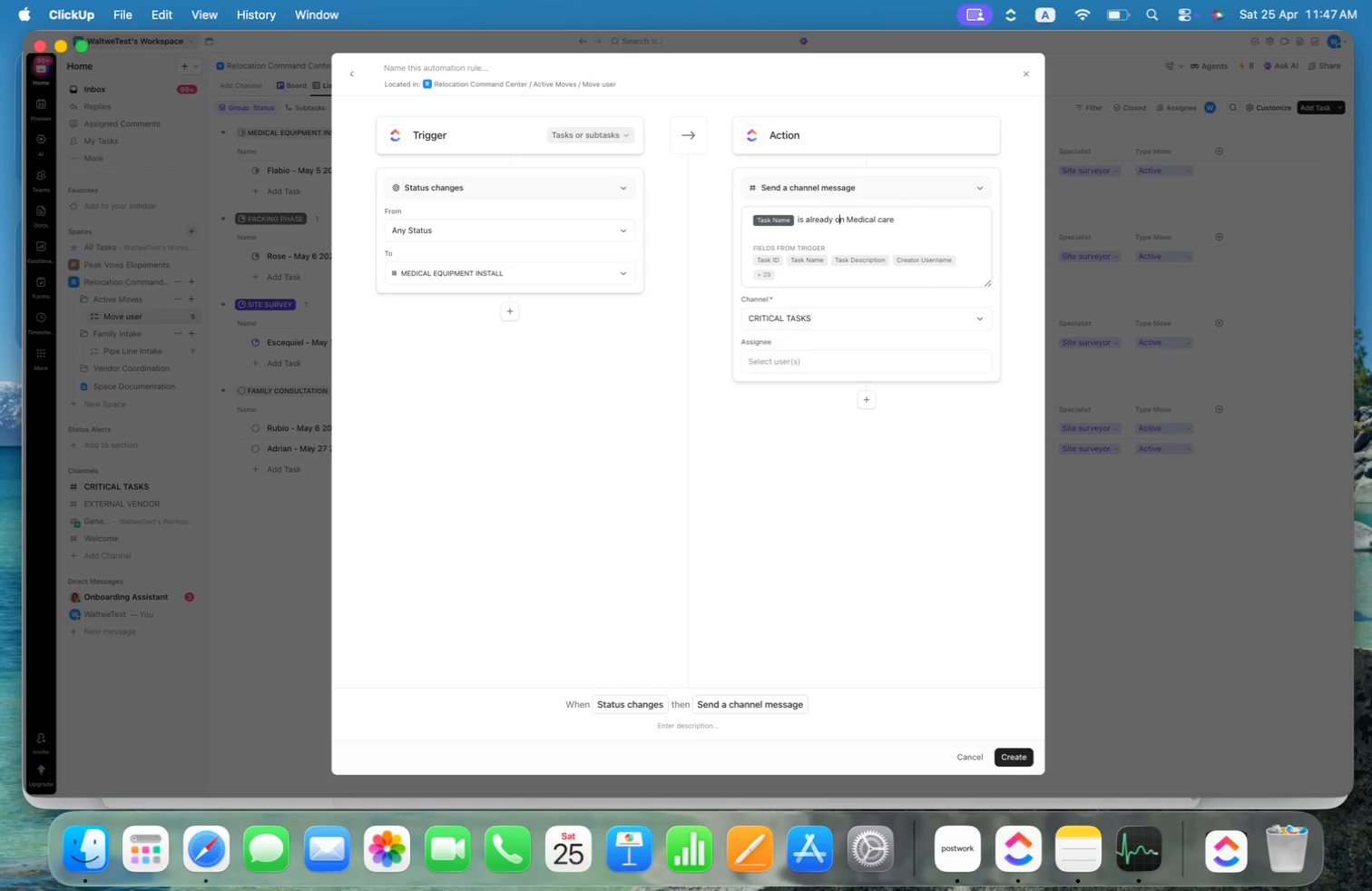 
key(ArrowRight)
 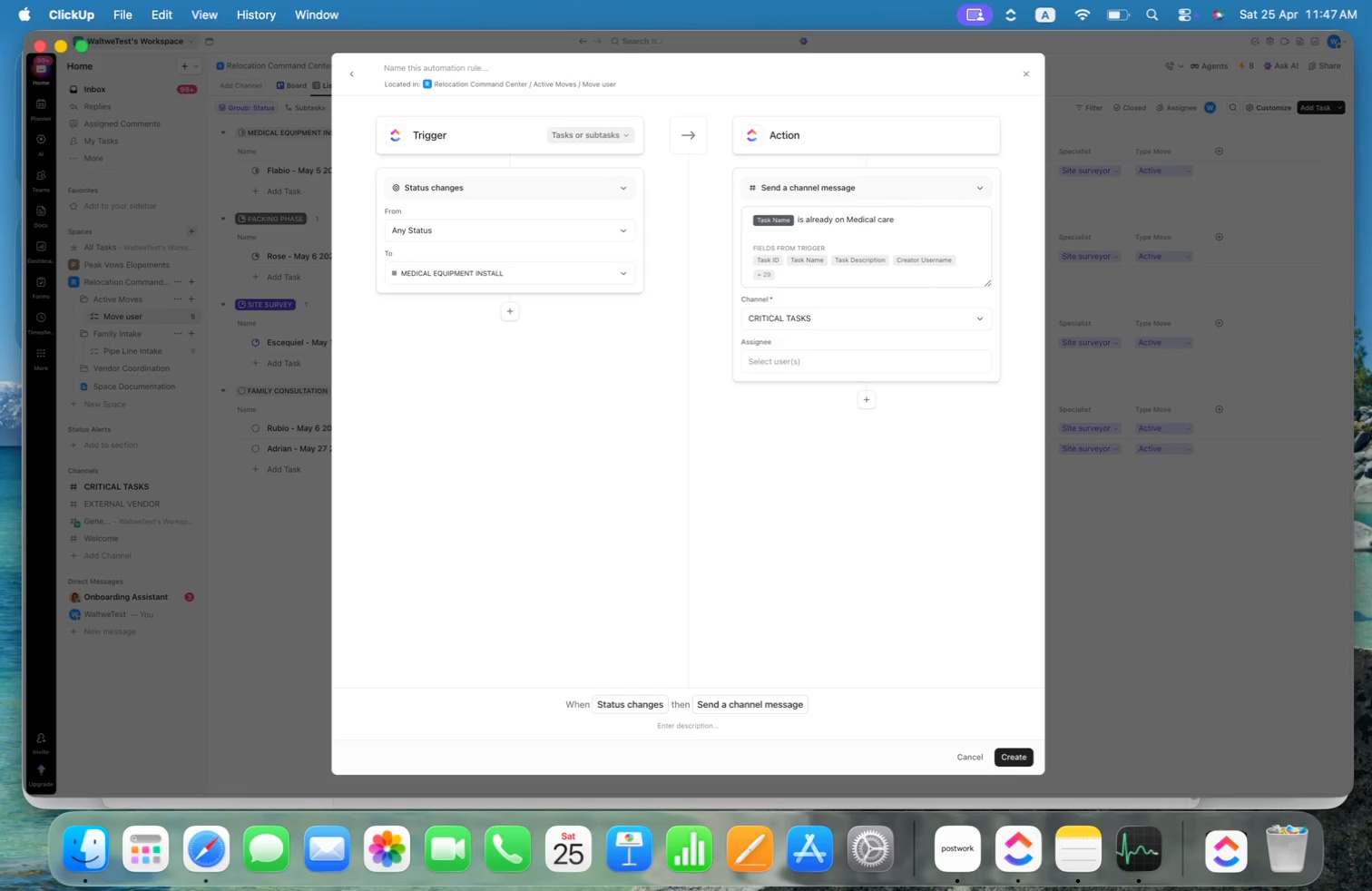 
key(Backspace)
 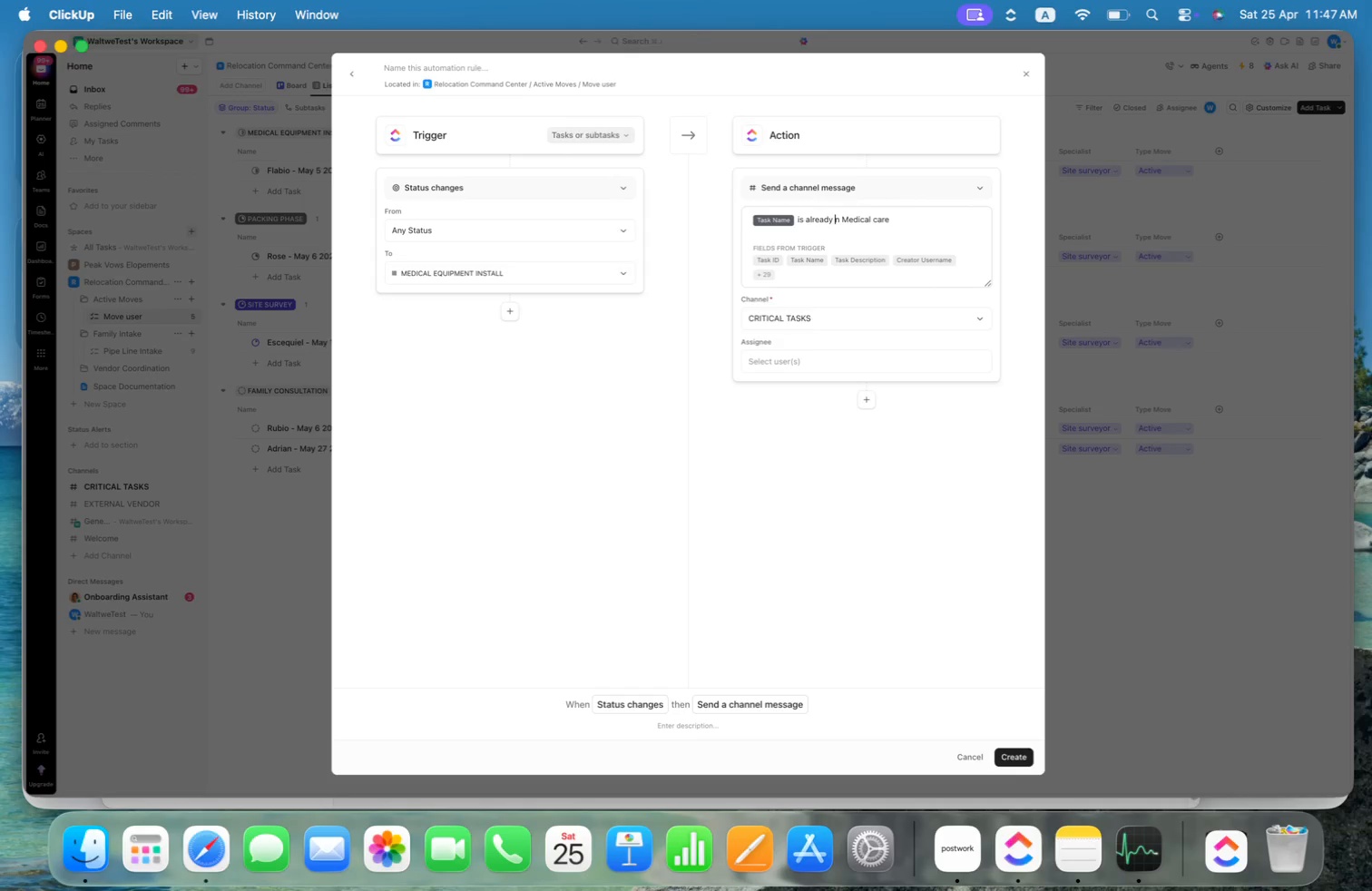 
key(I)
 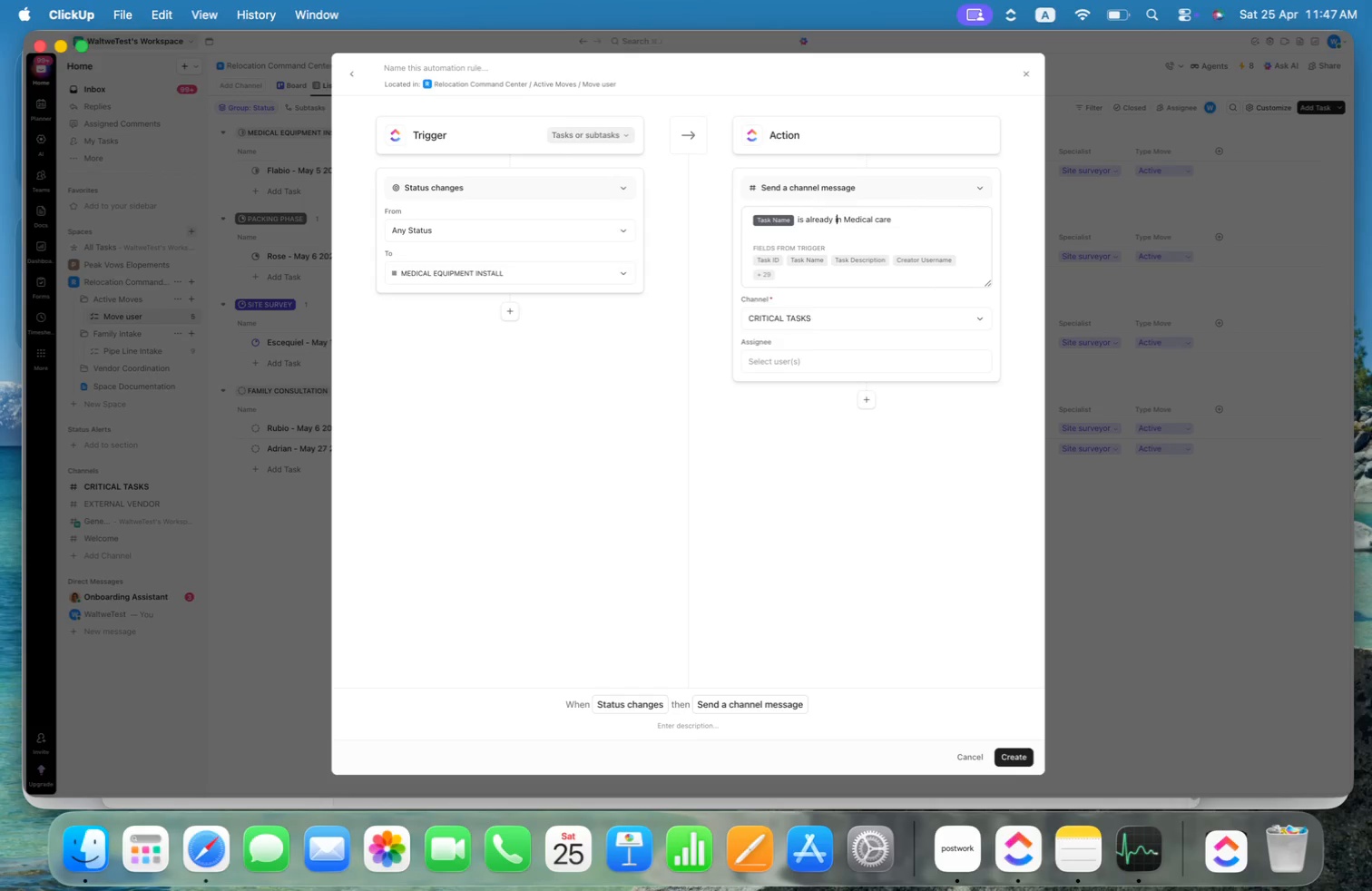 
key(Meta+ArrowRight)
 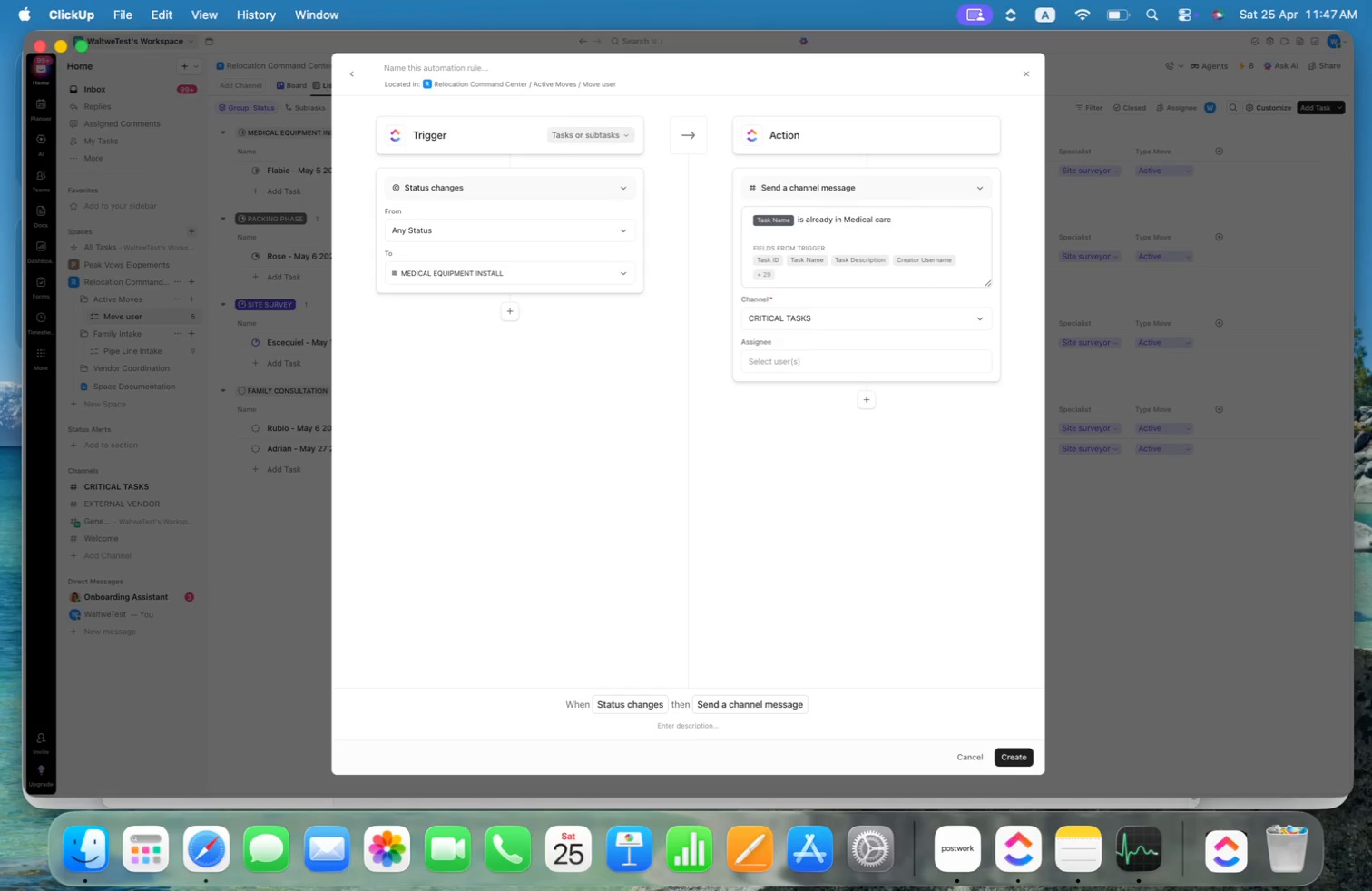 
type(installation, validate in L)
key(Backspace)
type(Family INtake id)
key(Backspace)
type(f the medical request )
 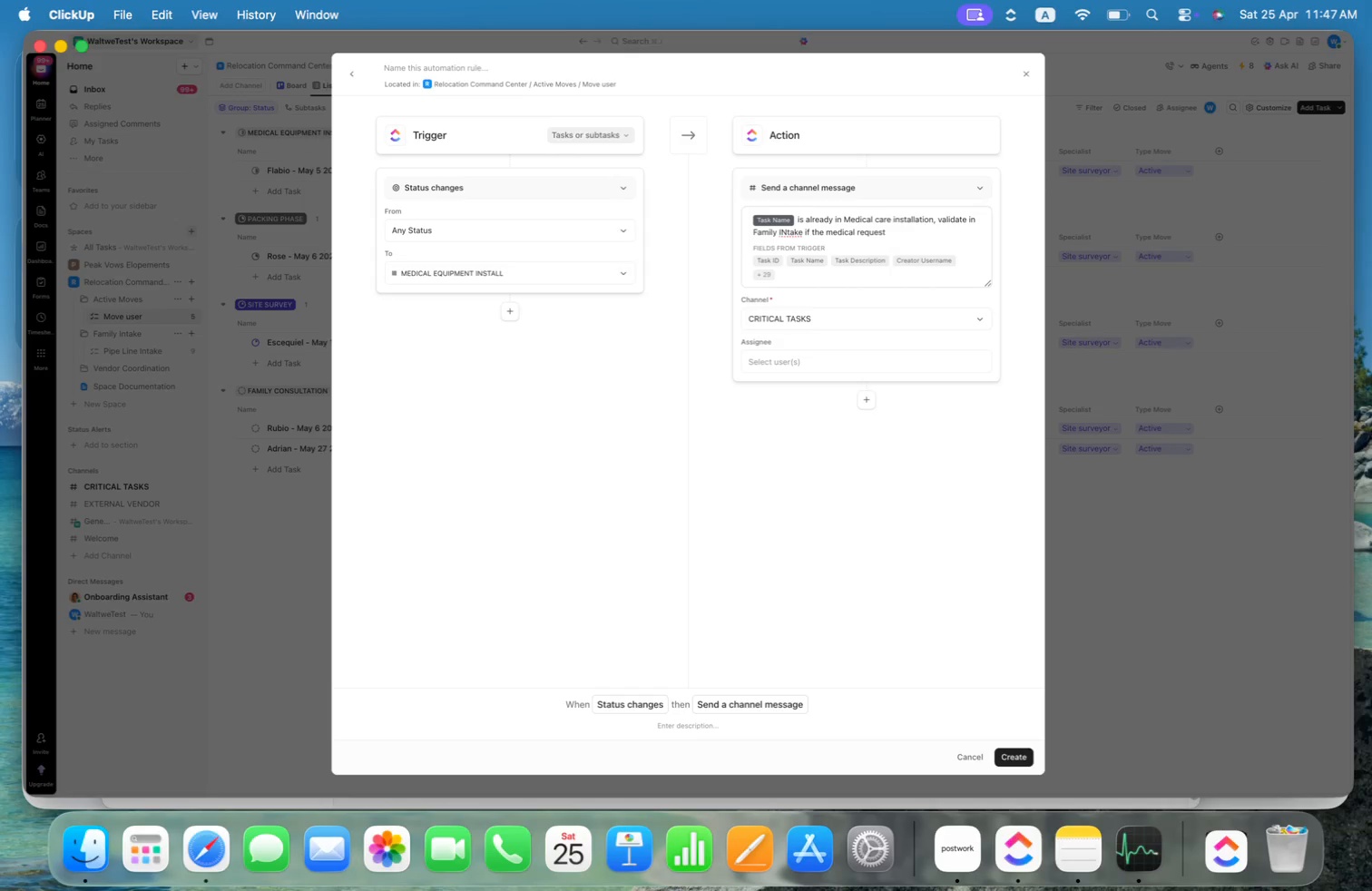 
key(Alt+ArrowLeft)
 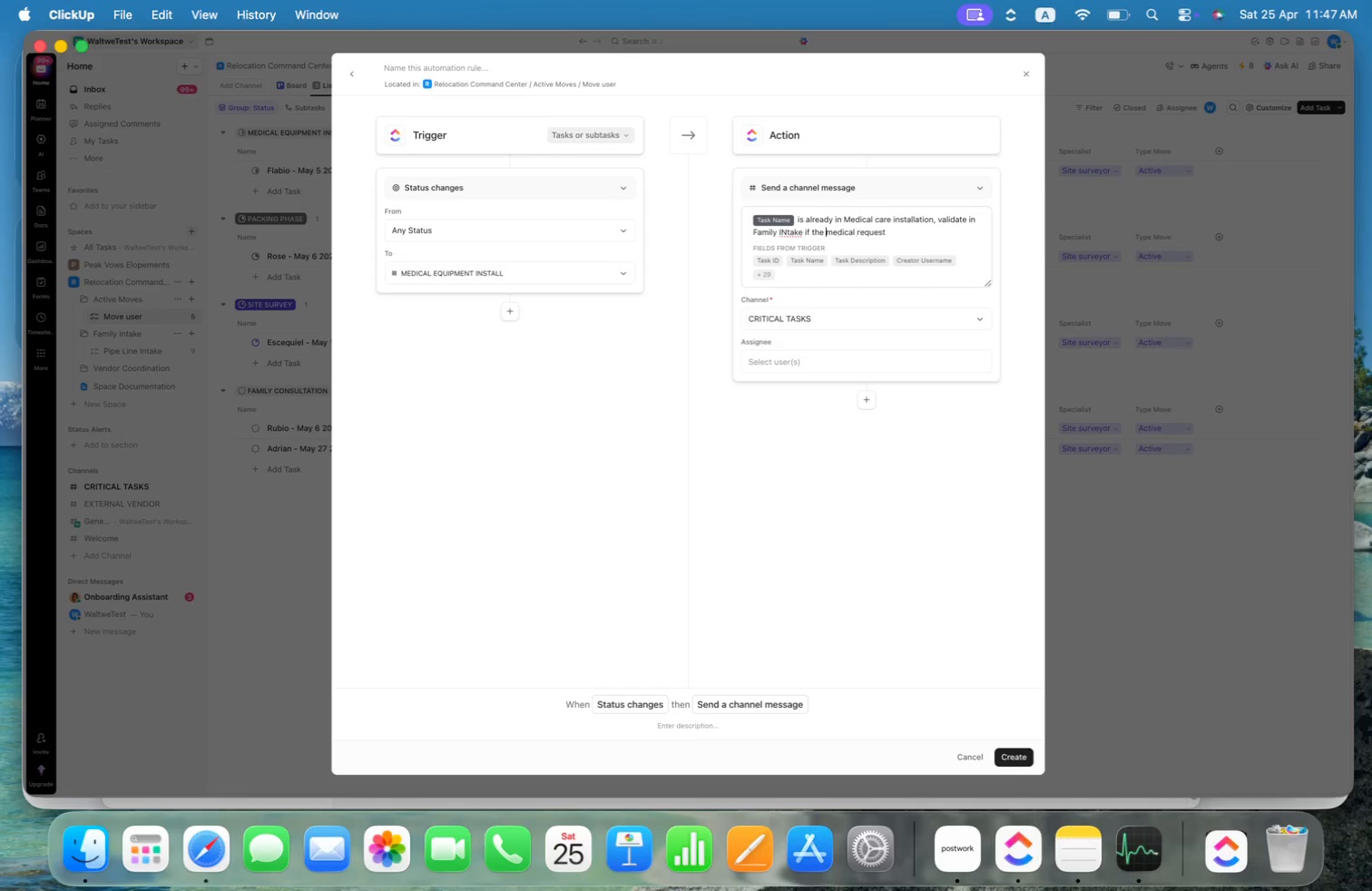 
key(Alt+ArrowLeft)
 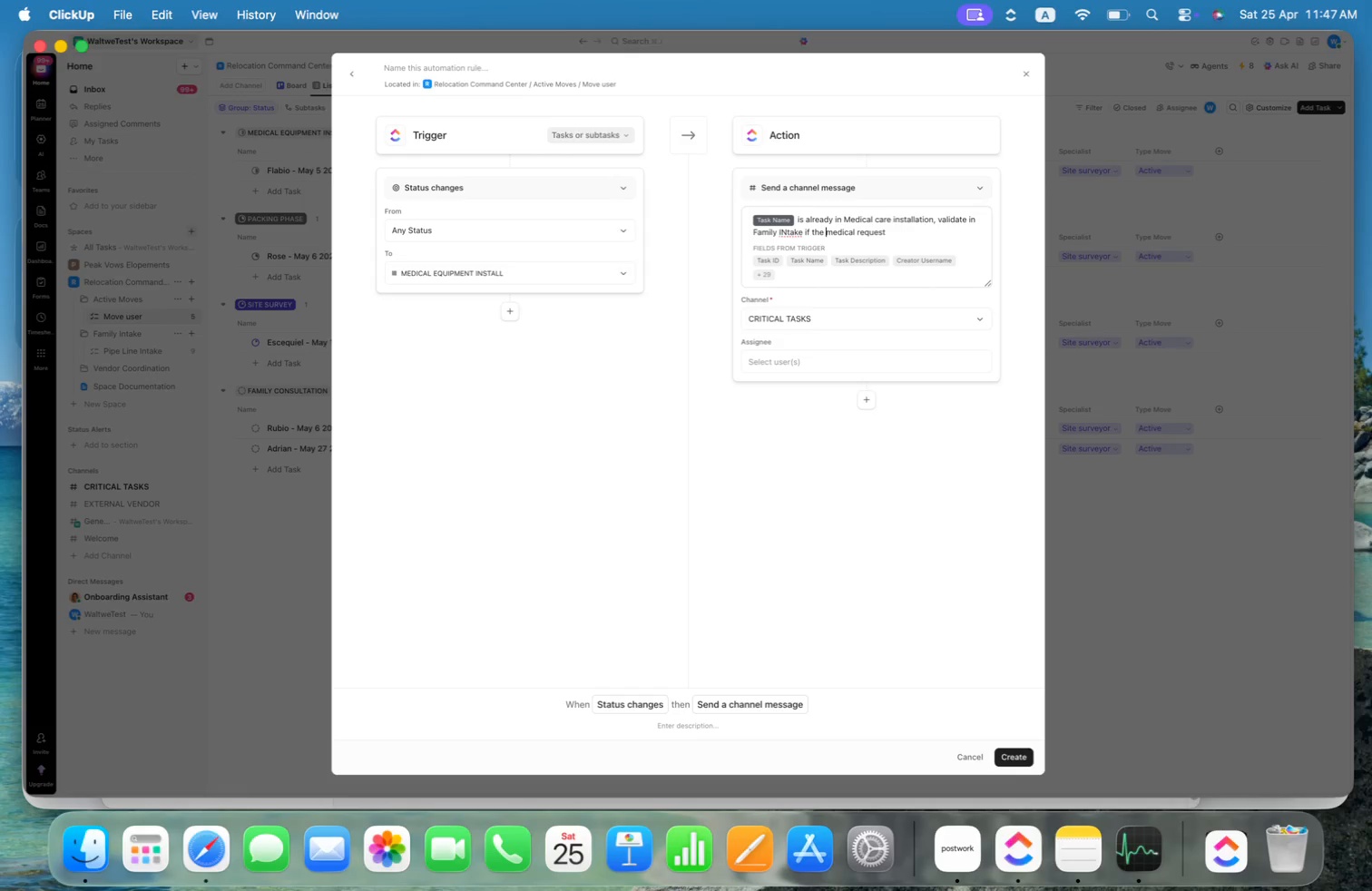 
key(Alt+ArrowLeft)
 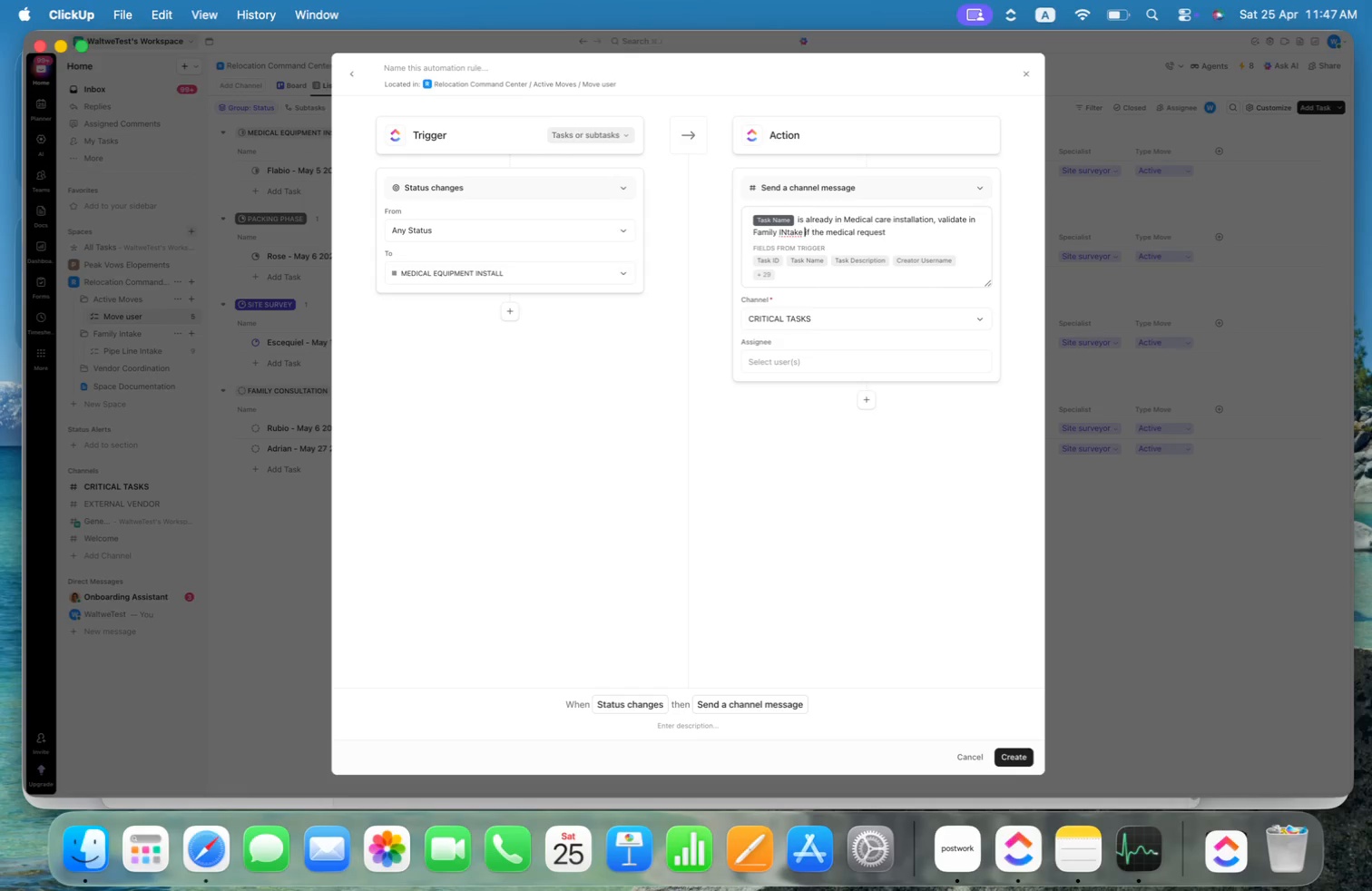 
key(Alt+ArrowLeft)
 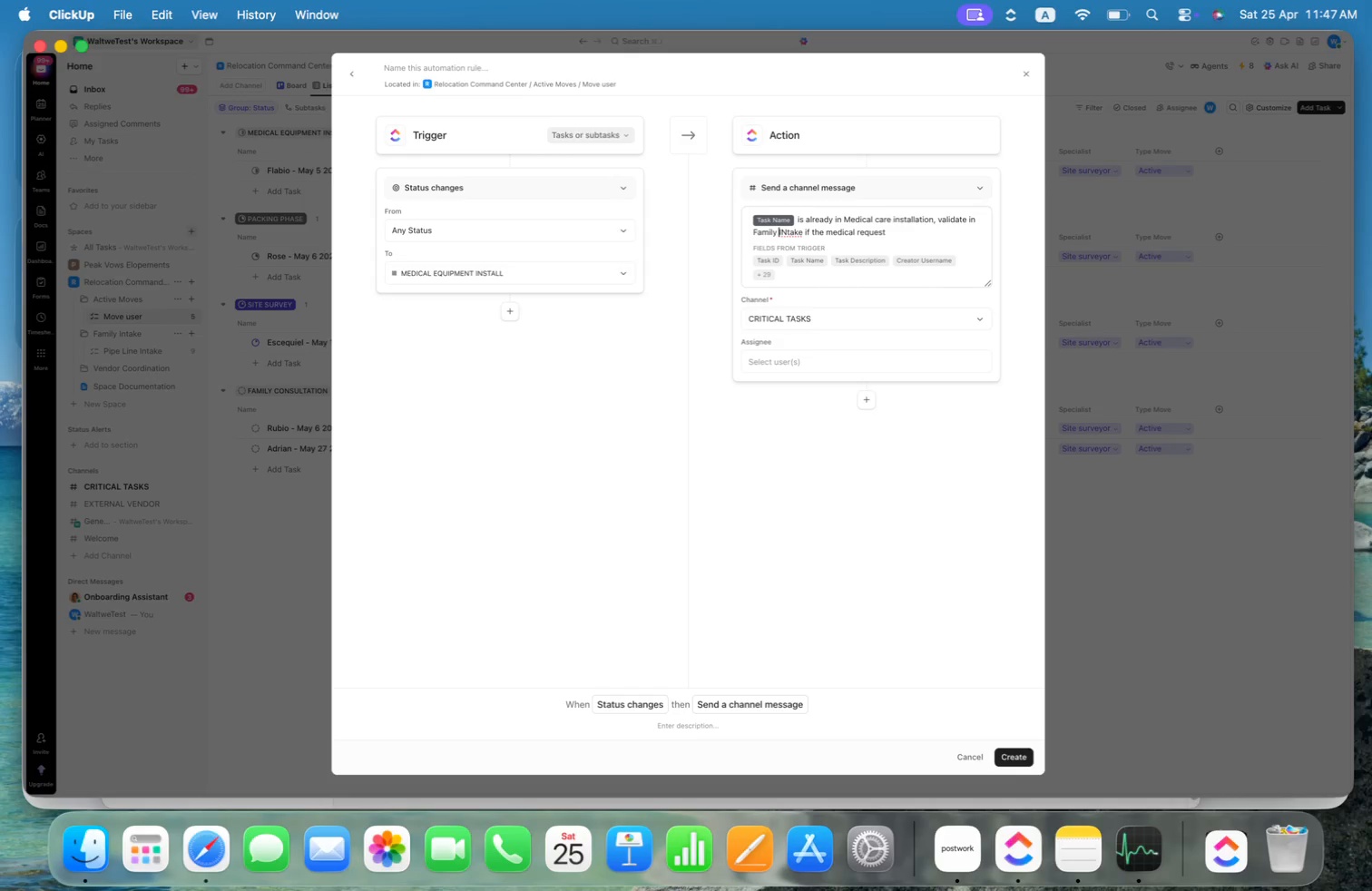 
key(Alt+ArrowLeft)
 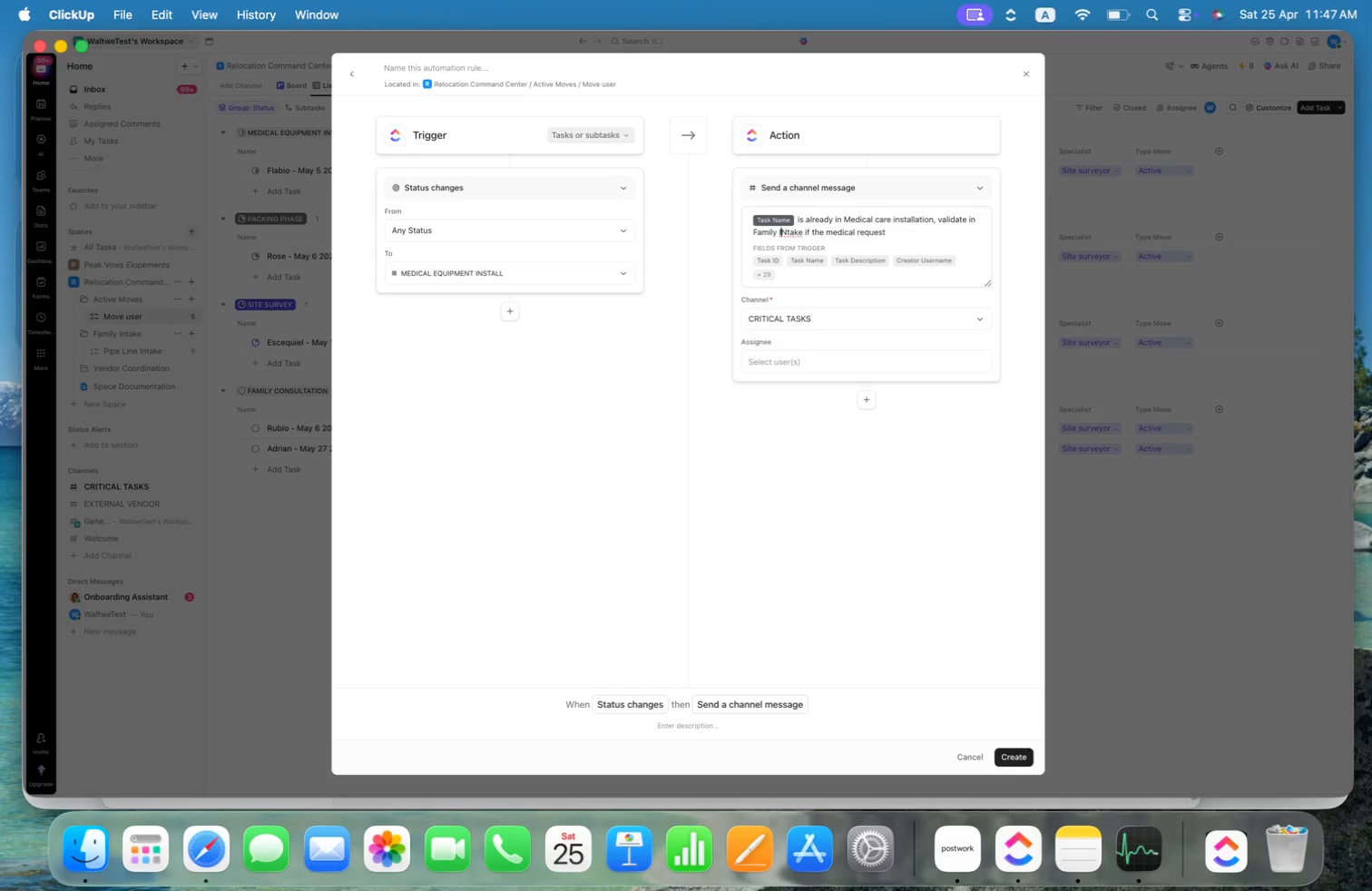 
key(ArrowRight)
 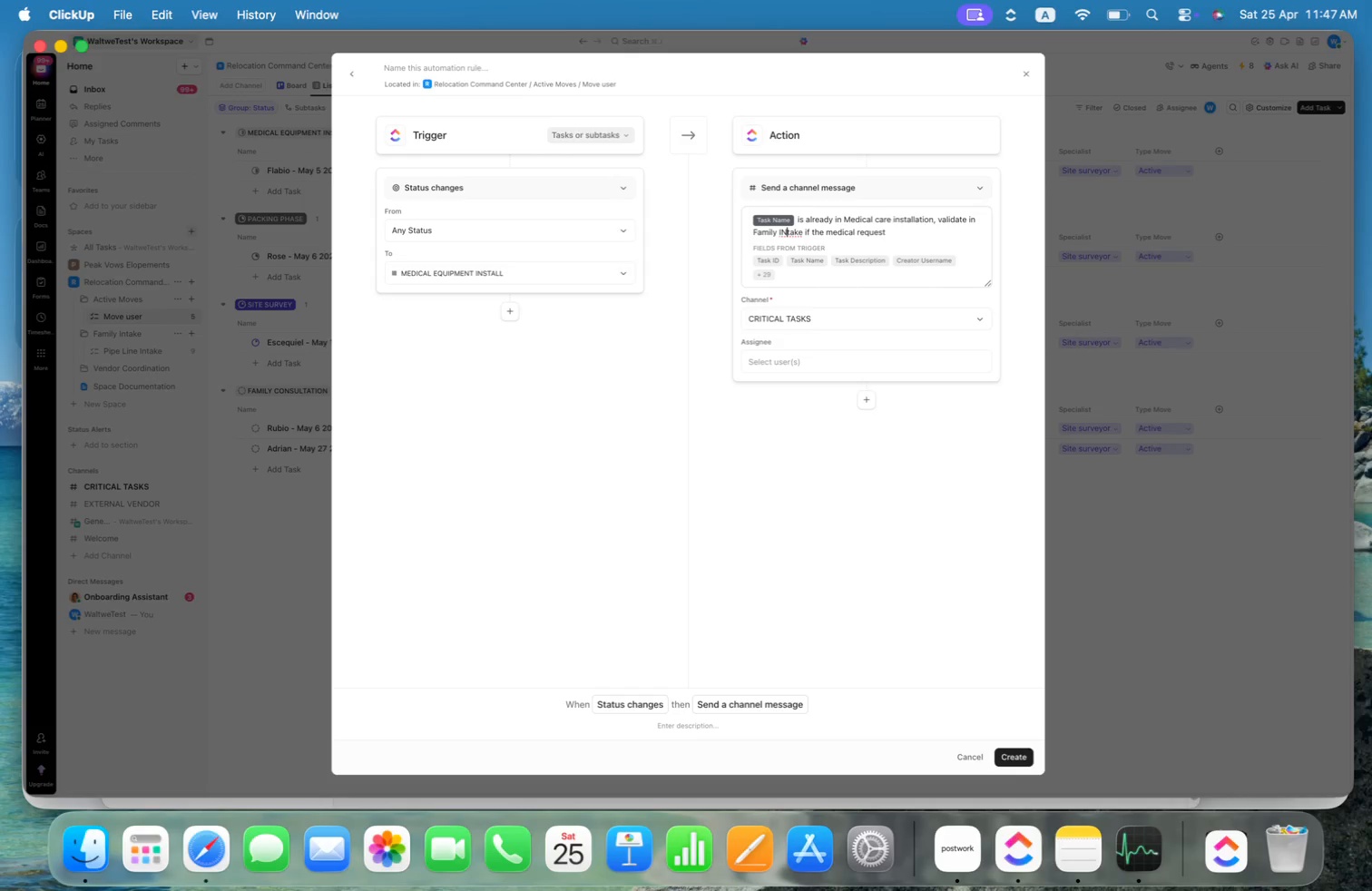 
key(ArrowRight)
 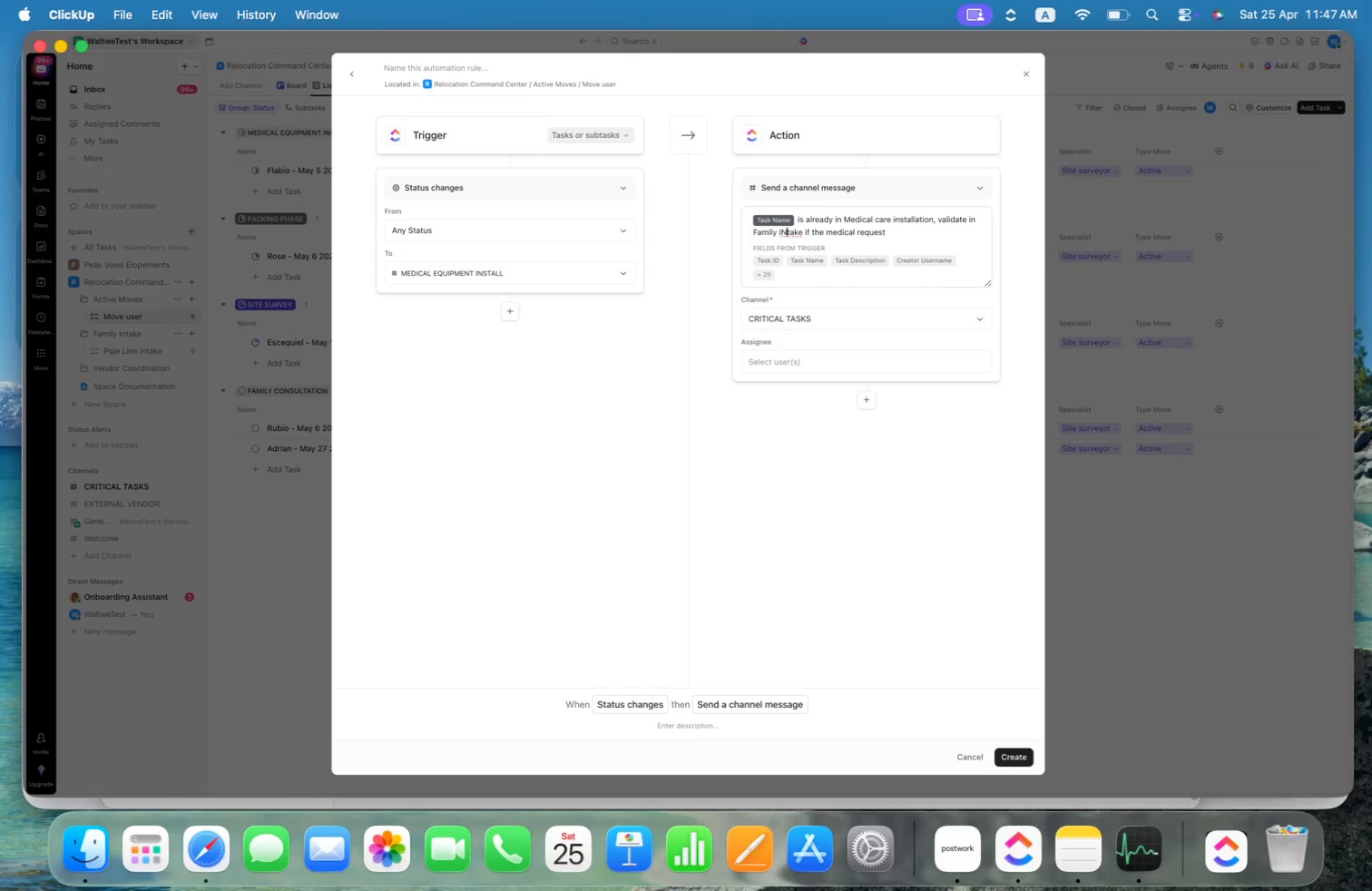 
key(Backspace)
 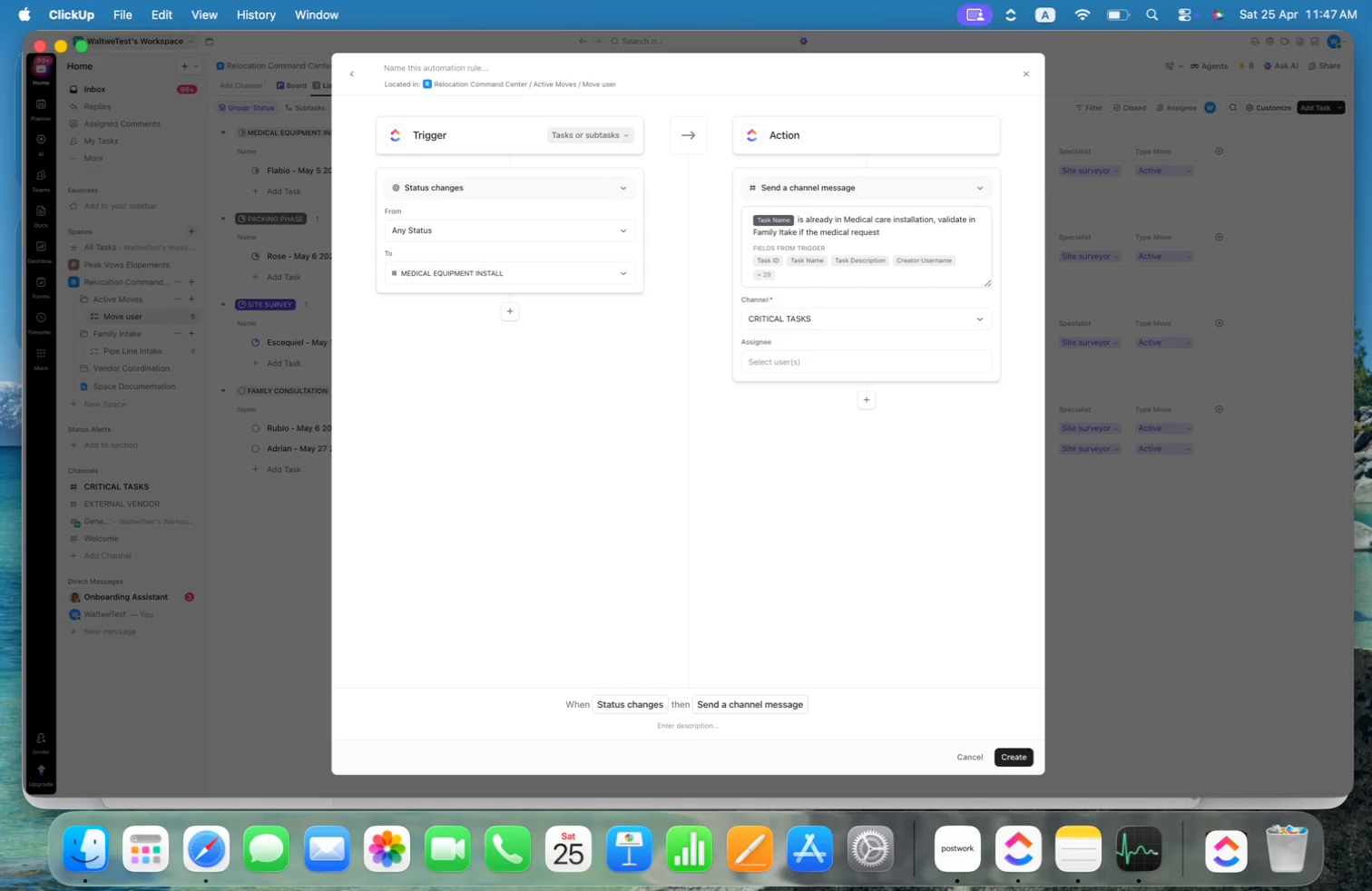 
key(N)
 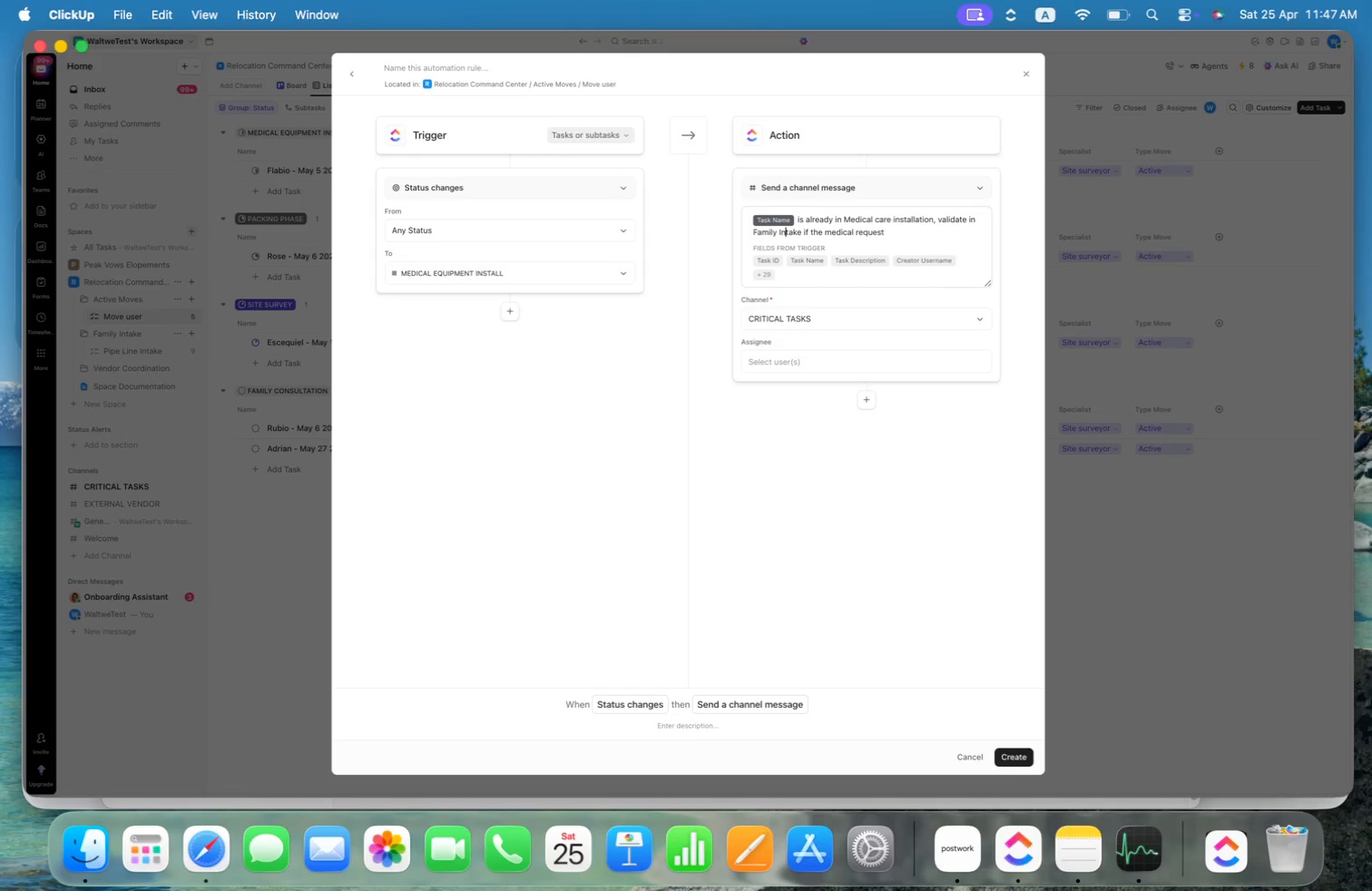 
key(Meta+ArrowRight)
 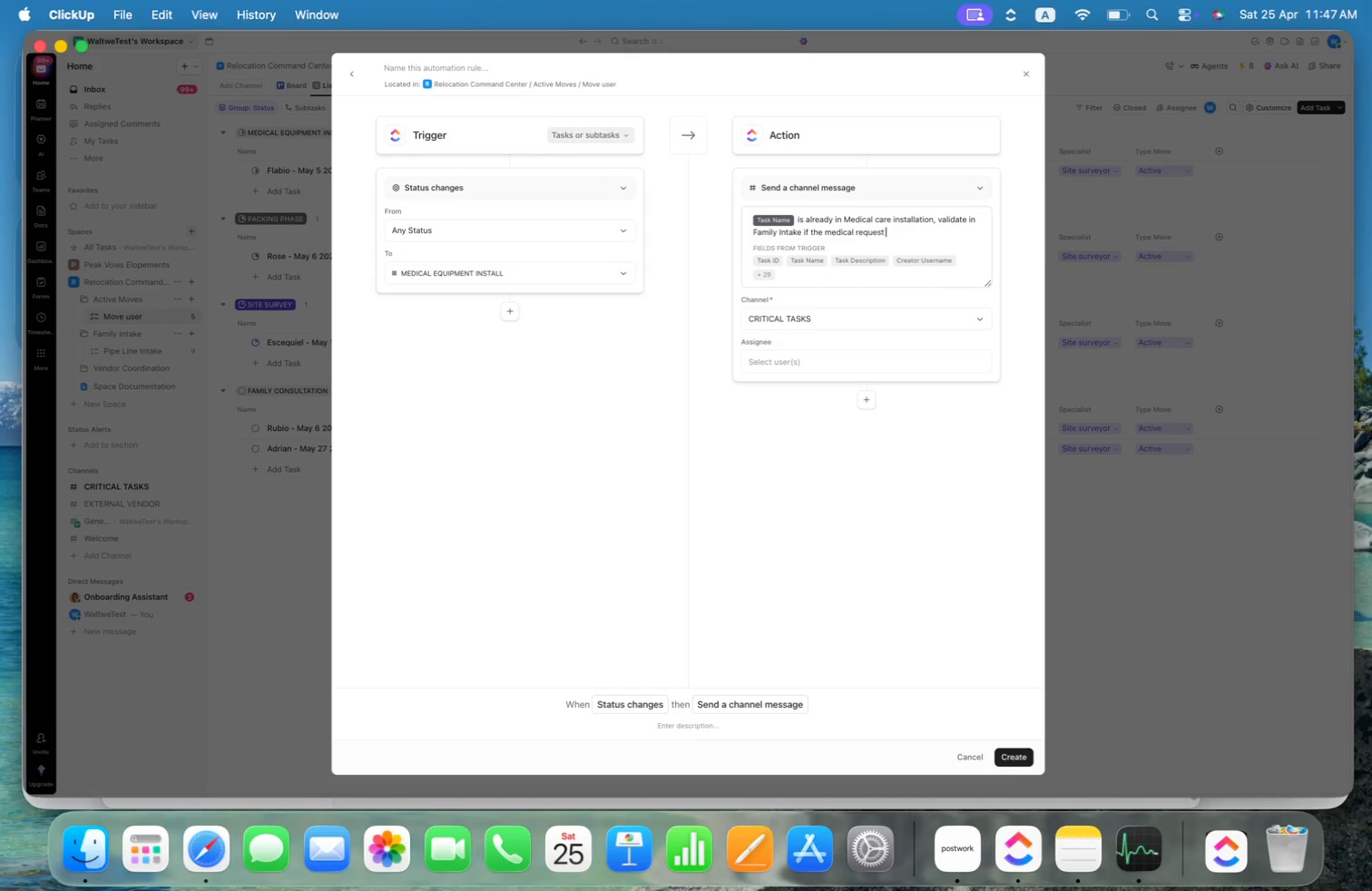 
type(were fulfill to move fordware. )
 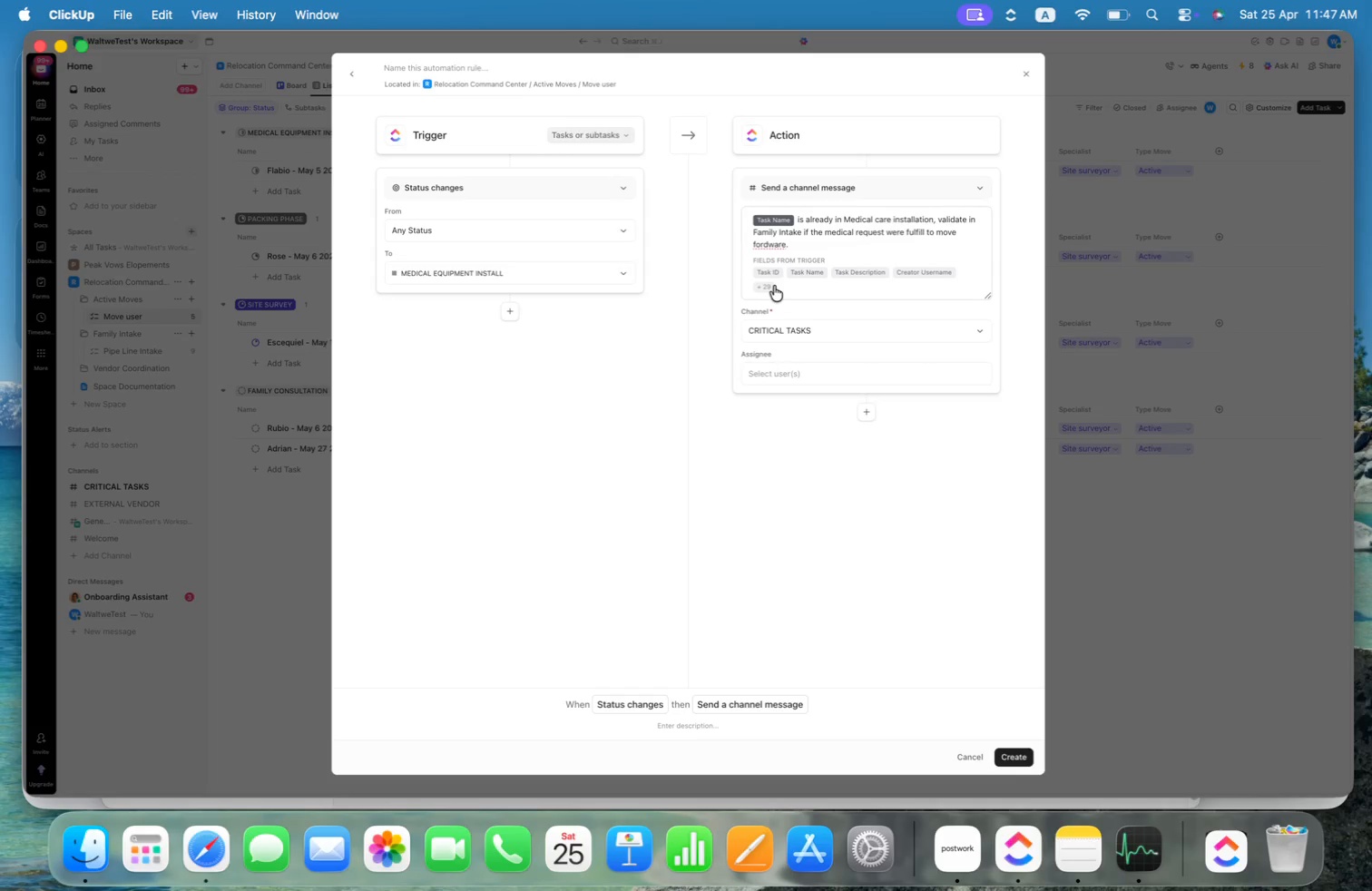 
left_click([770, 284])
 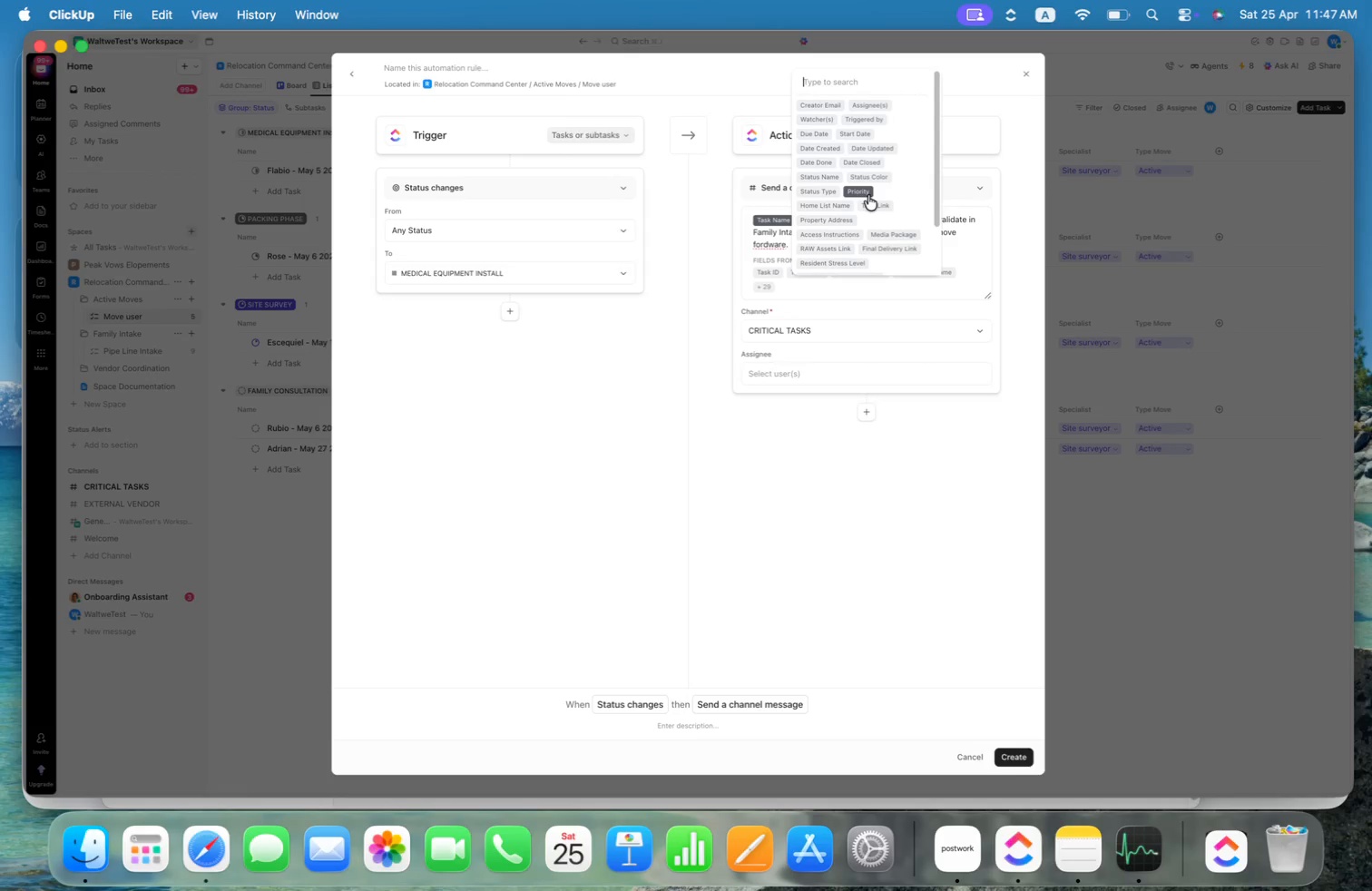 
wait(7.44)
 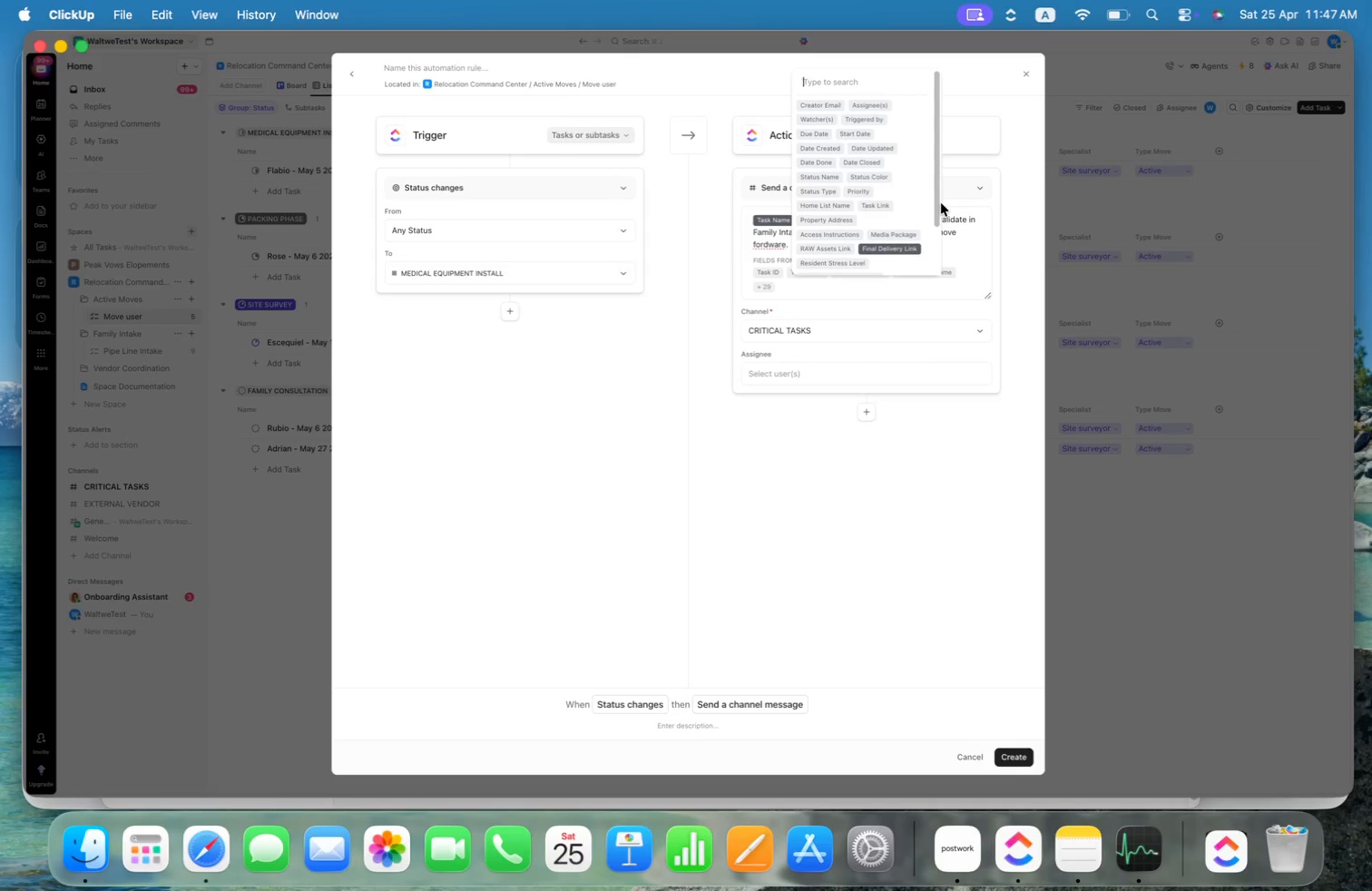 
left_click([887, 357])
 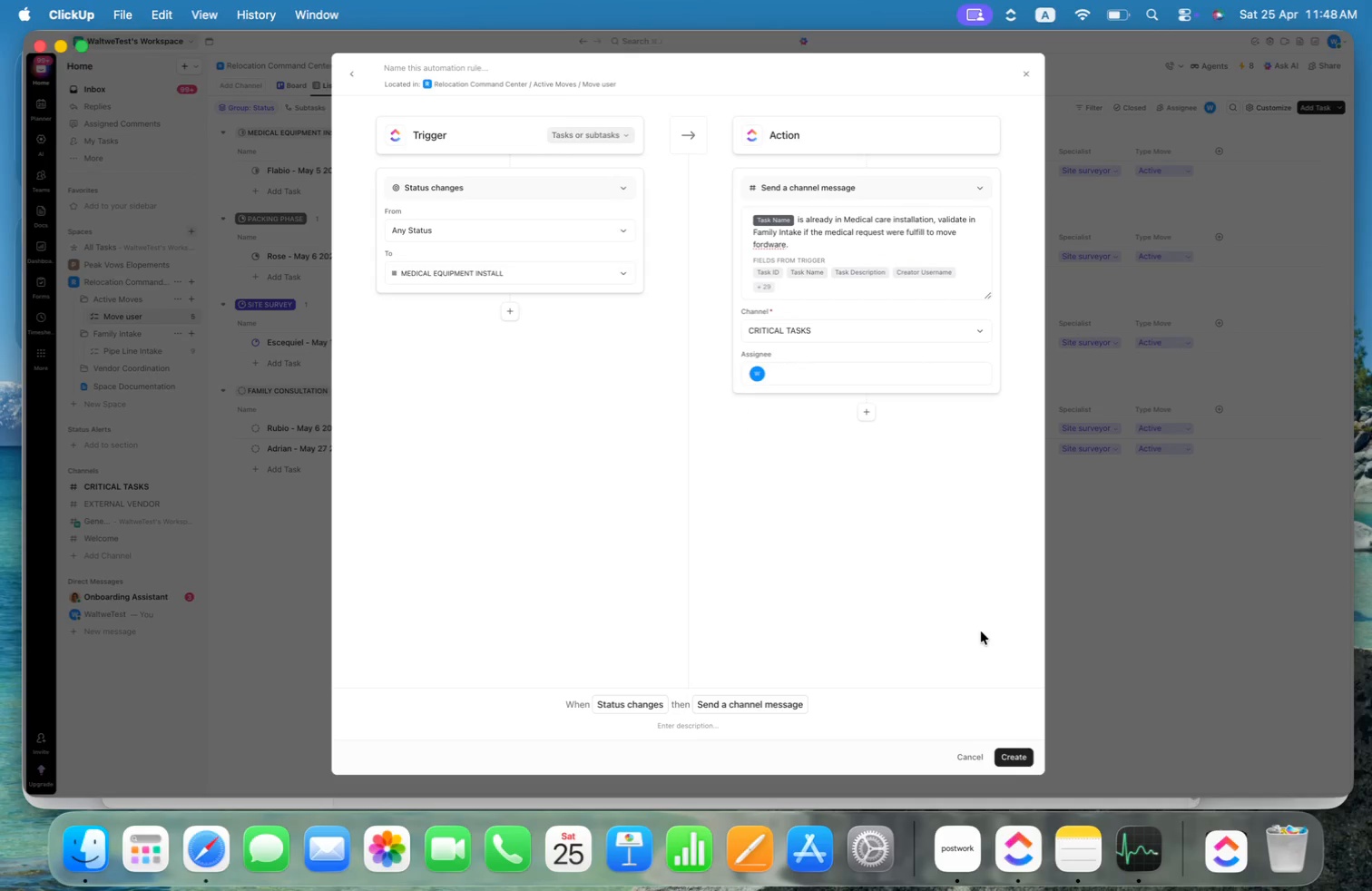 
wait(7.26)
 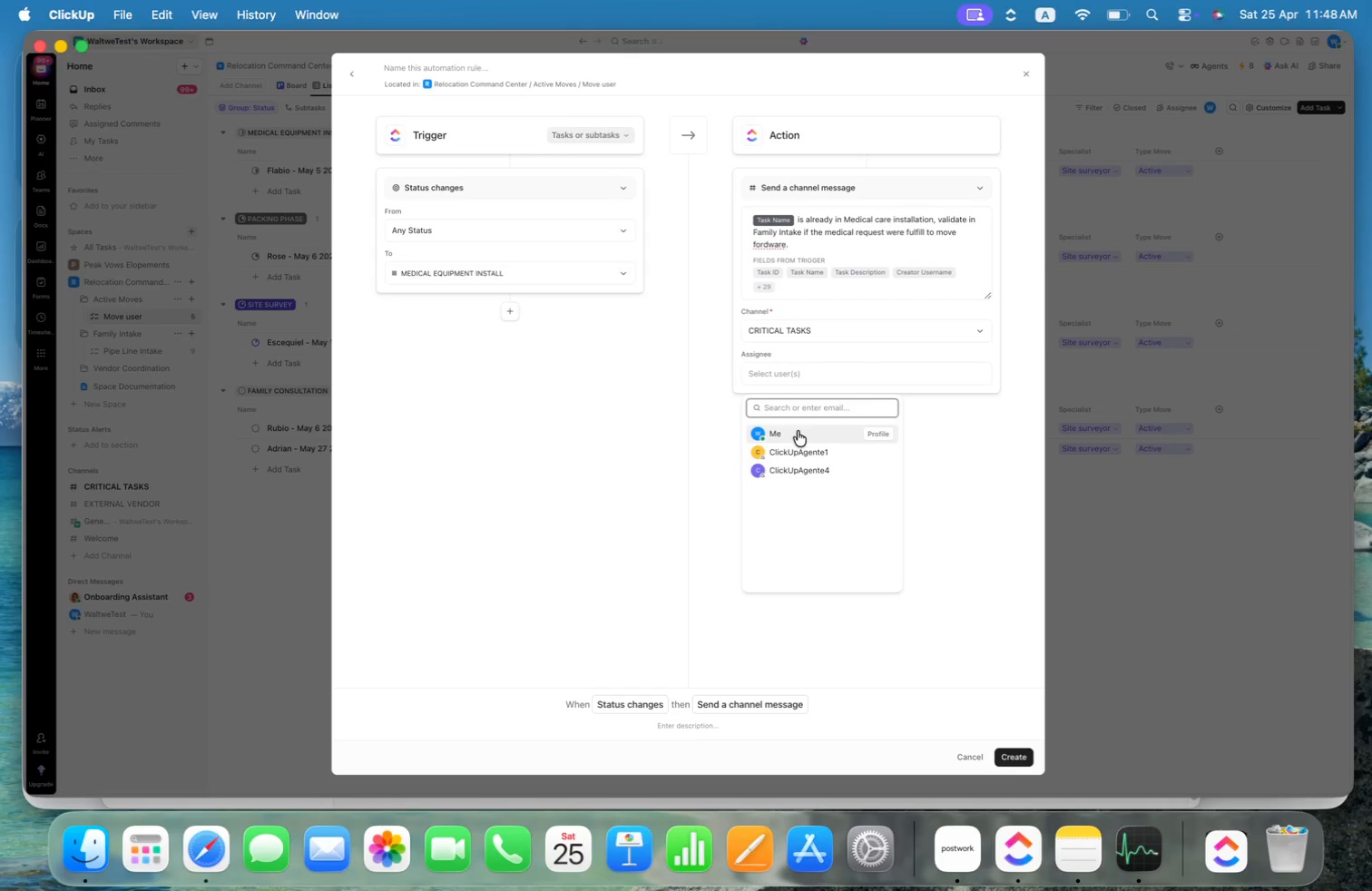 
type(Task that validate if the mec)
key(Backspace)
type(dical request items have been installed or which are needed)
 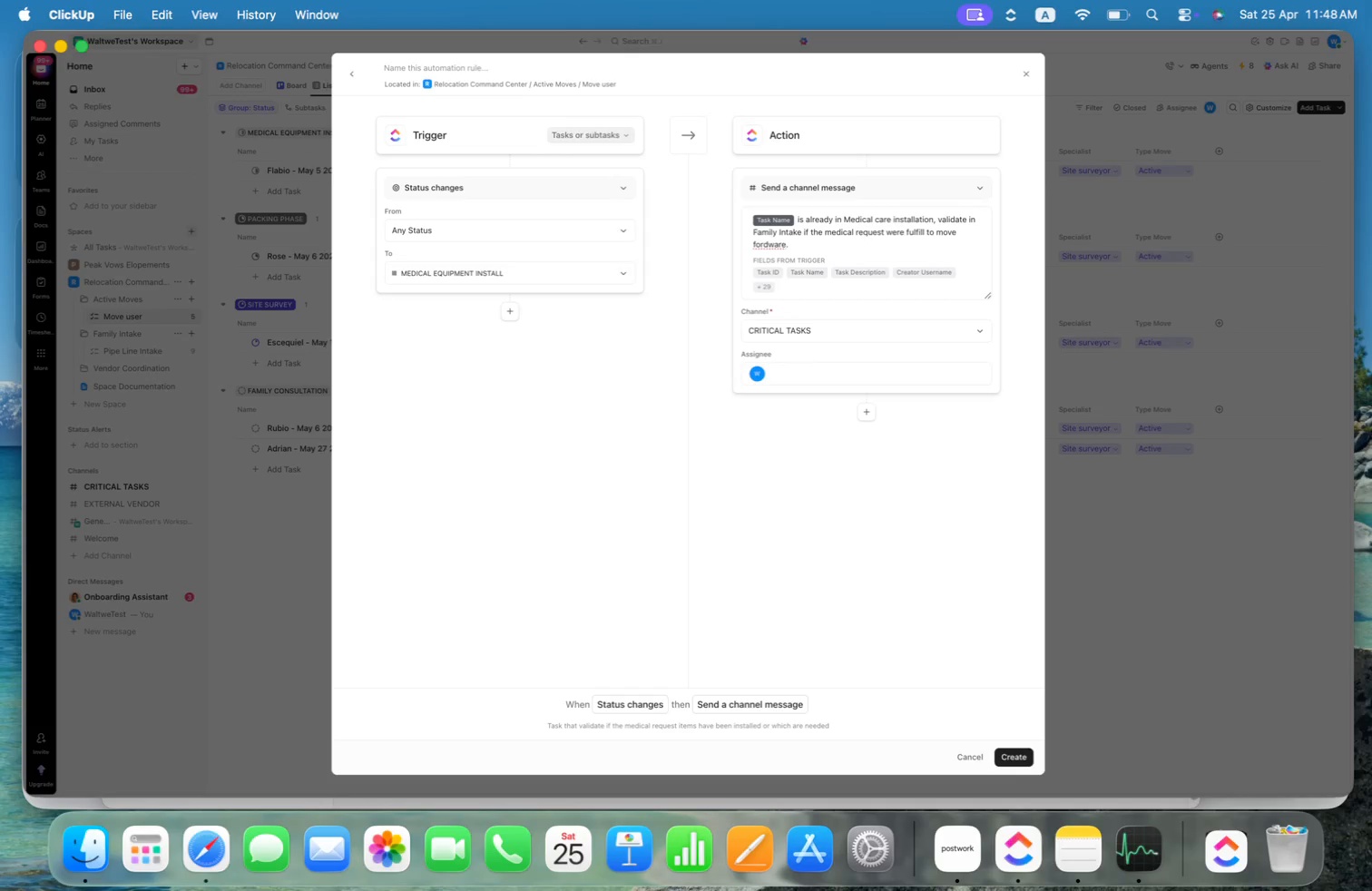 
key(Alt+Shift+ArrowLeft)
 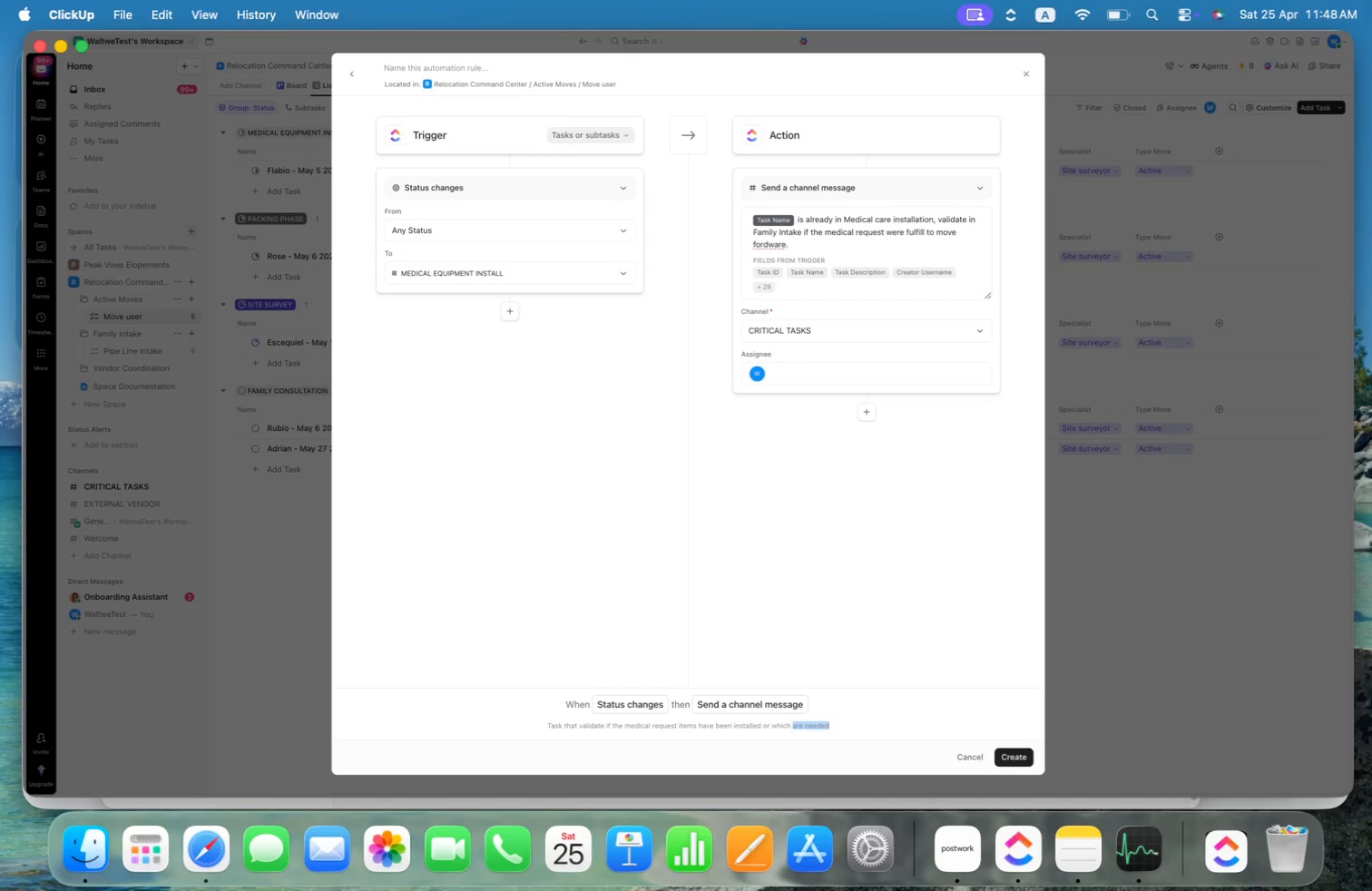 
key(Alt+Shift+ArrowLeft)
 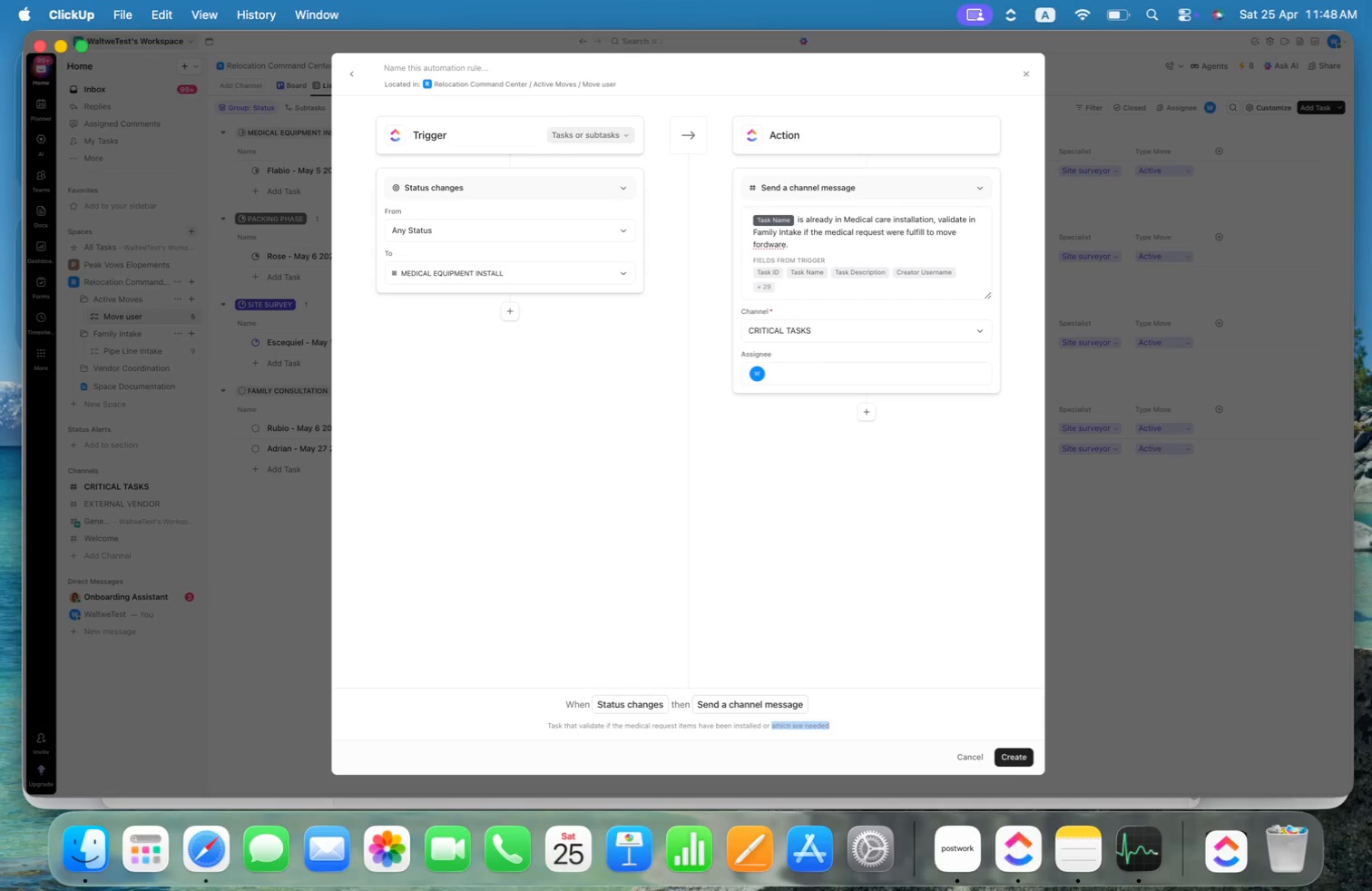 
key(Alt+Shift+ArrowLeft)
 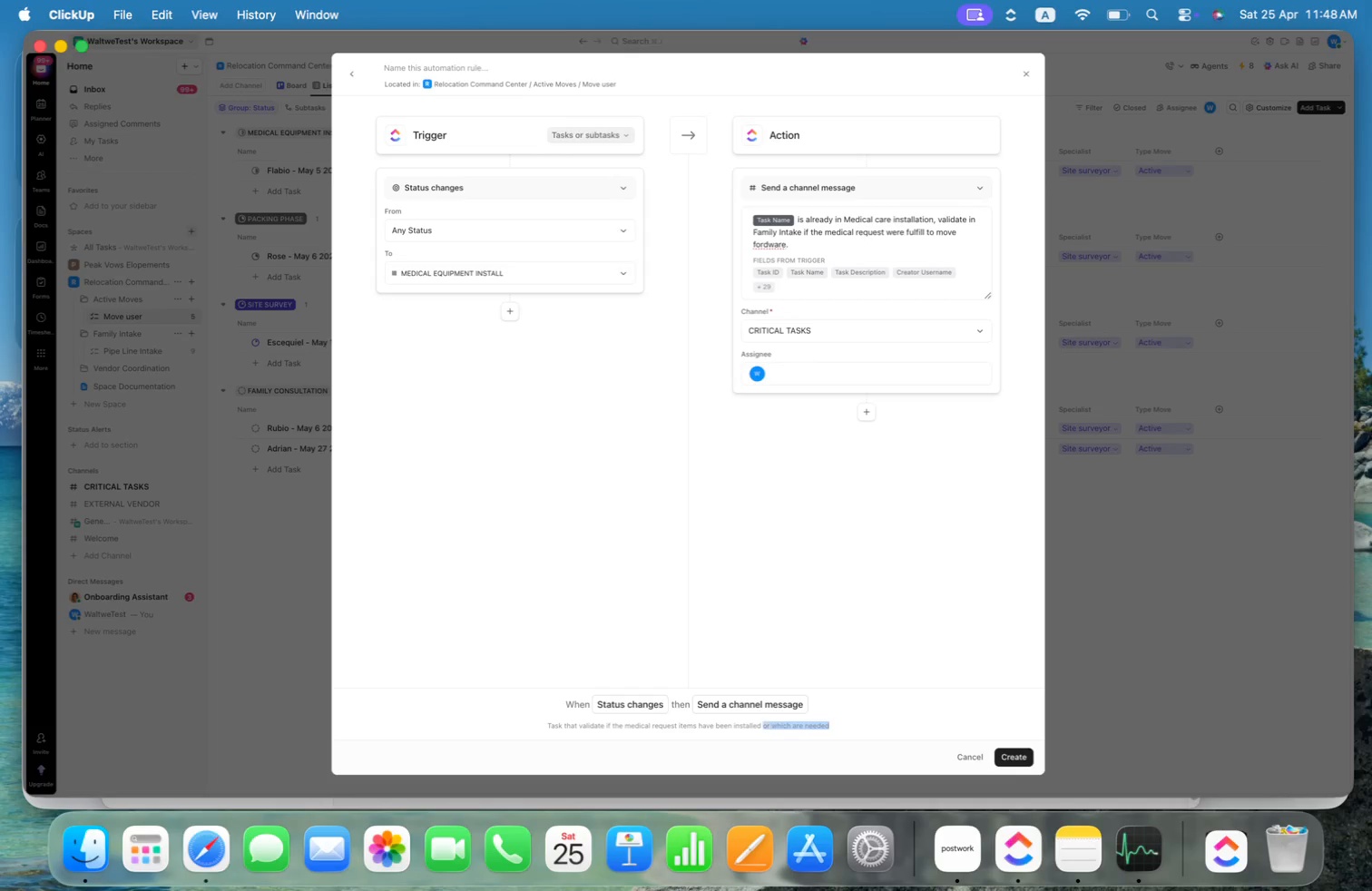 
key(Alt+Shift+ArrowLeft)
 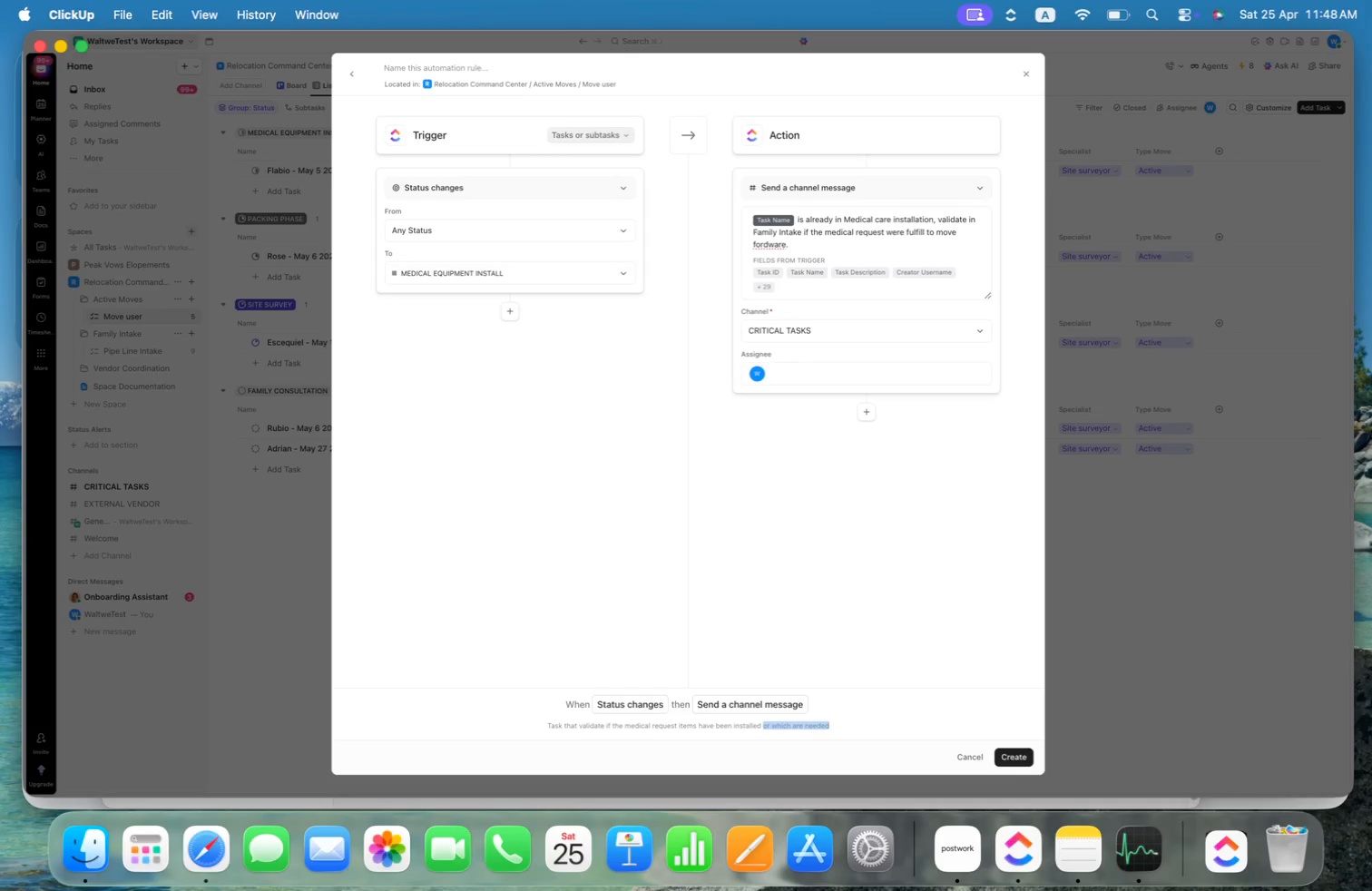 
key(Backspace)
 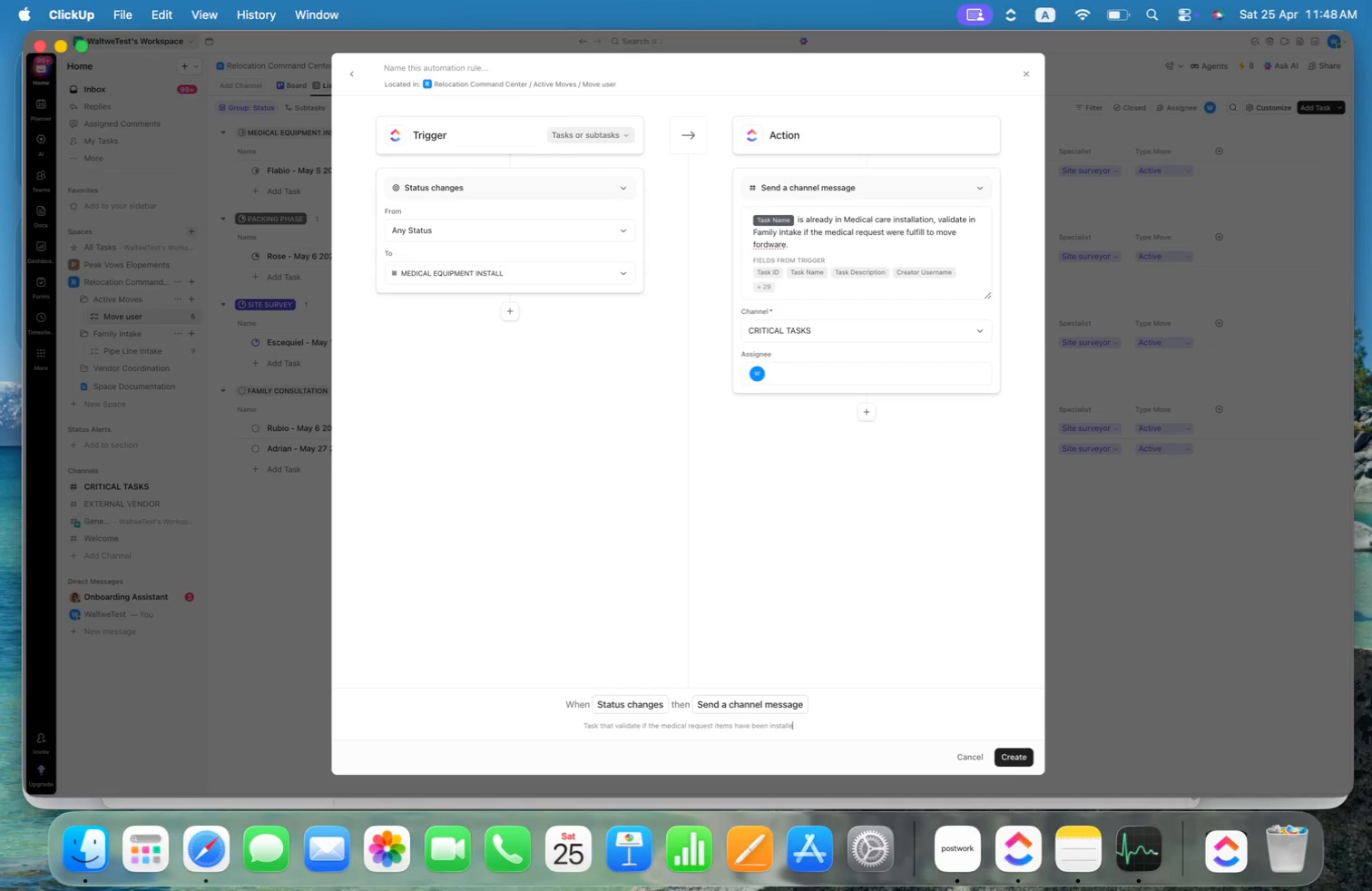 
key(Backspace)
 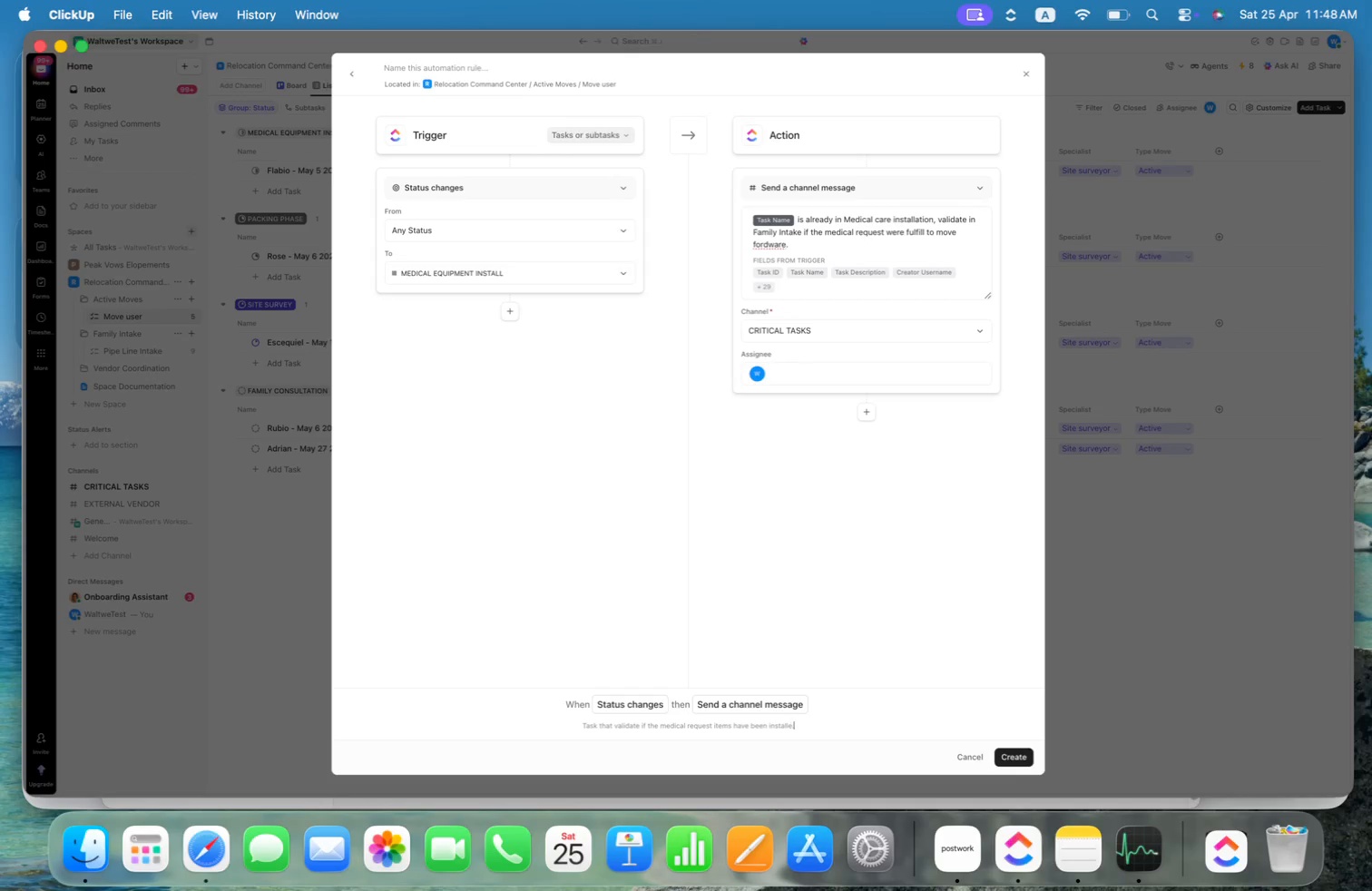 
key(Period)
 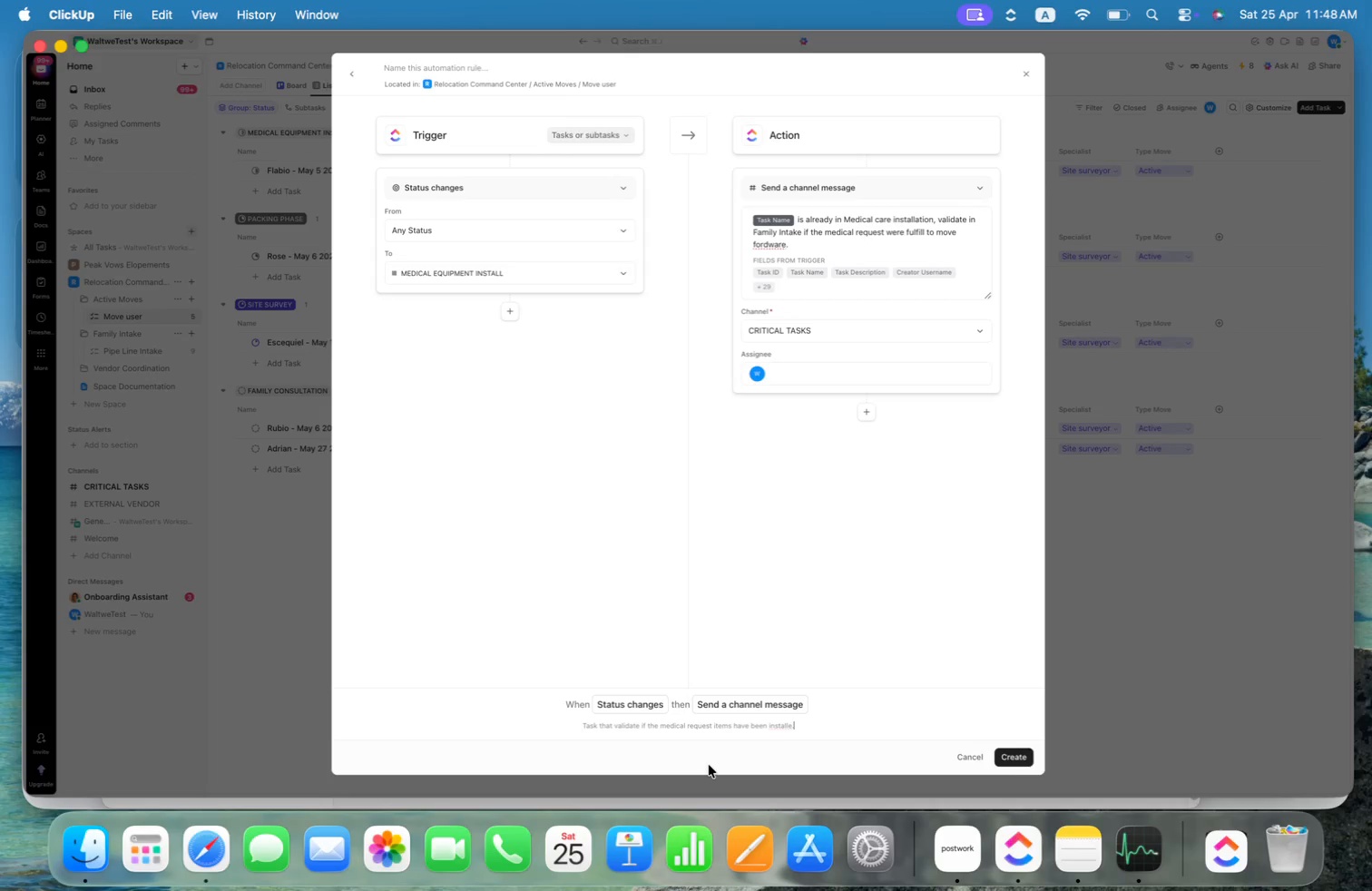 
key(ArrowLeft)
 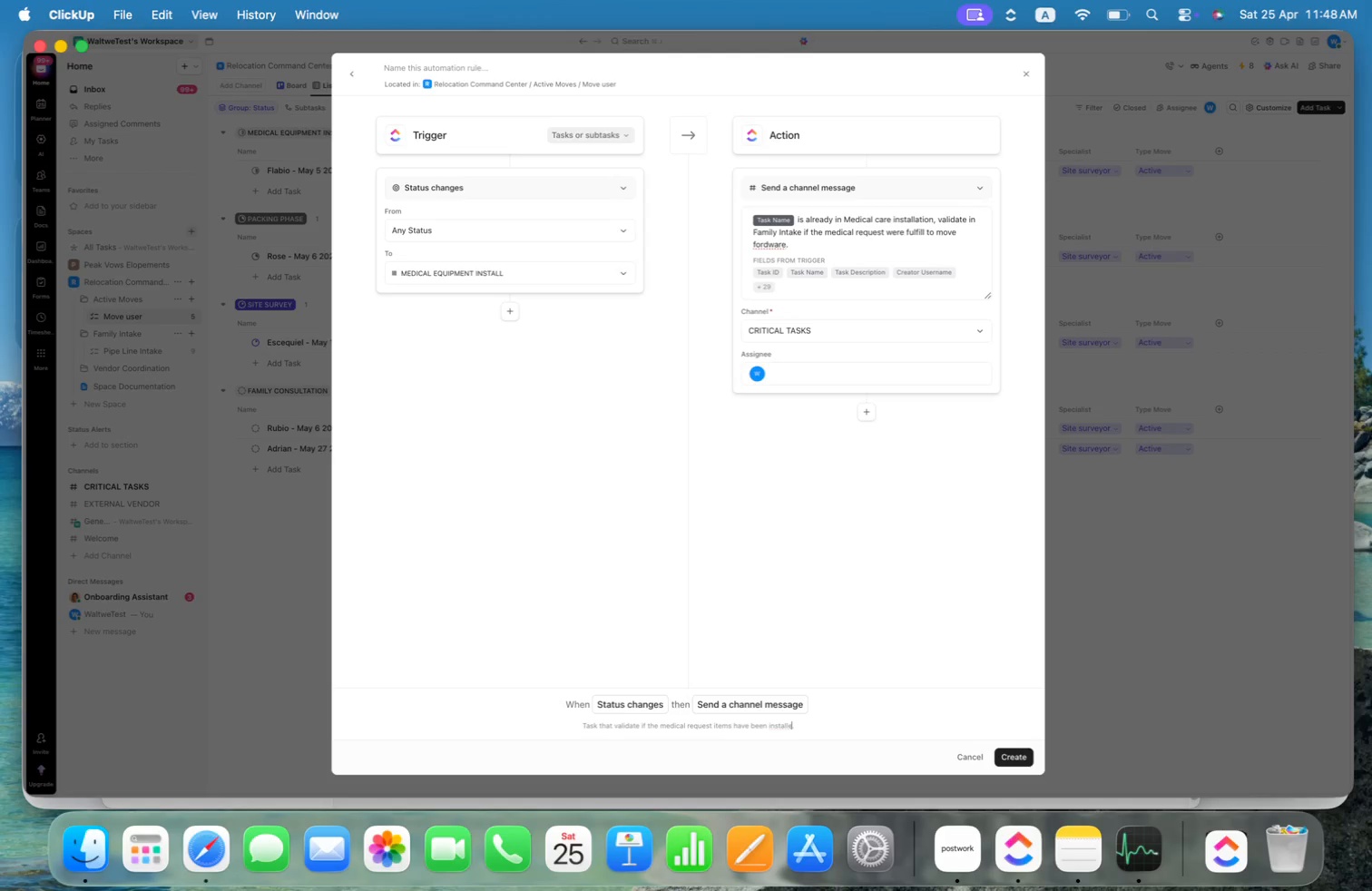 
key(D)
 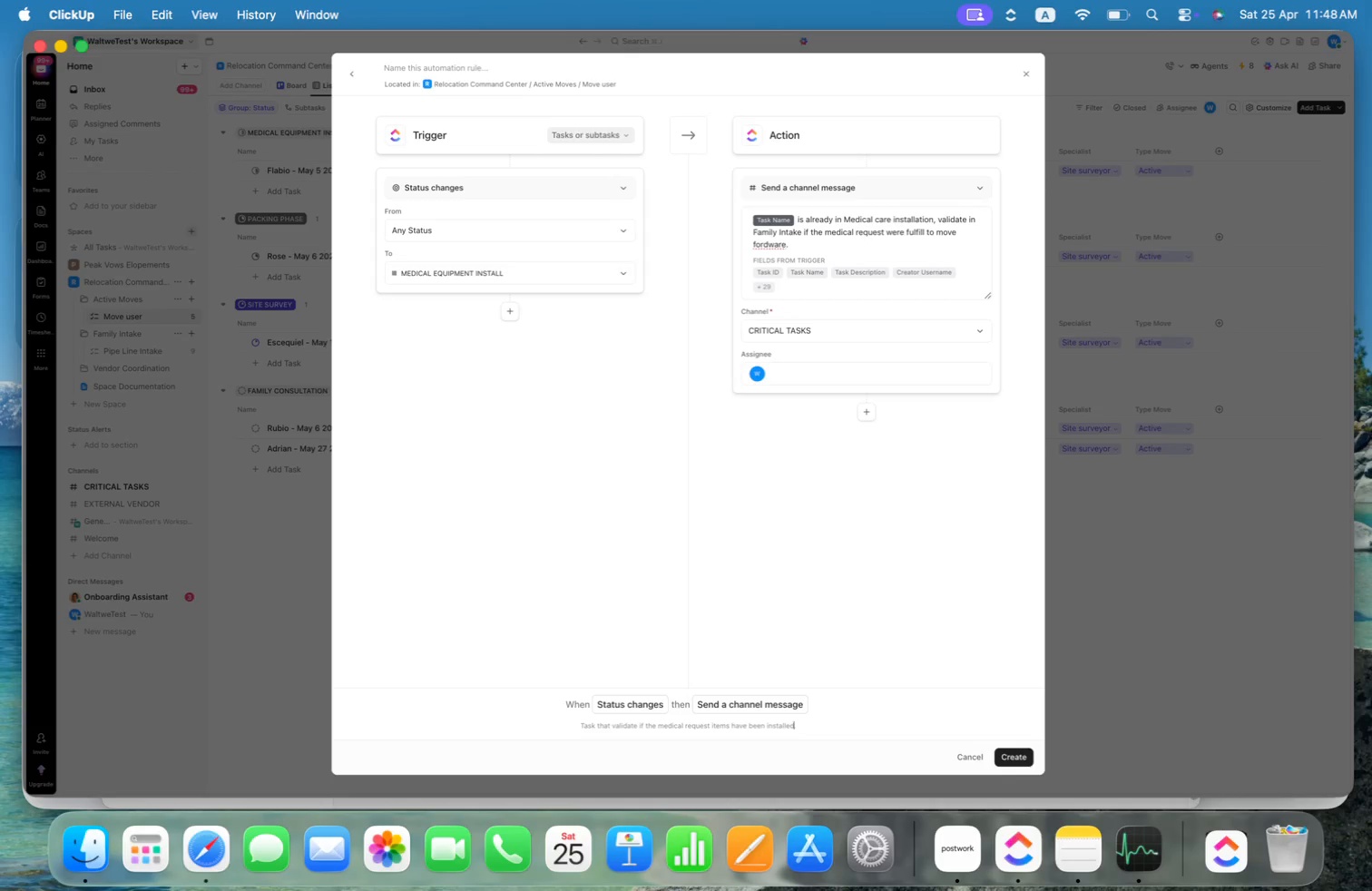 
key(Meta+CommandLeft)
 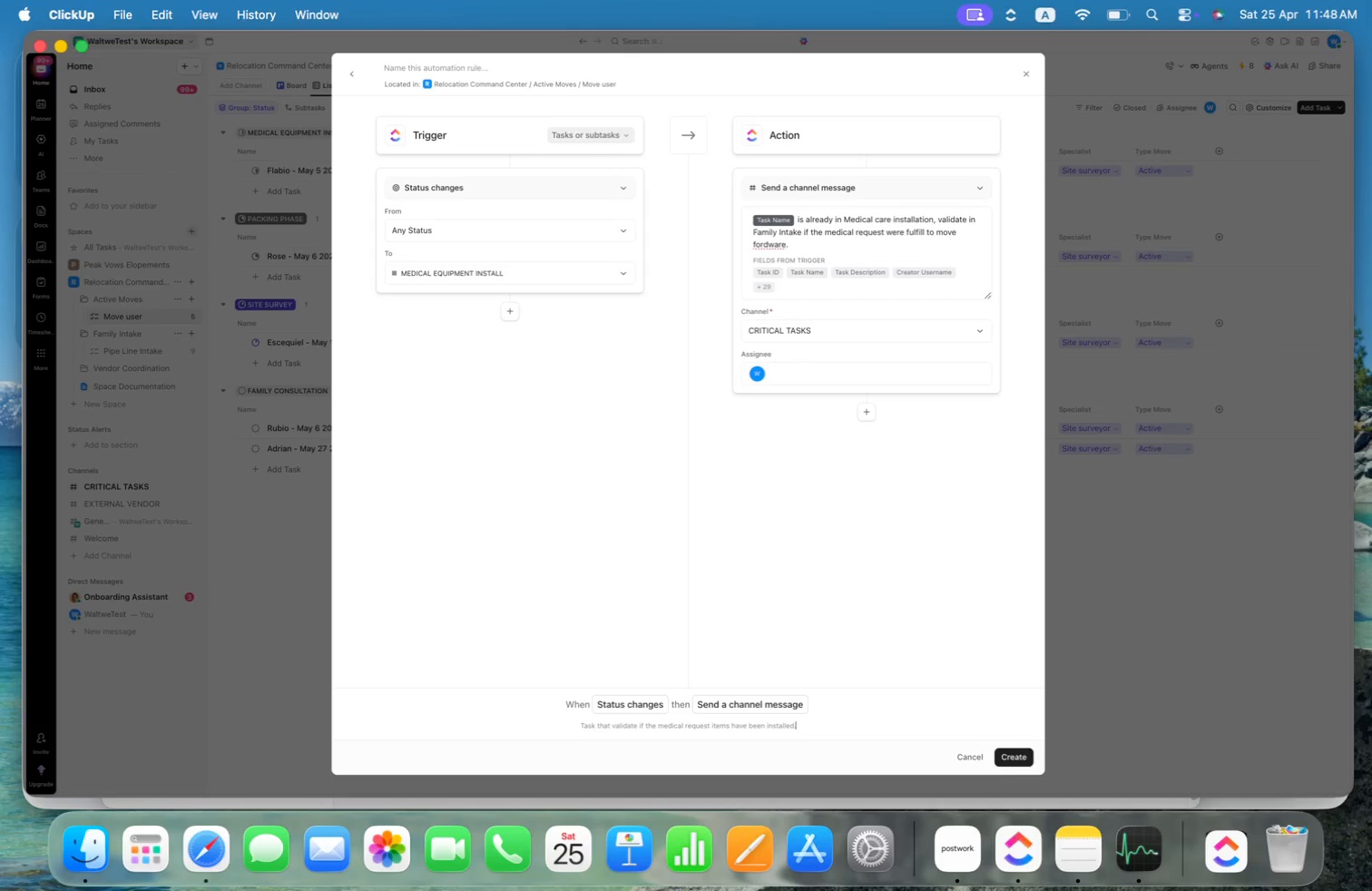 
key(Meta+ArrowRight)
 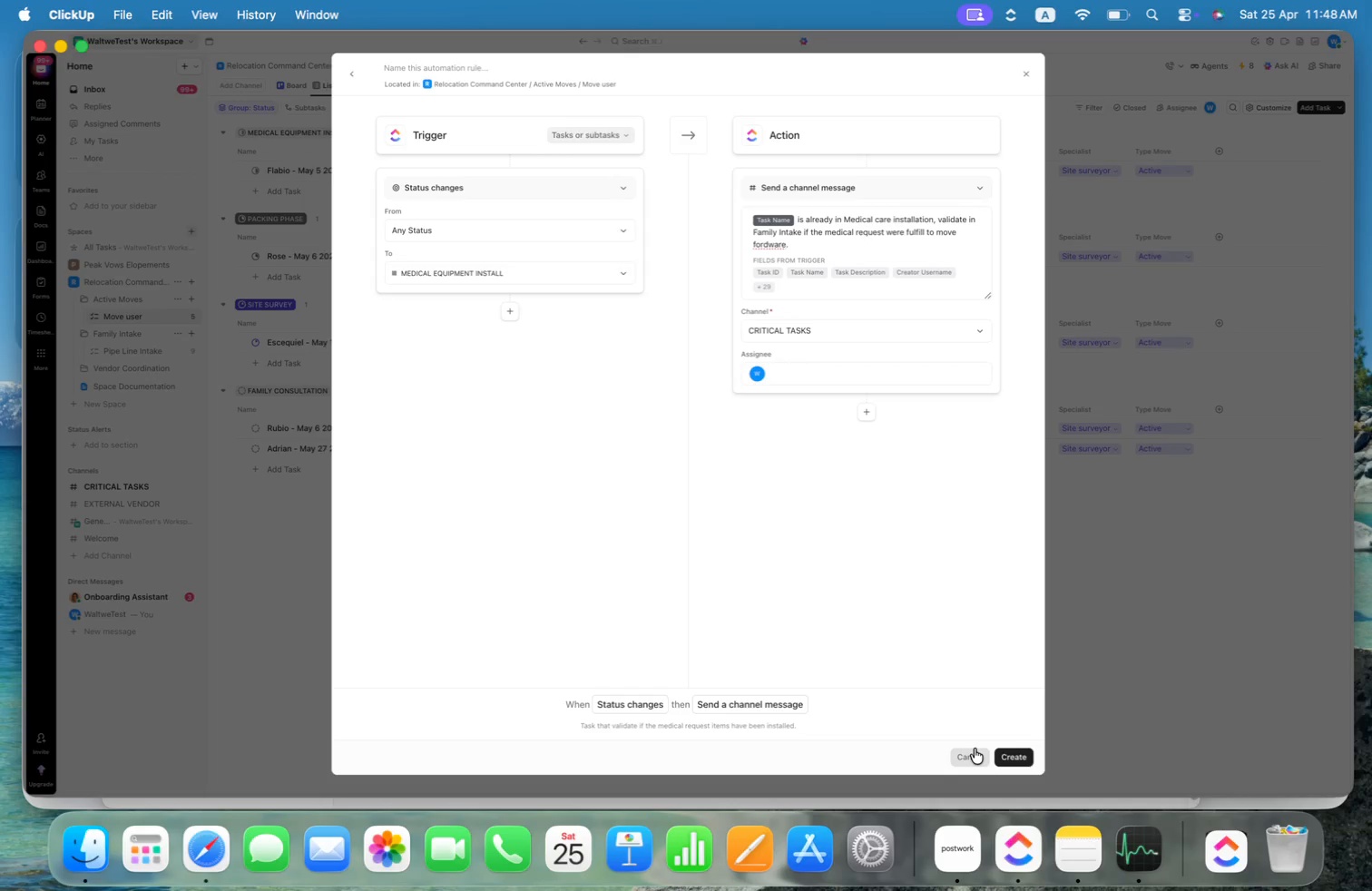 
left_click([1010, 758])
 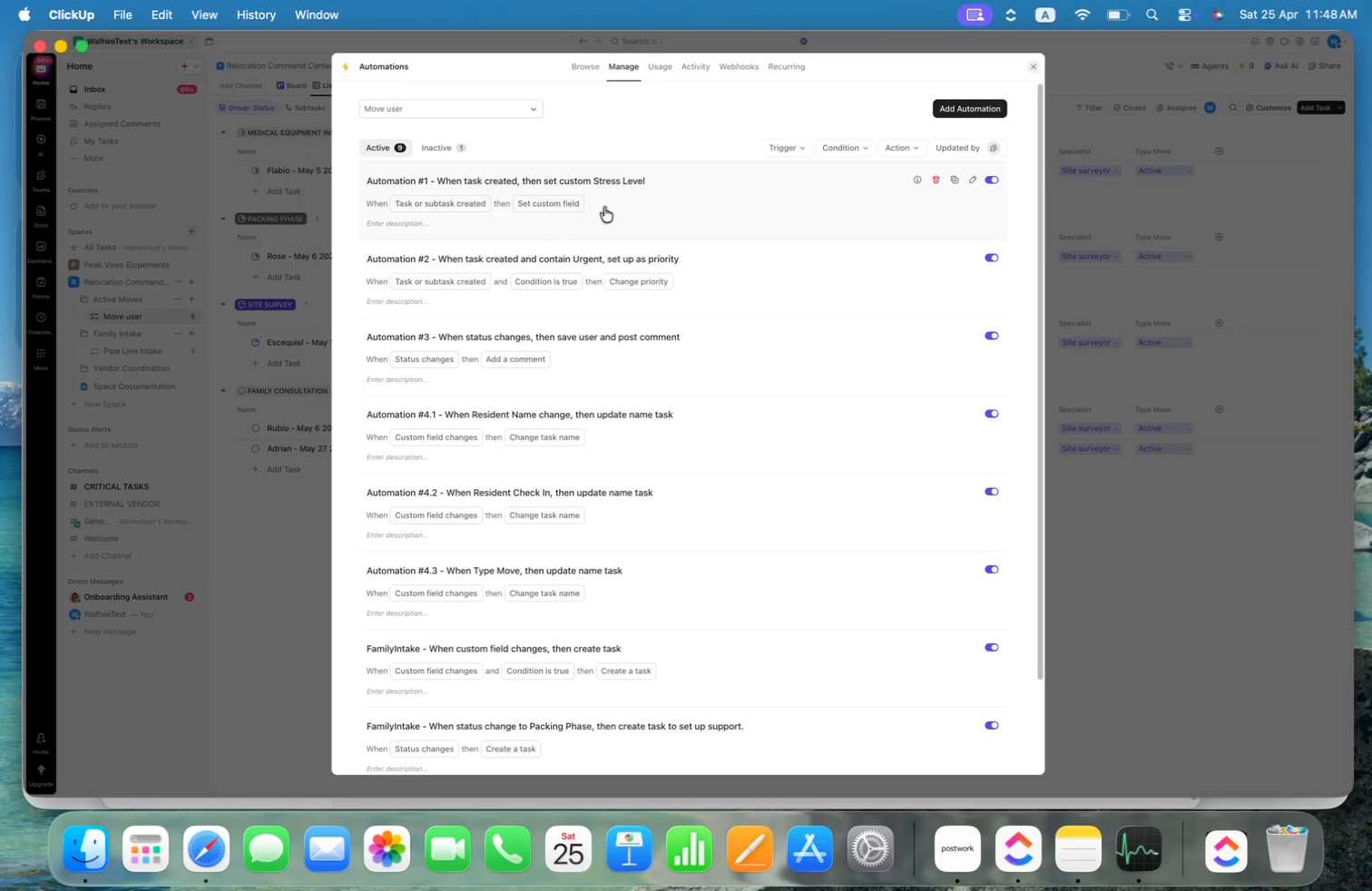 
scroll: coordinate [746, 406], scroll_direction: down, amount: 78.0
 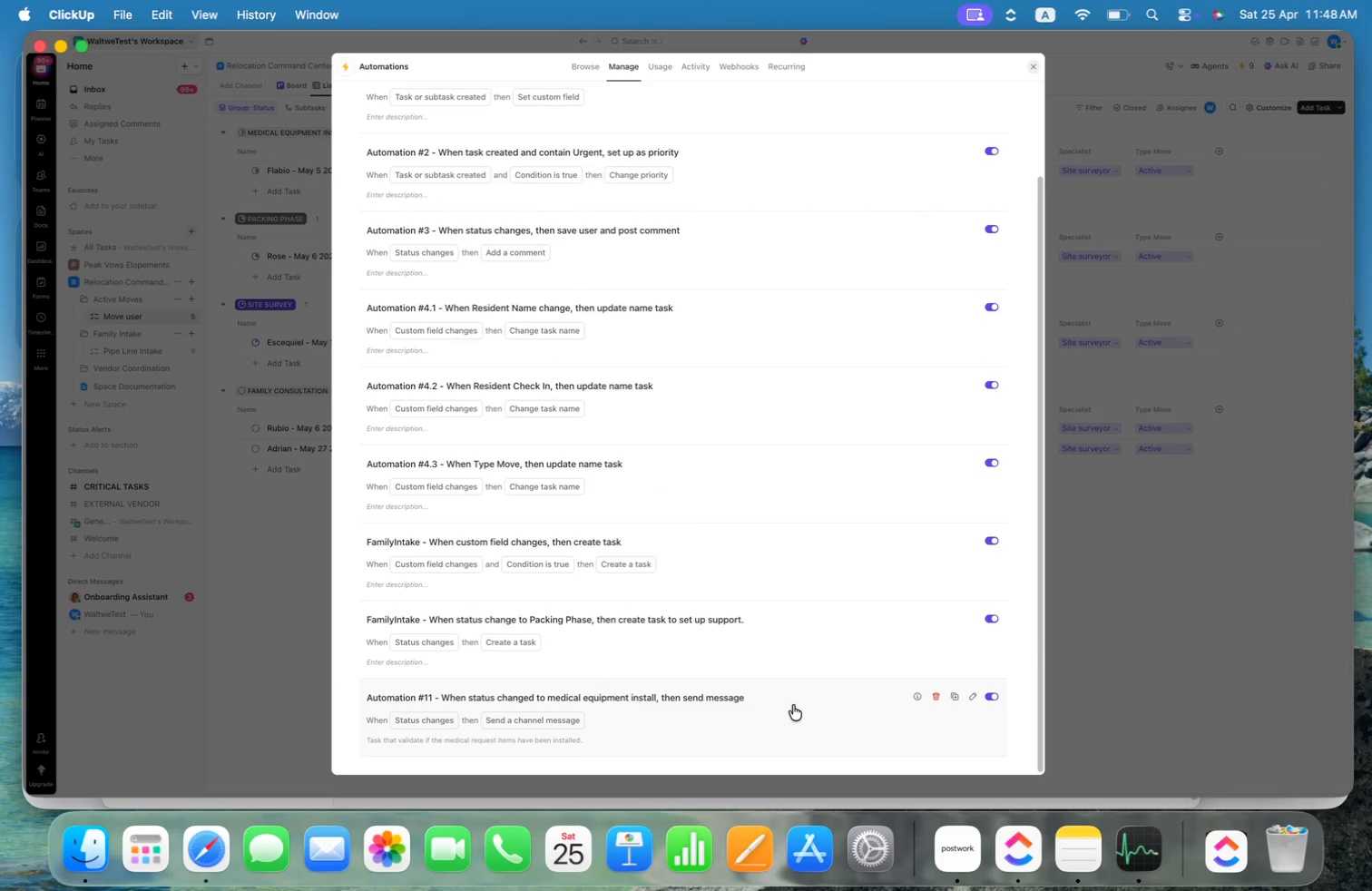 
left_click([793, 705])
 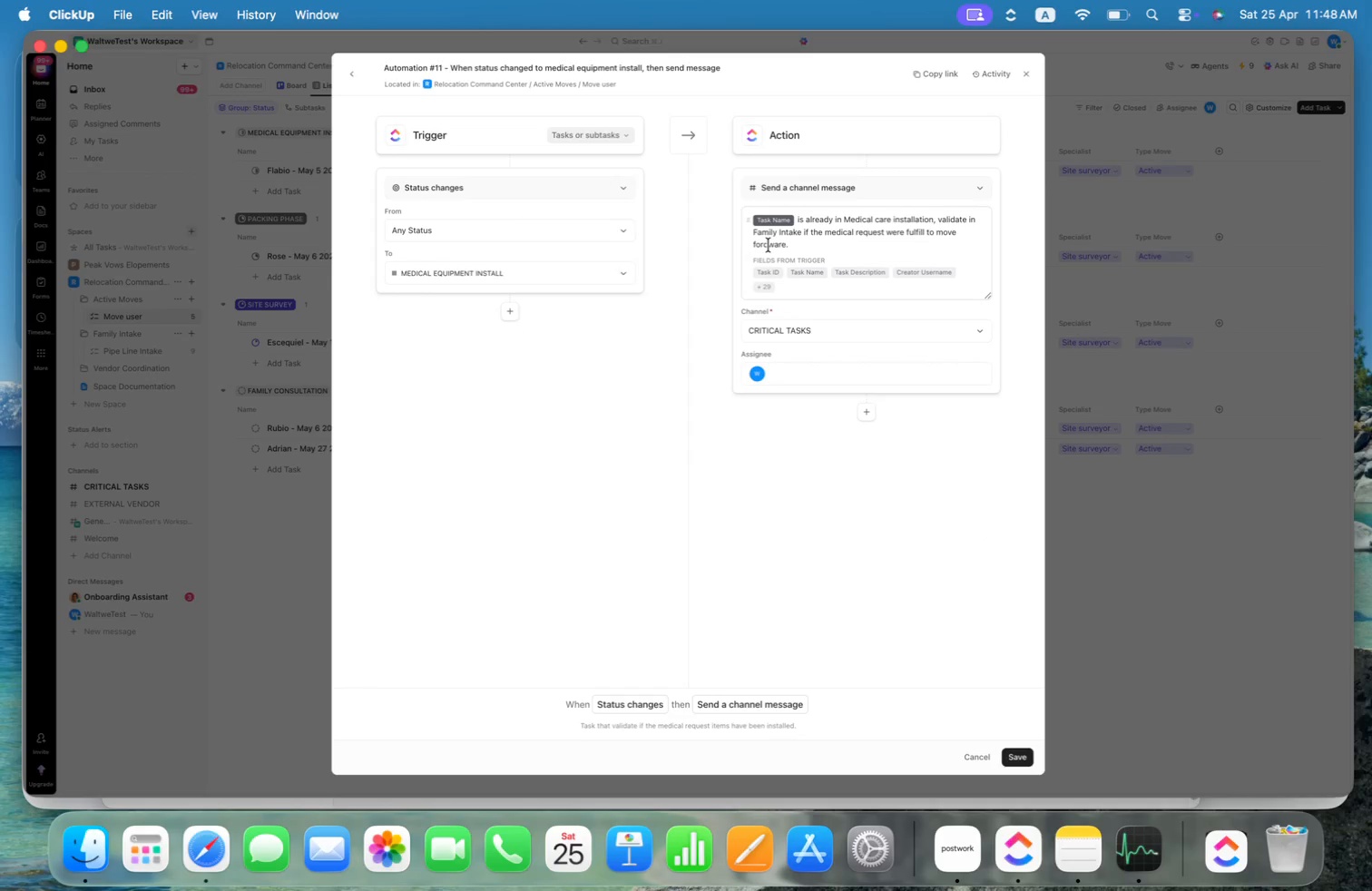 
left_click([769, 244])
 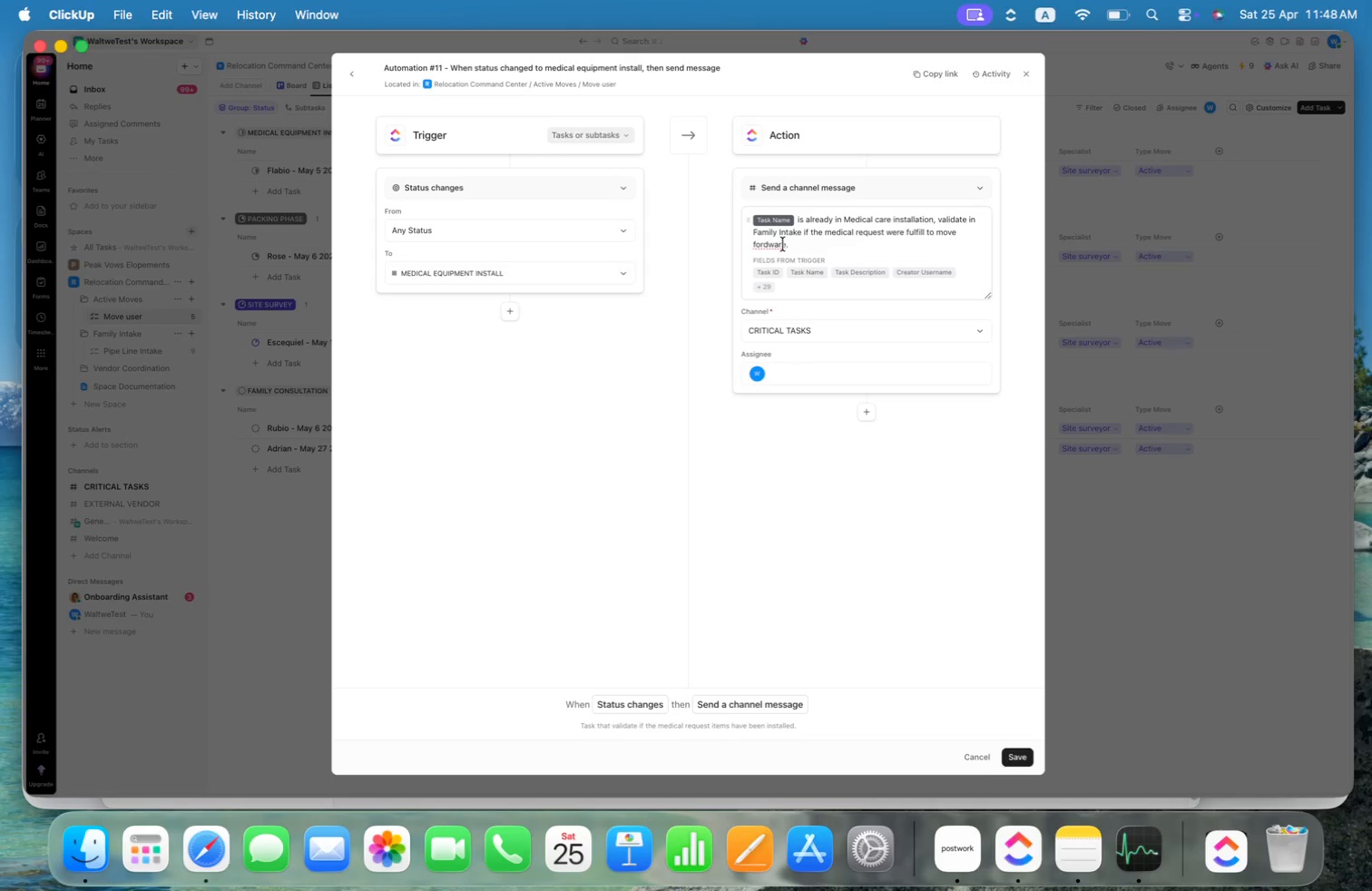 
right_click([774, 245])
 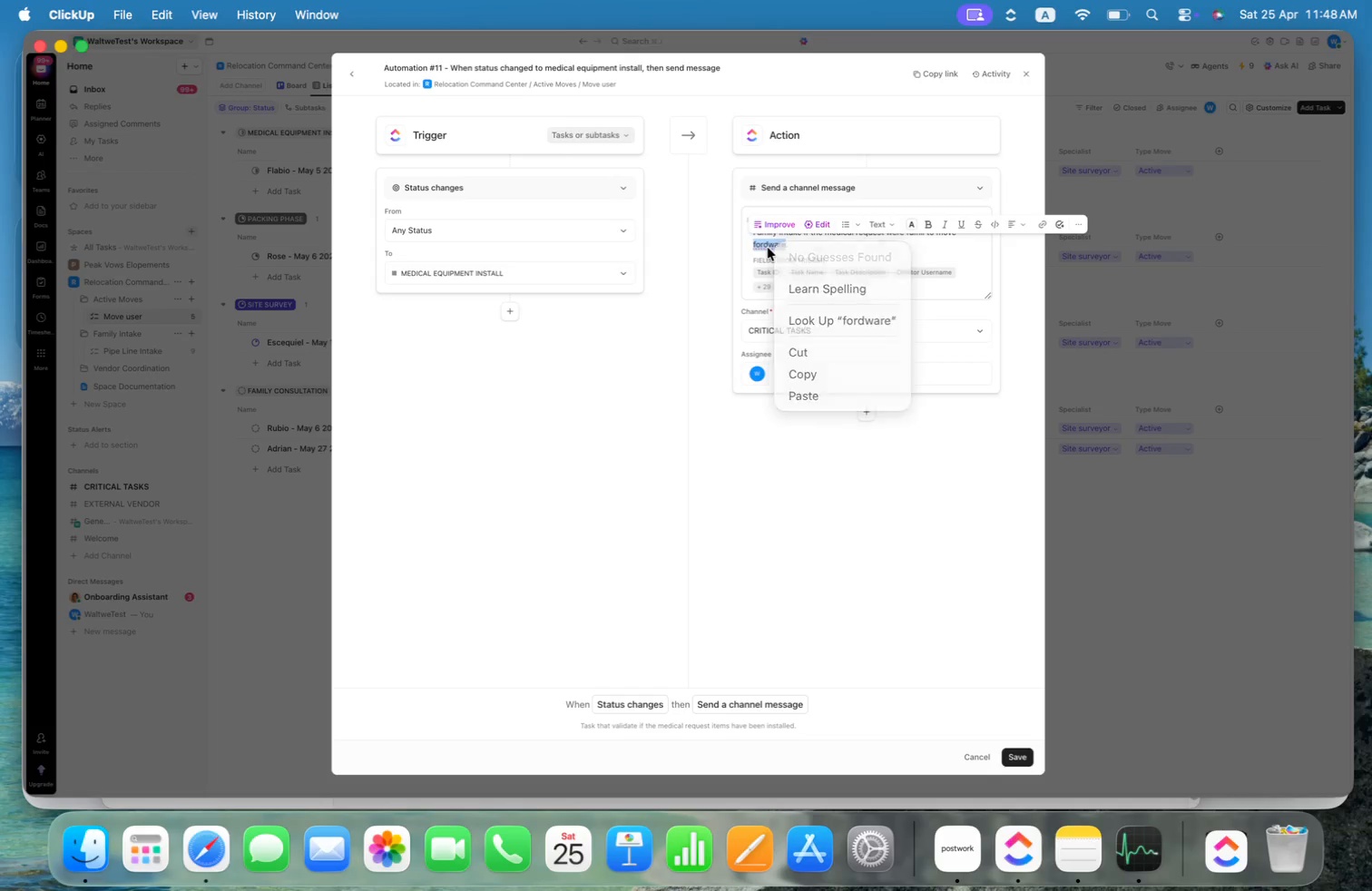 
double_click([764, 245])
 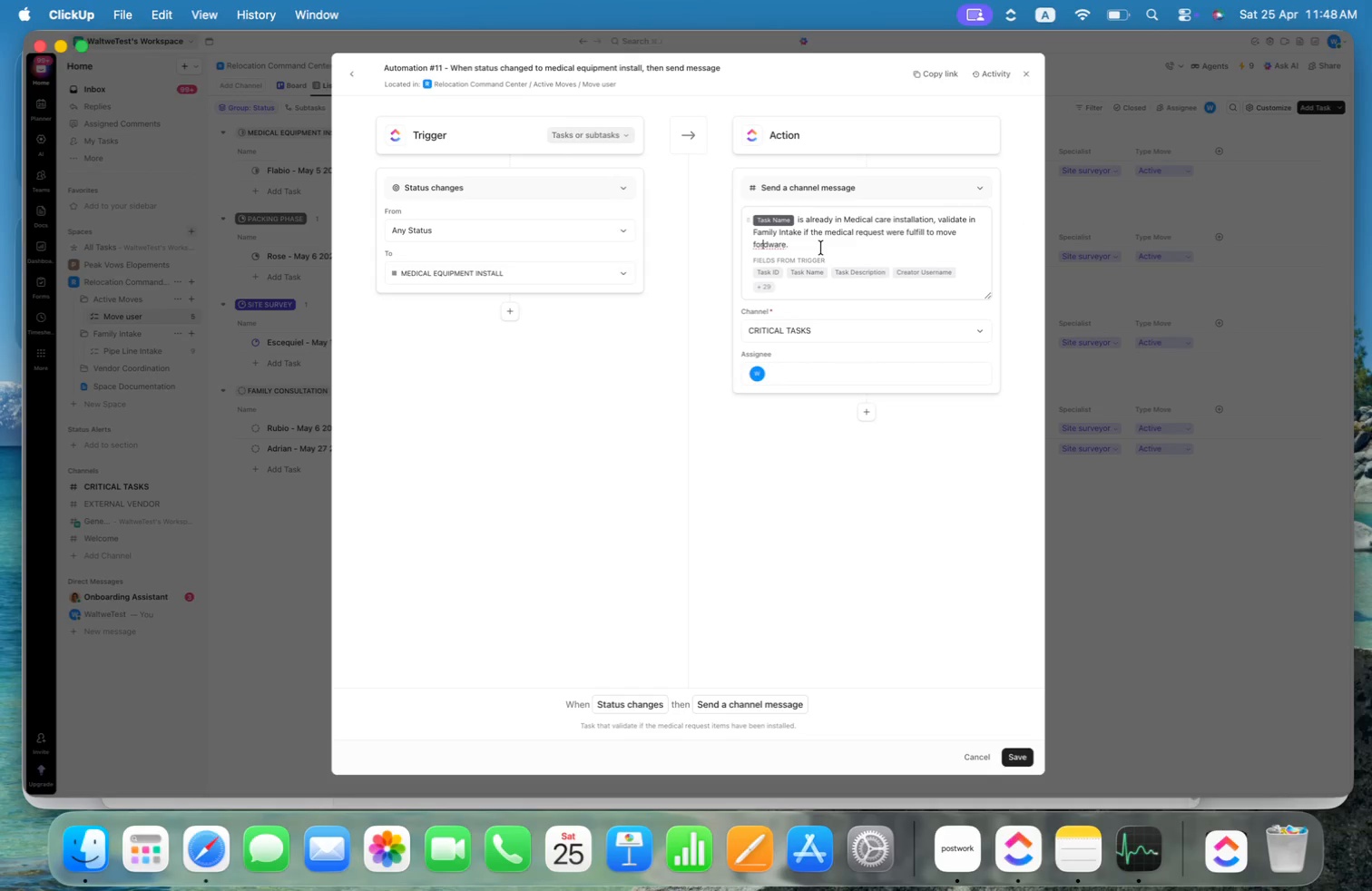 
key(ArrowLeft)
 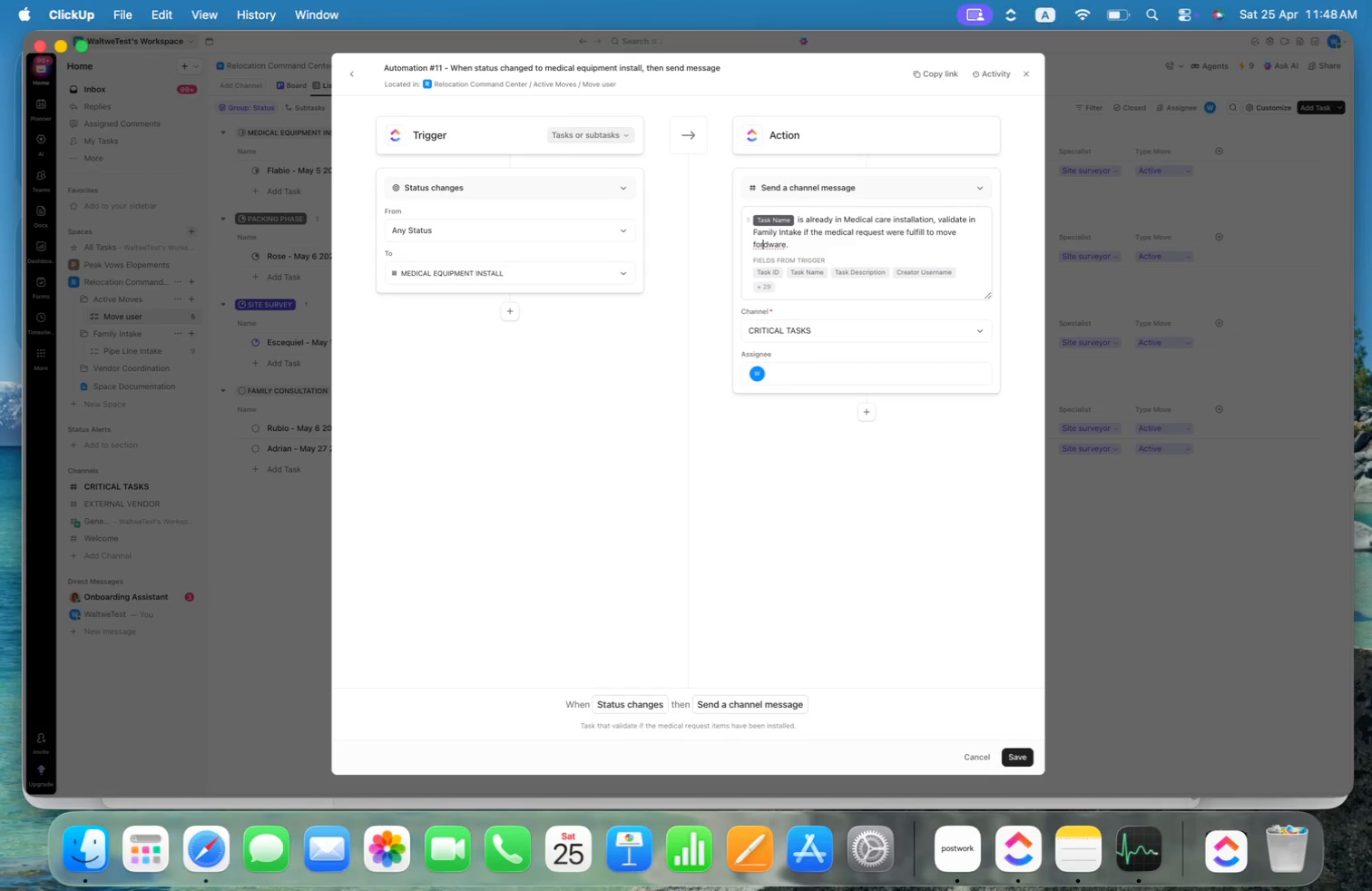 
key(ArrowRight)
 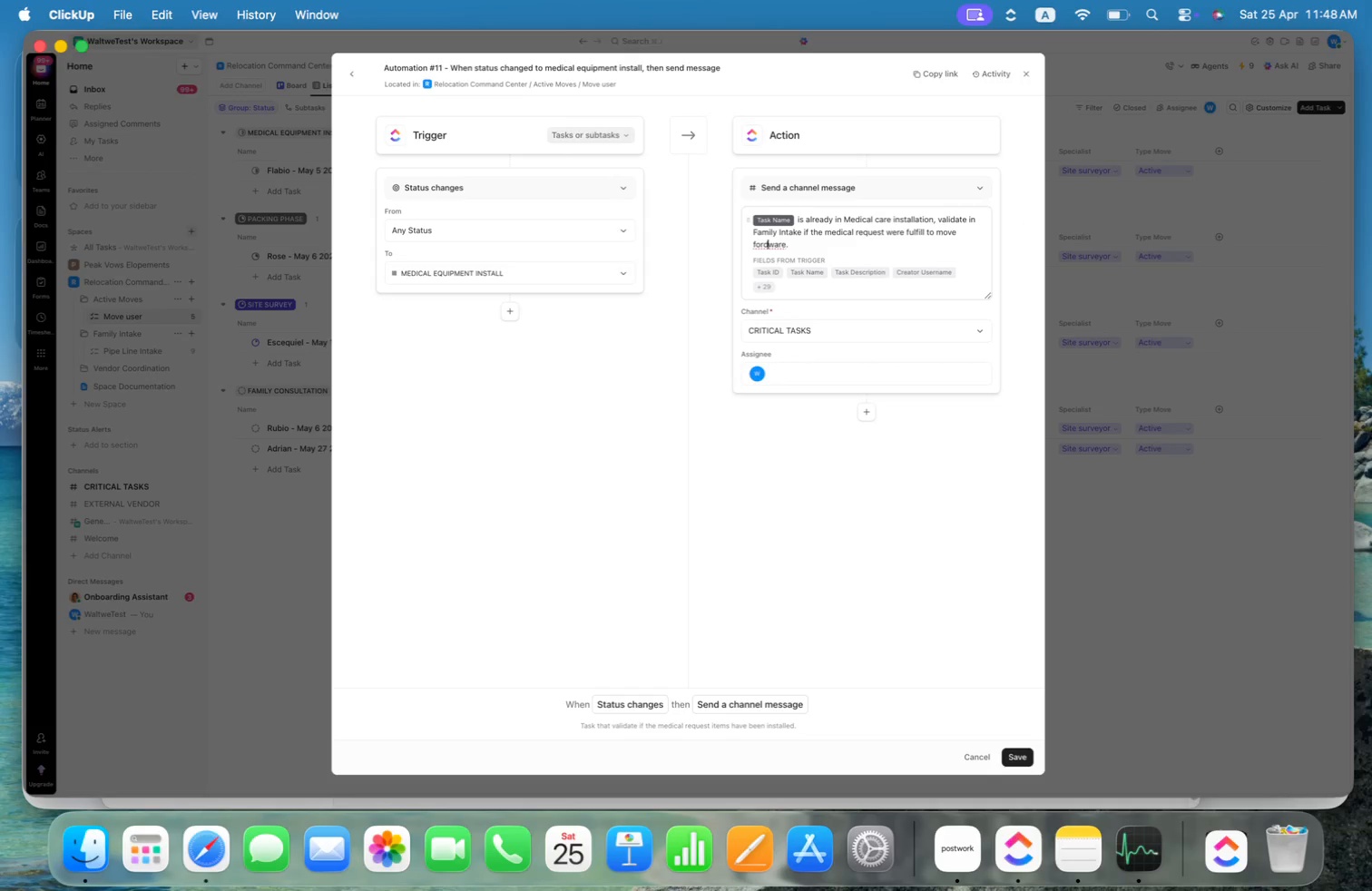 
key(ArrowRight)
 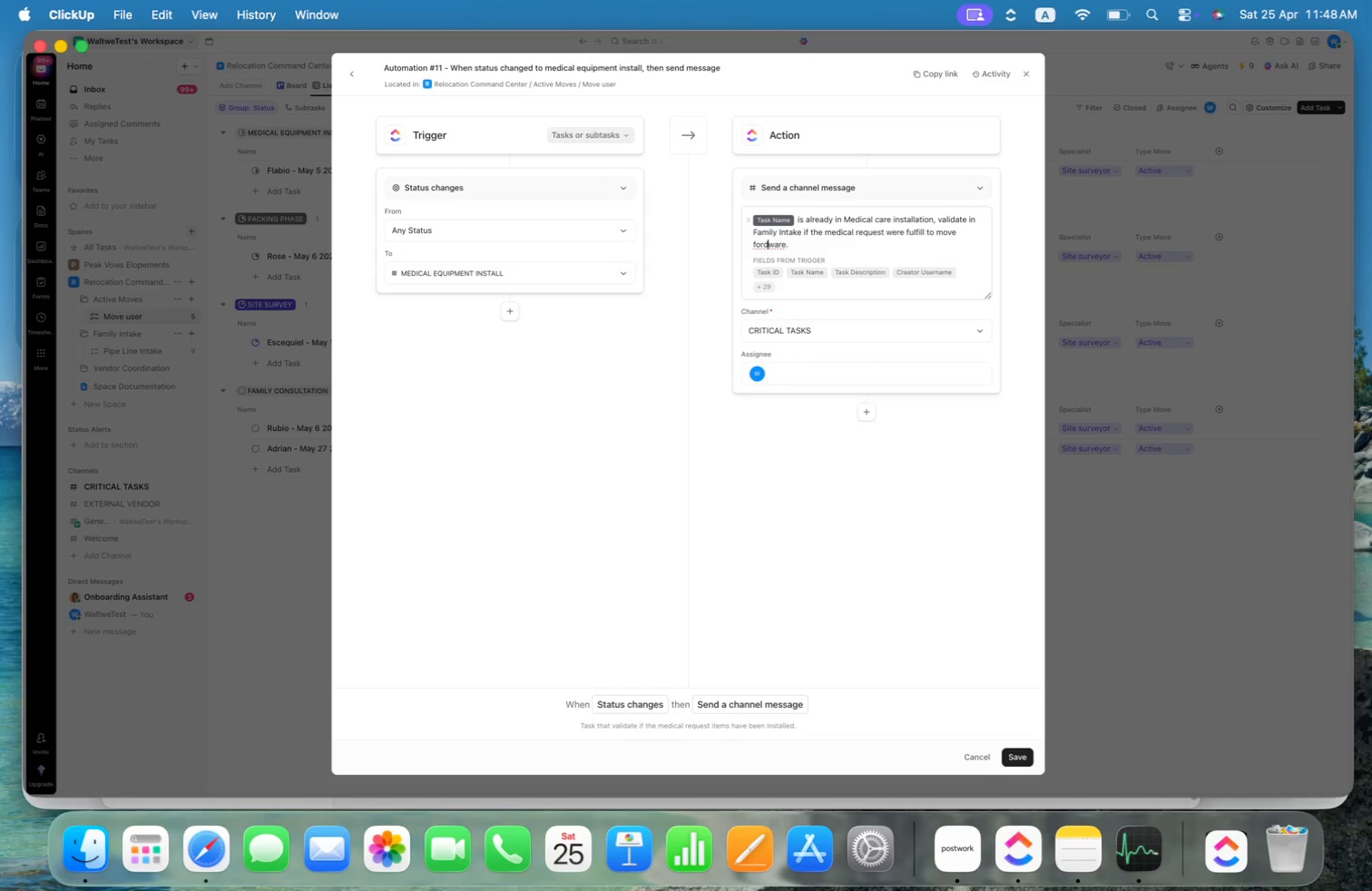 
key(Backspace)
 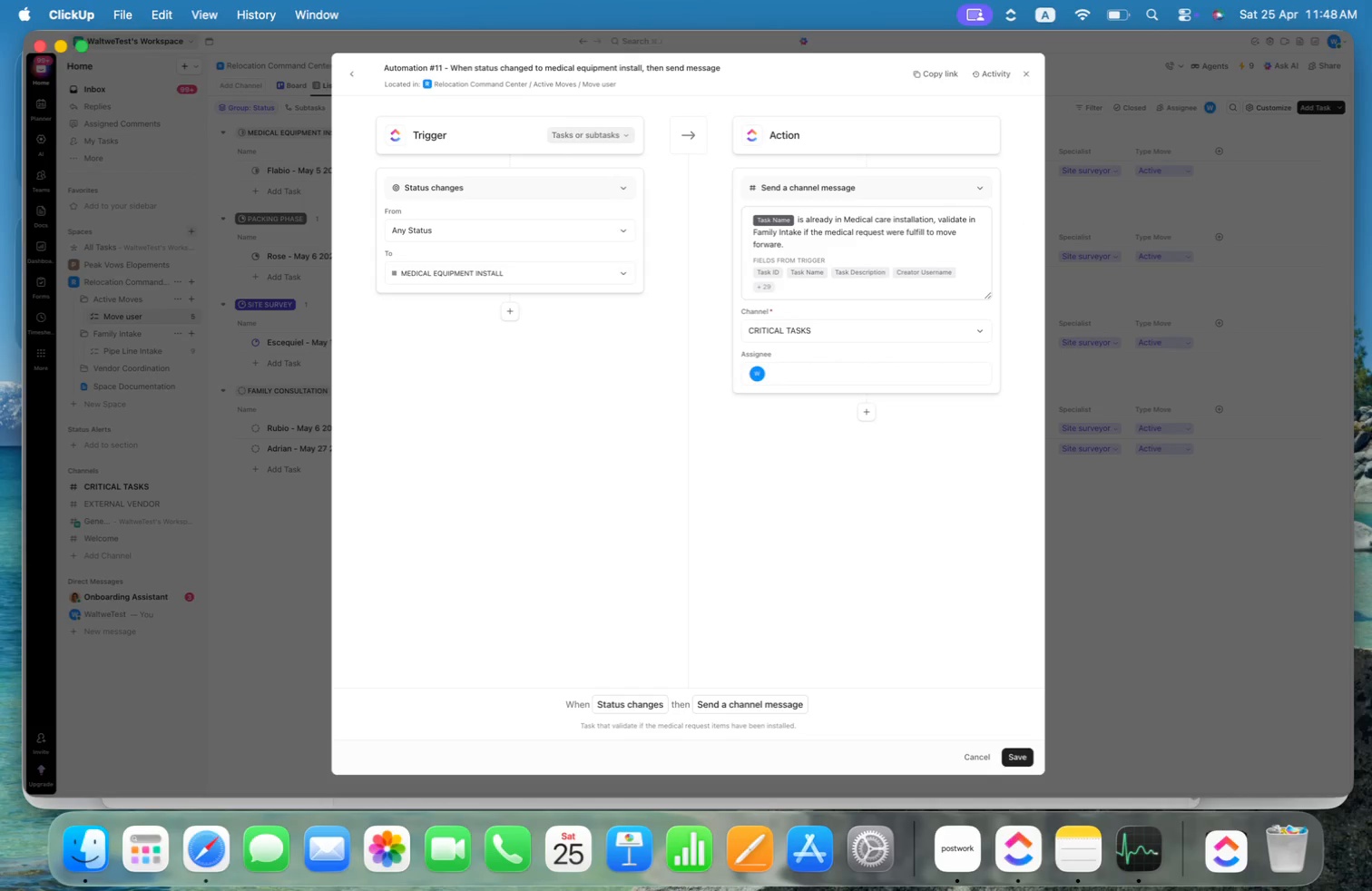 
key(Meta+CommandLeft)
 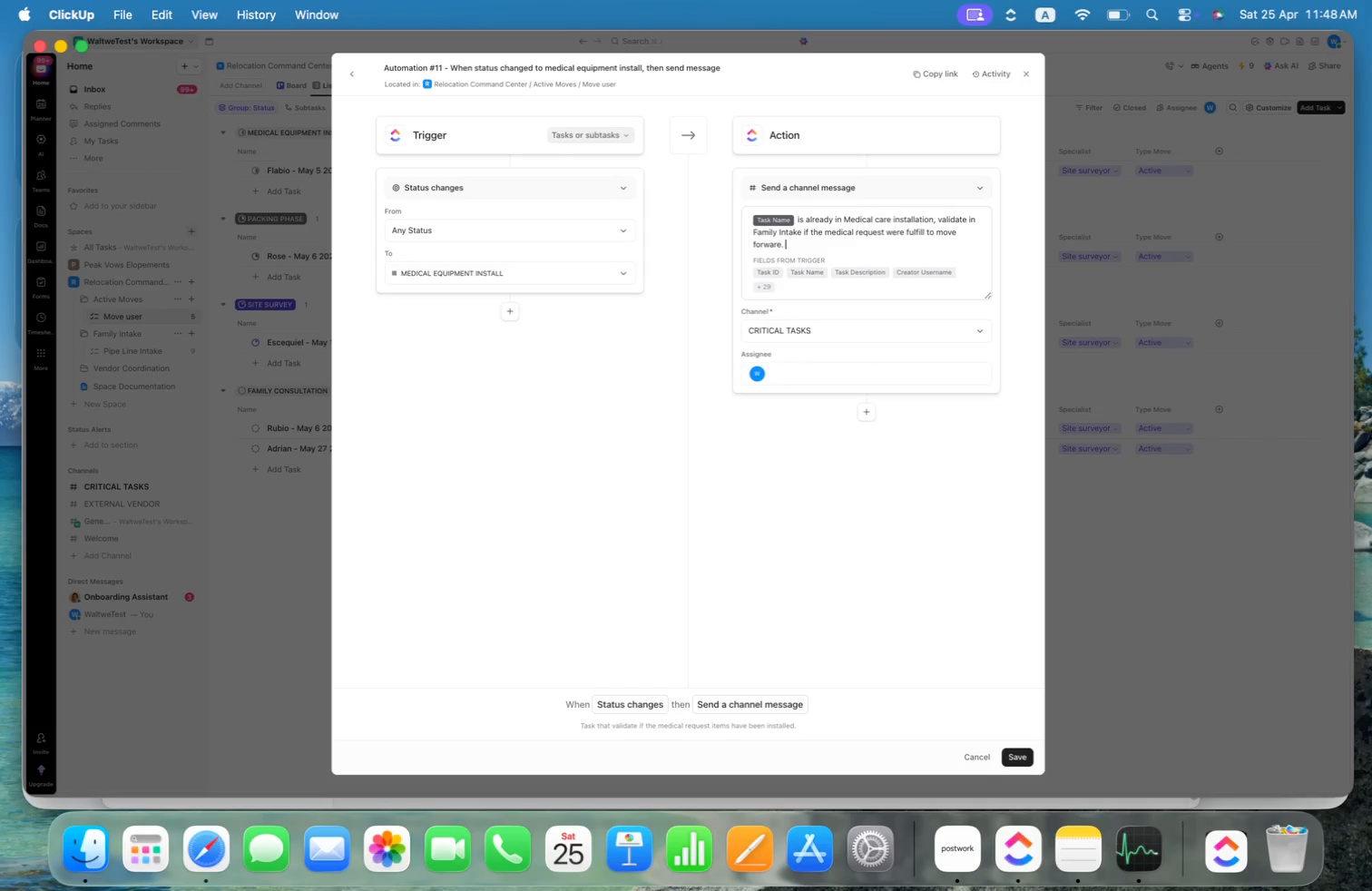 
key(Meta+ArrowRight)
 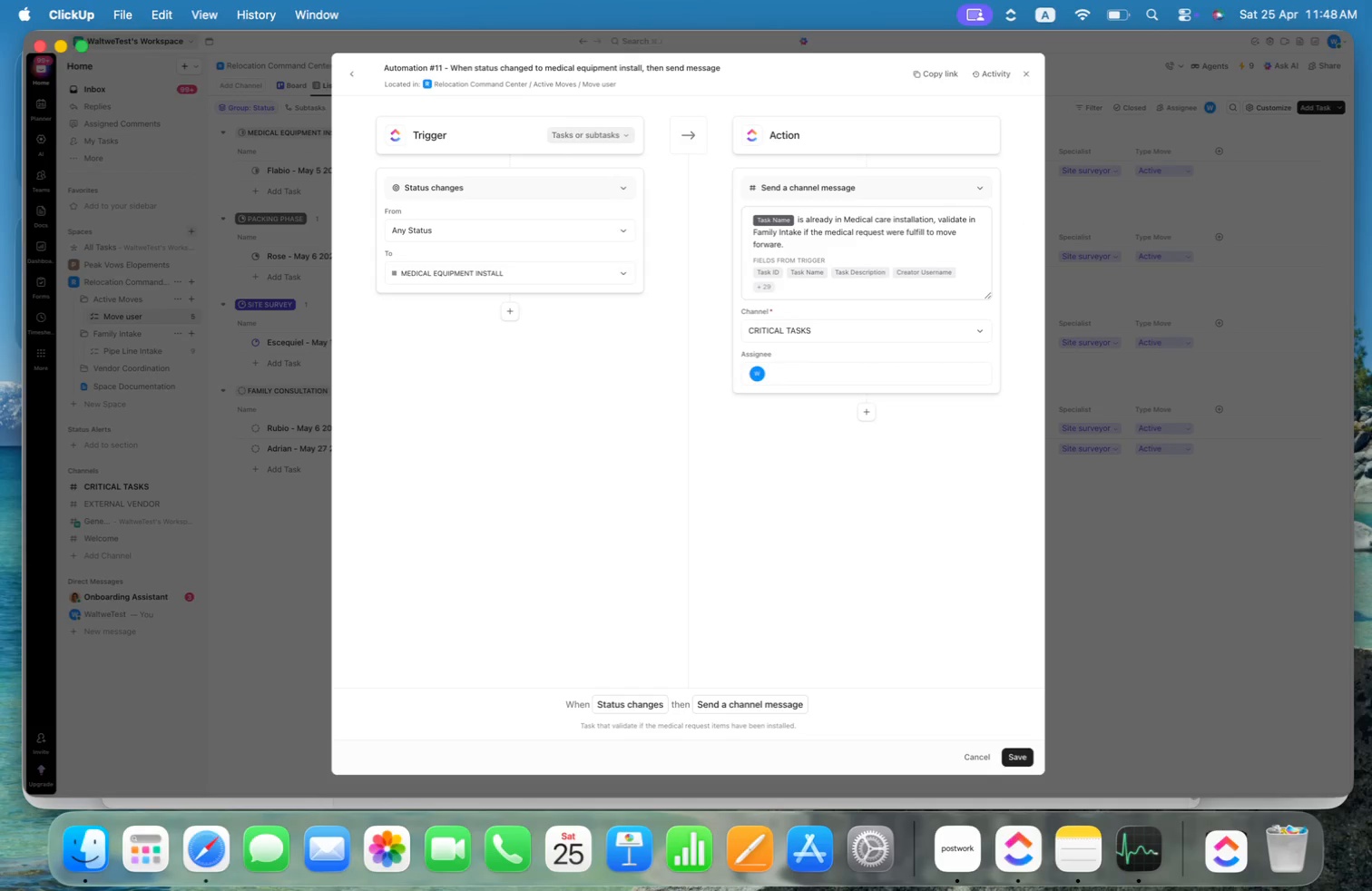 
key(ArrowLeft)
 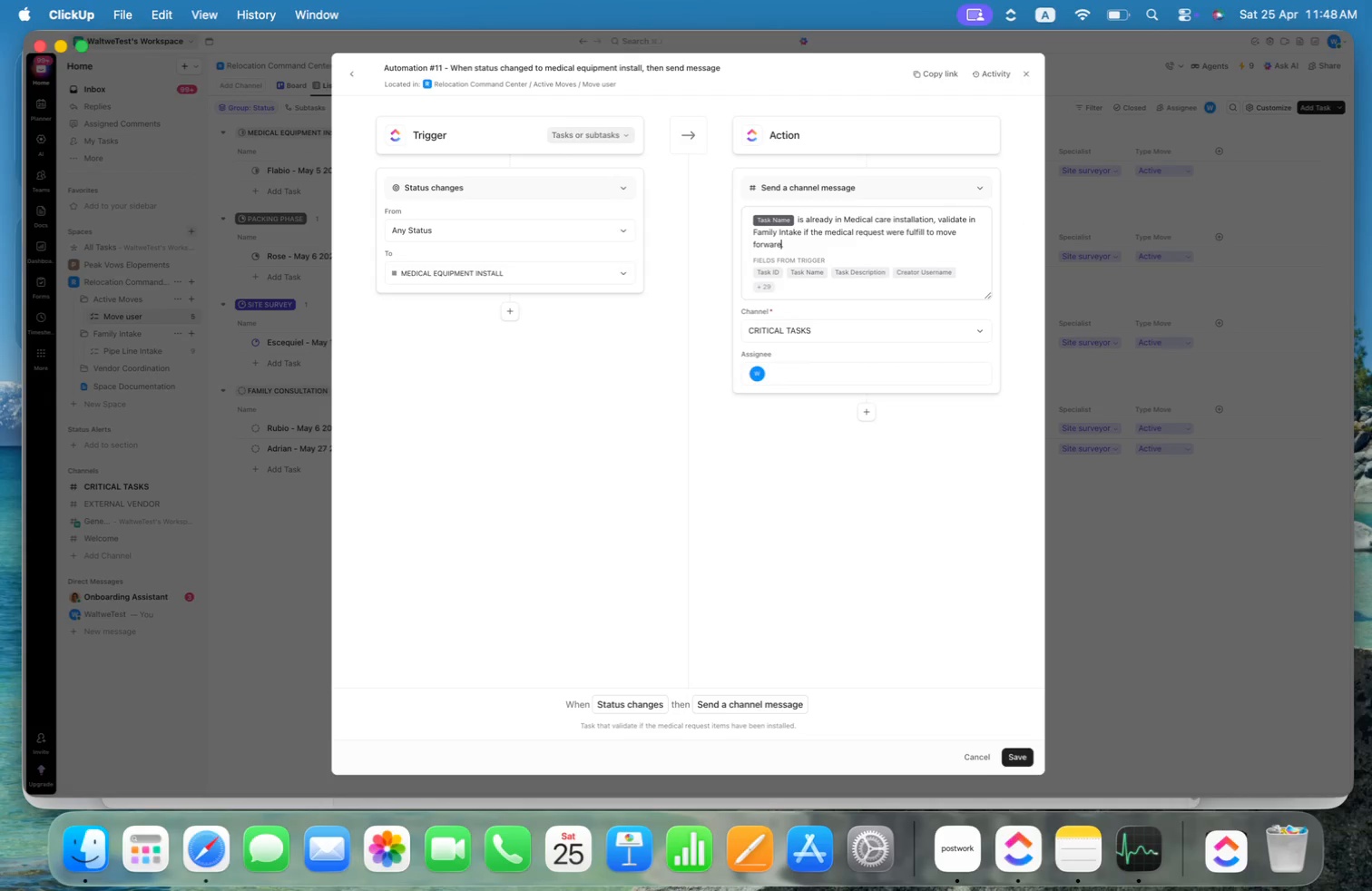 
key(ArrowLeft)
 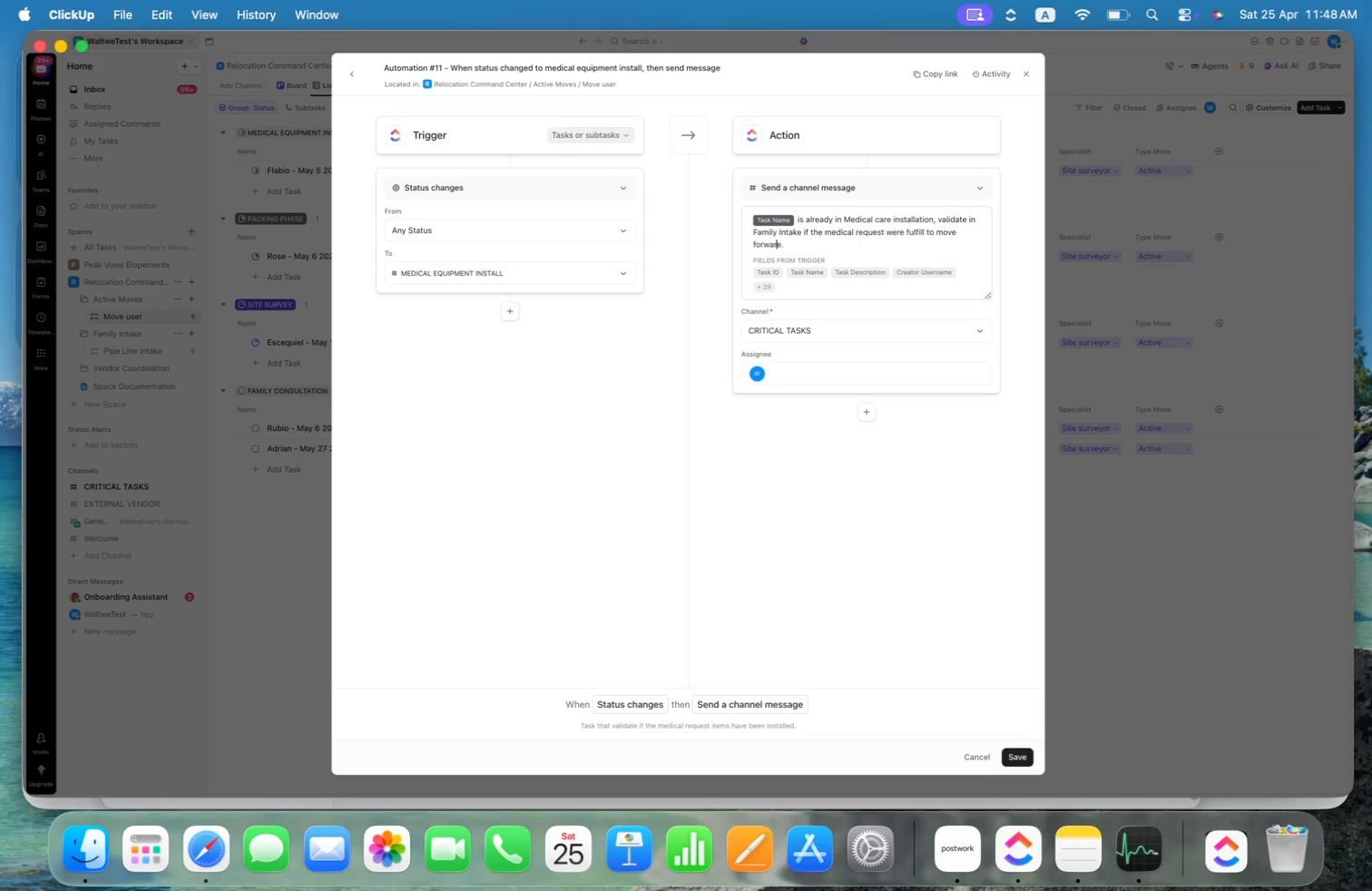 
key(ArrowLeft)
 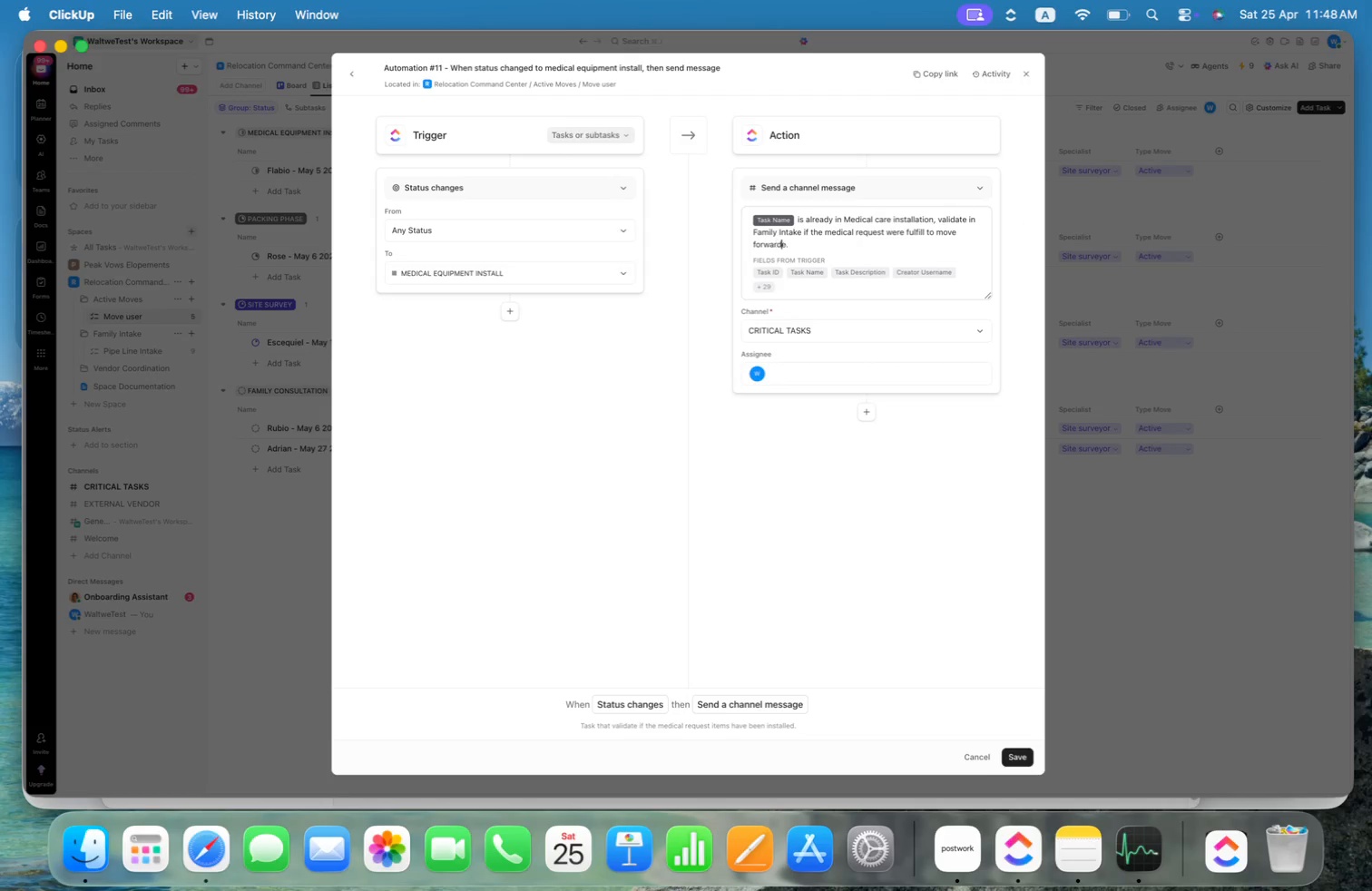 
key(D)
 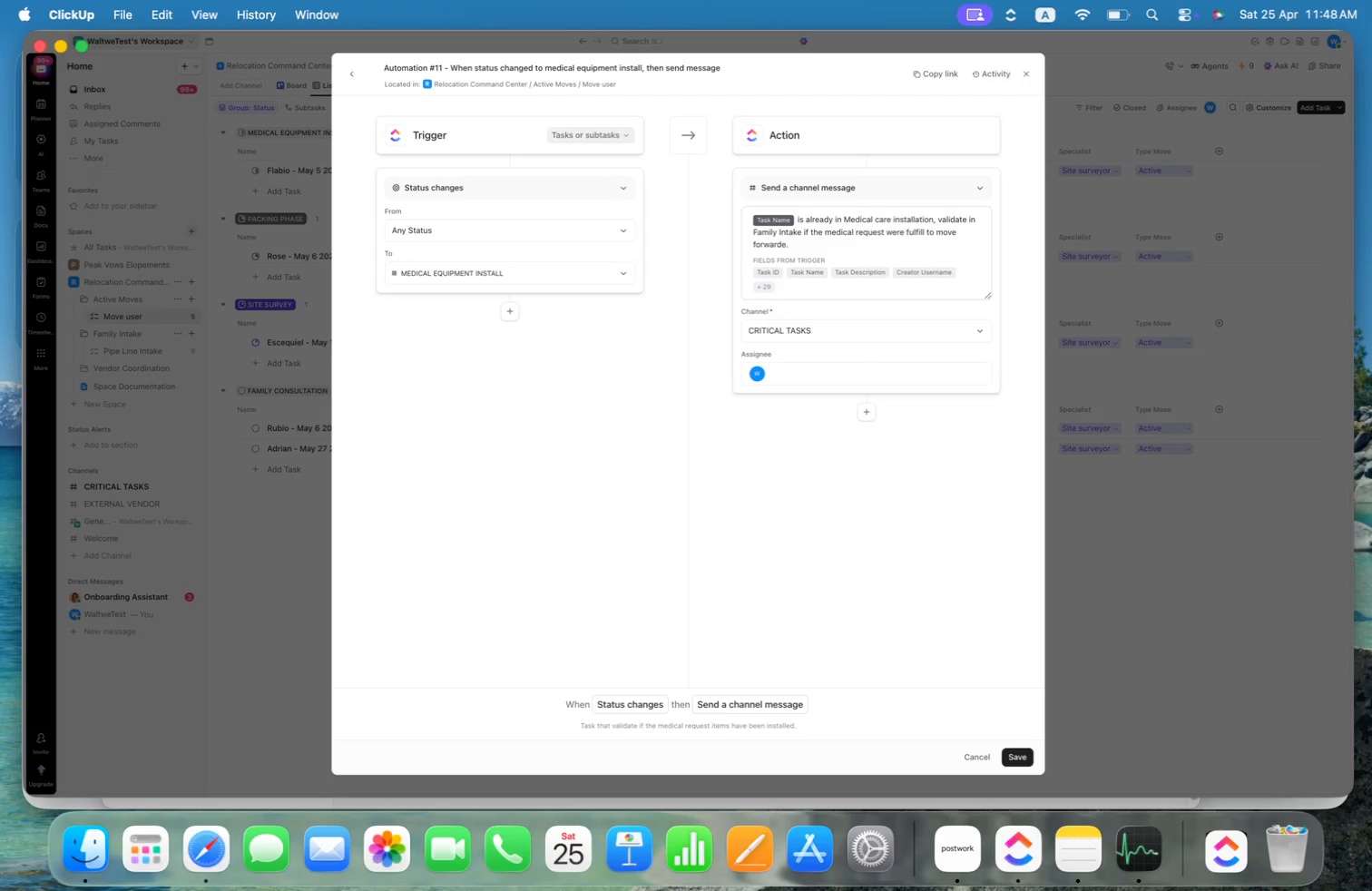 
key(Backspace)
 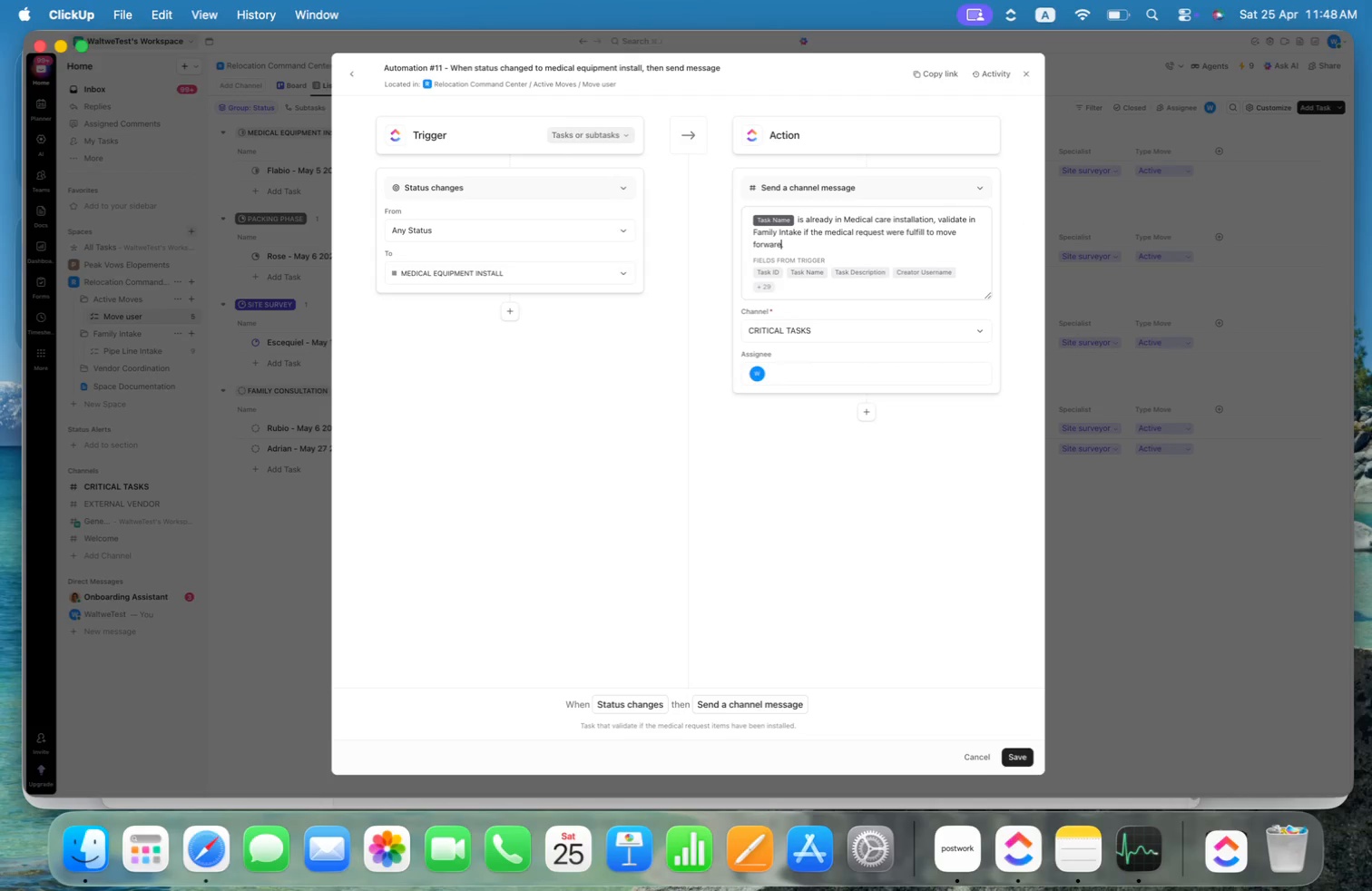 
key(ArrowRight)
 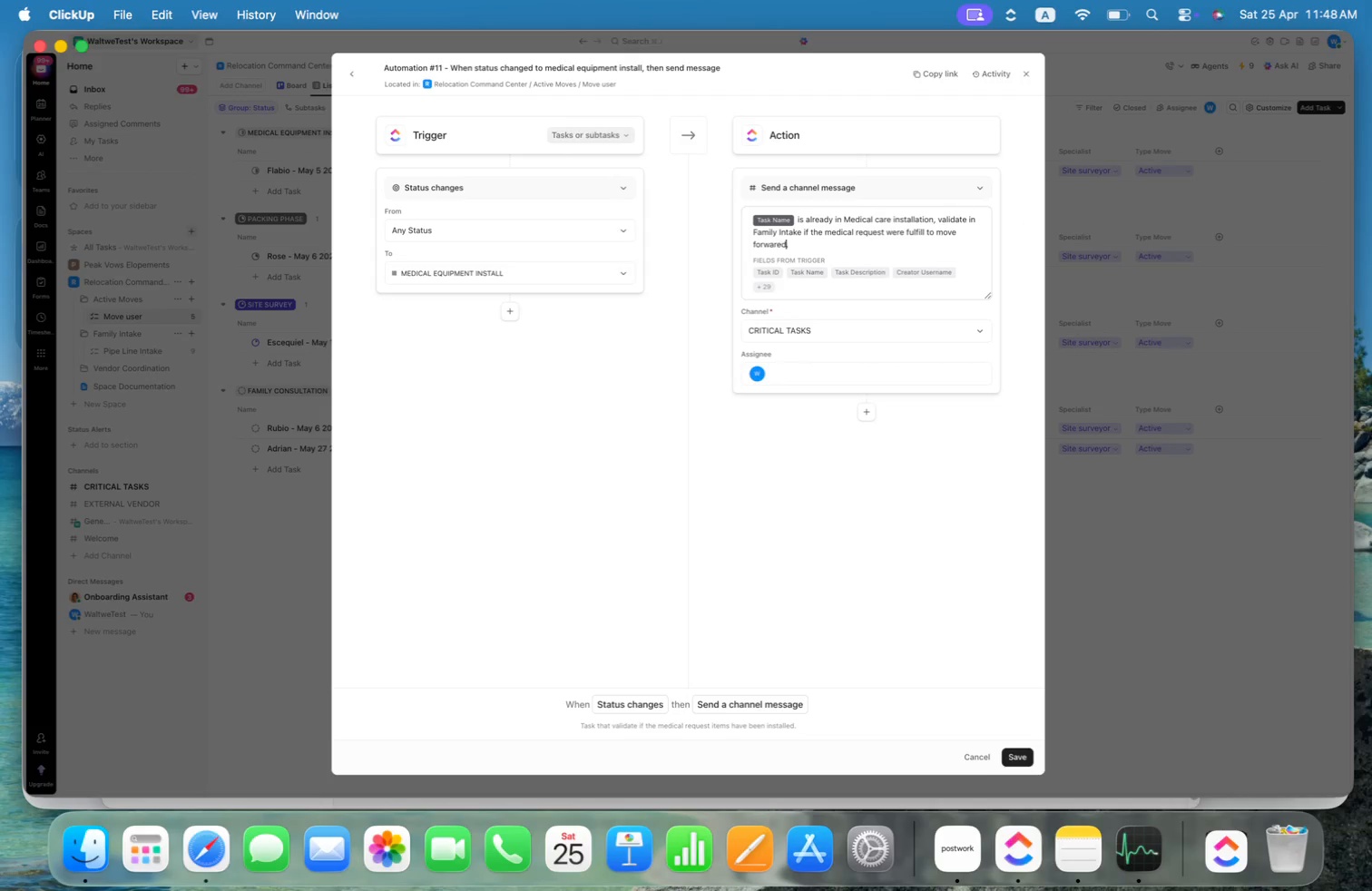 
key(D)
 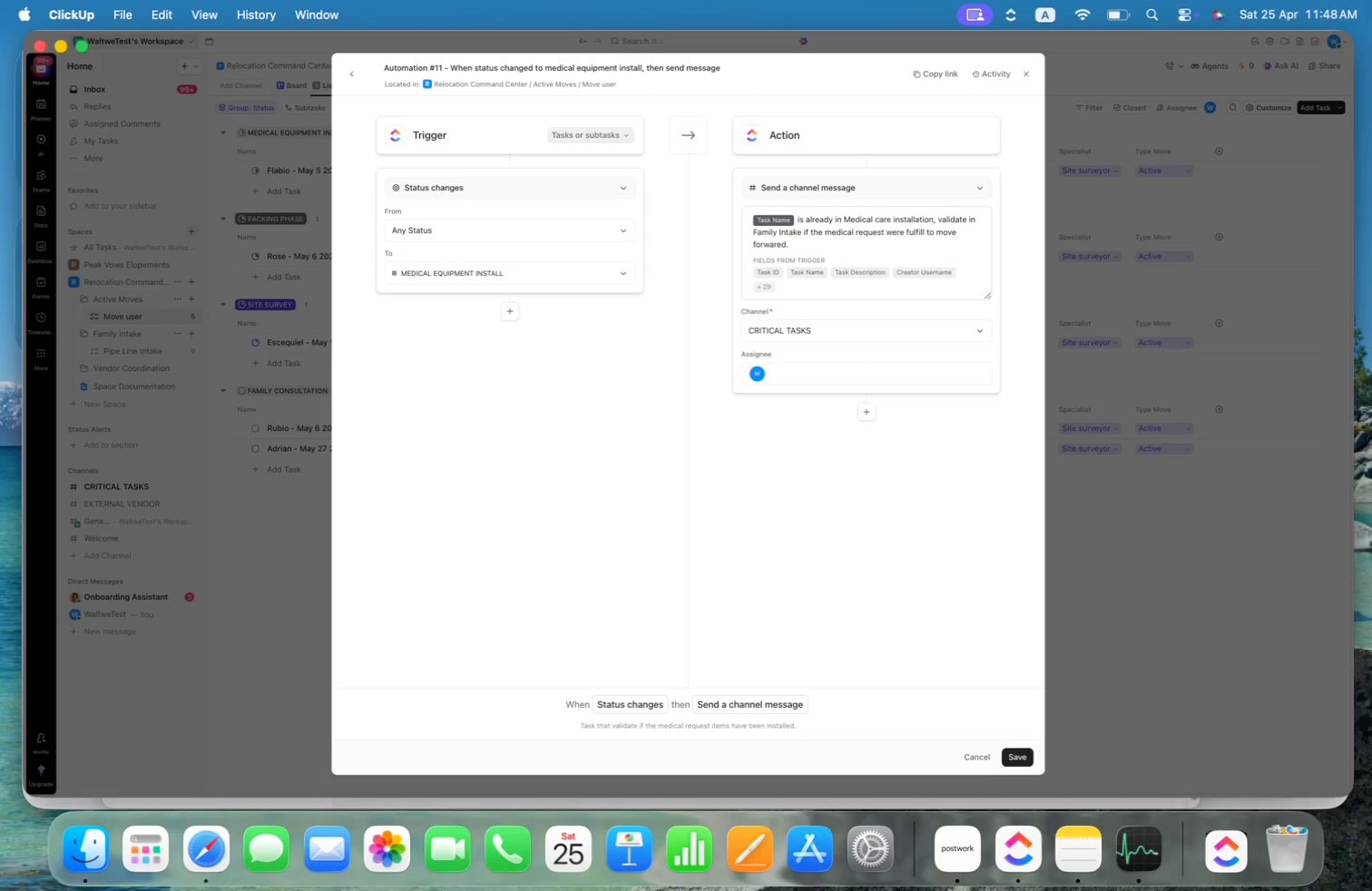 
key(ArrowUp)
 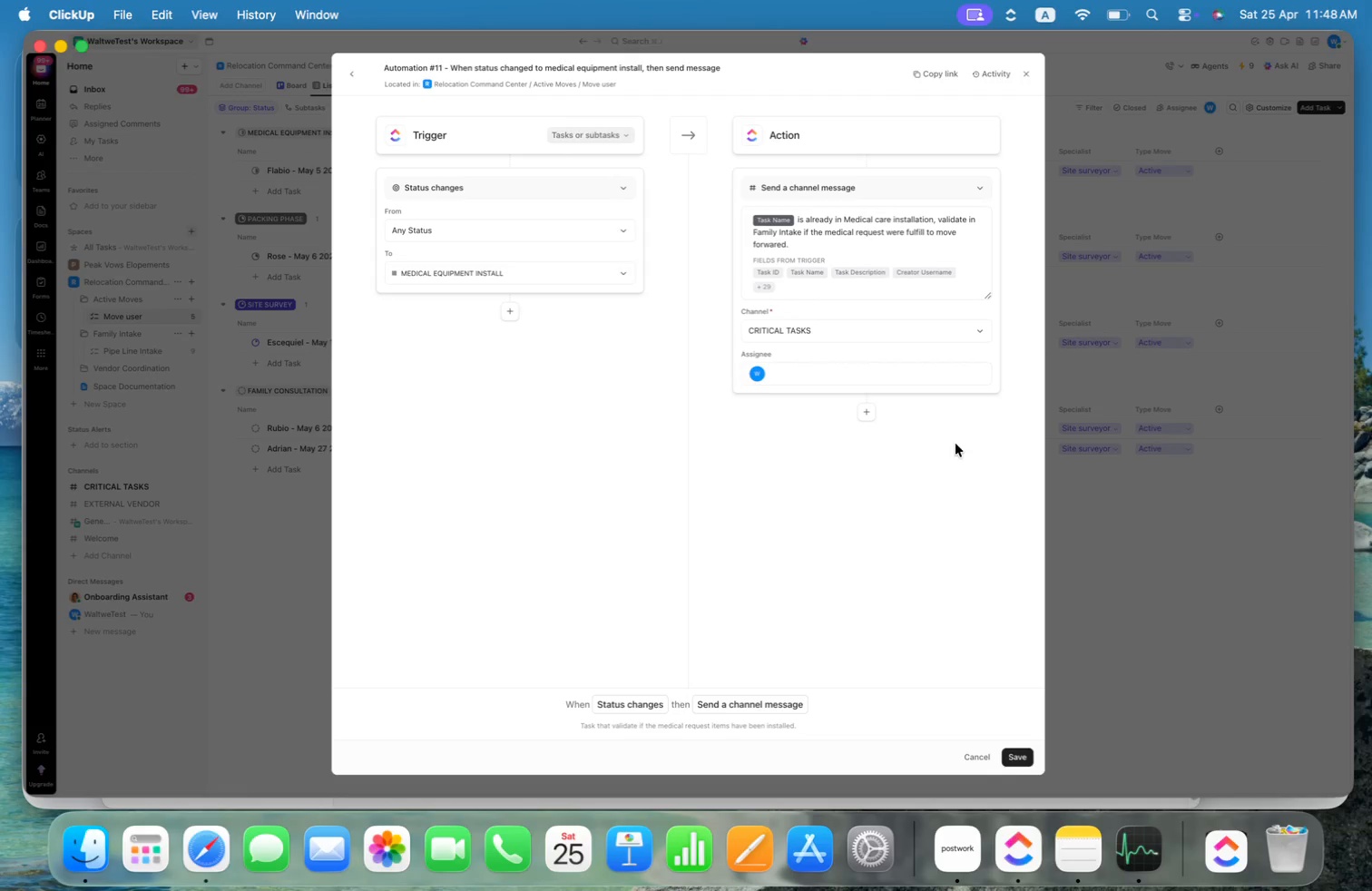 
left_click([1024, 754])
 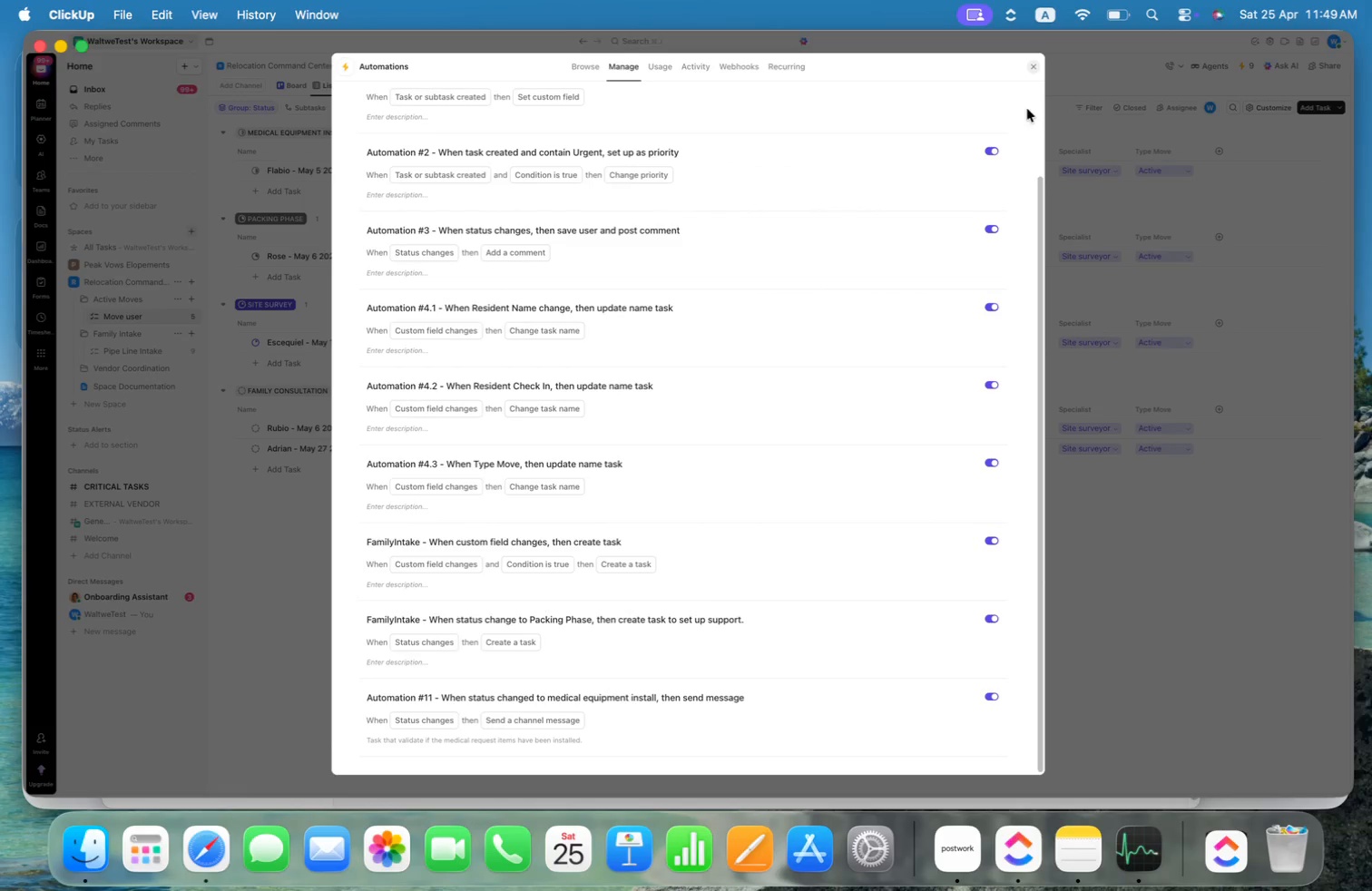 
left_click([1034, 65])
 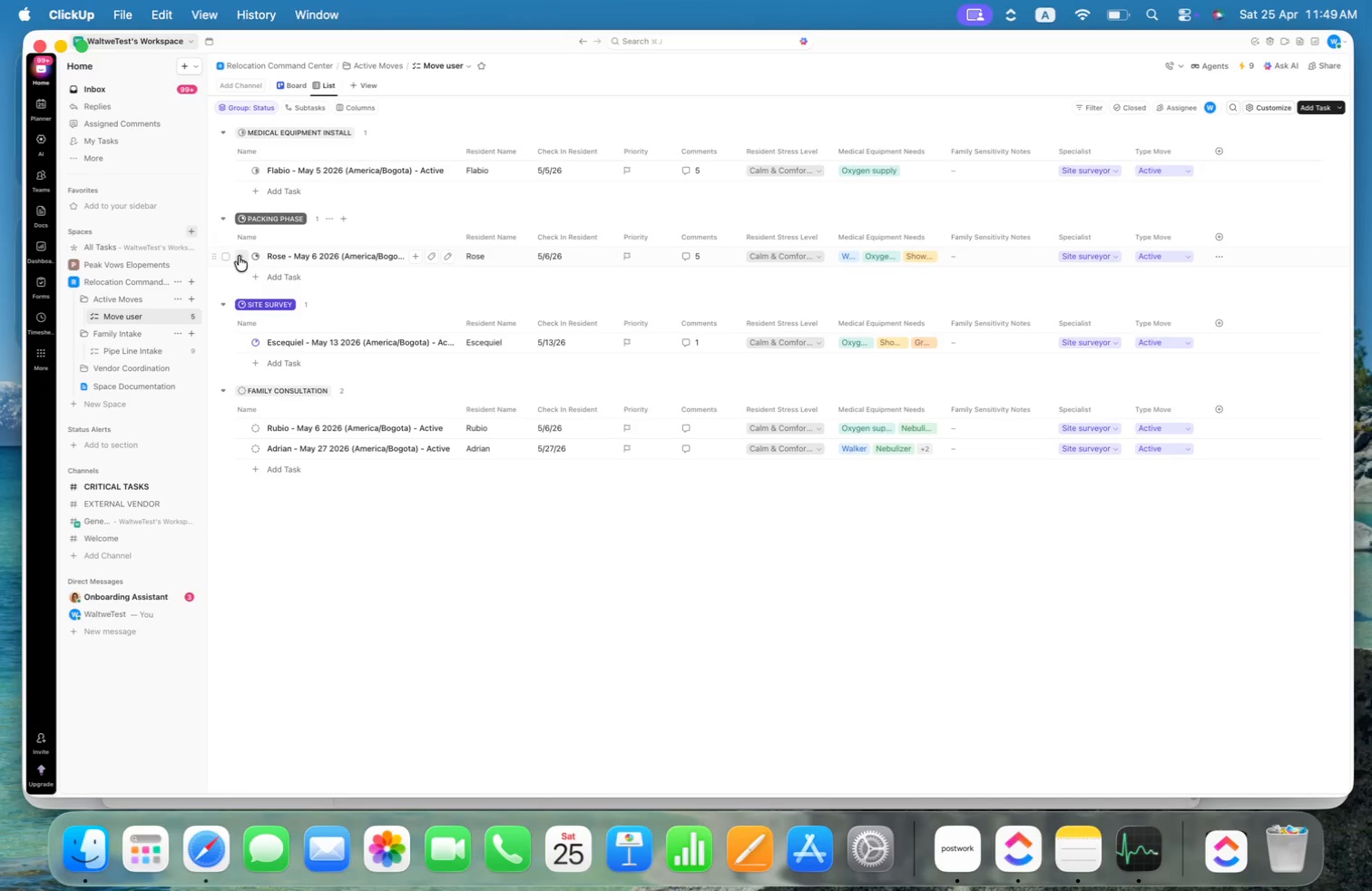 
left_click([256, 257])
 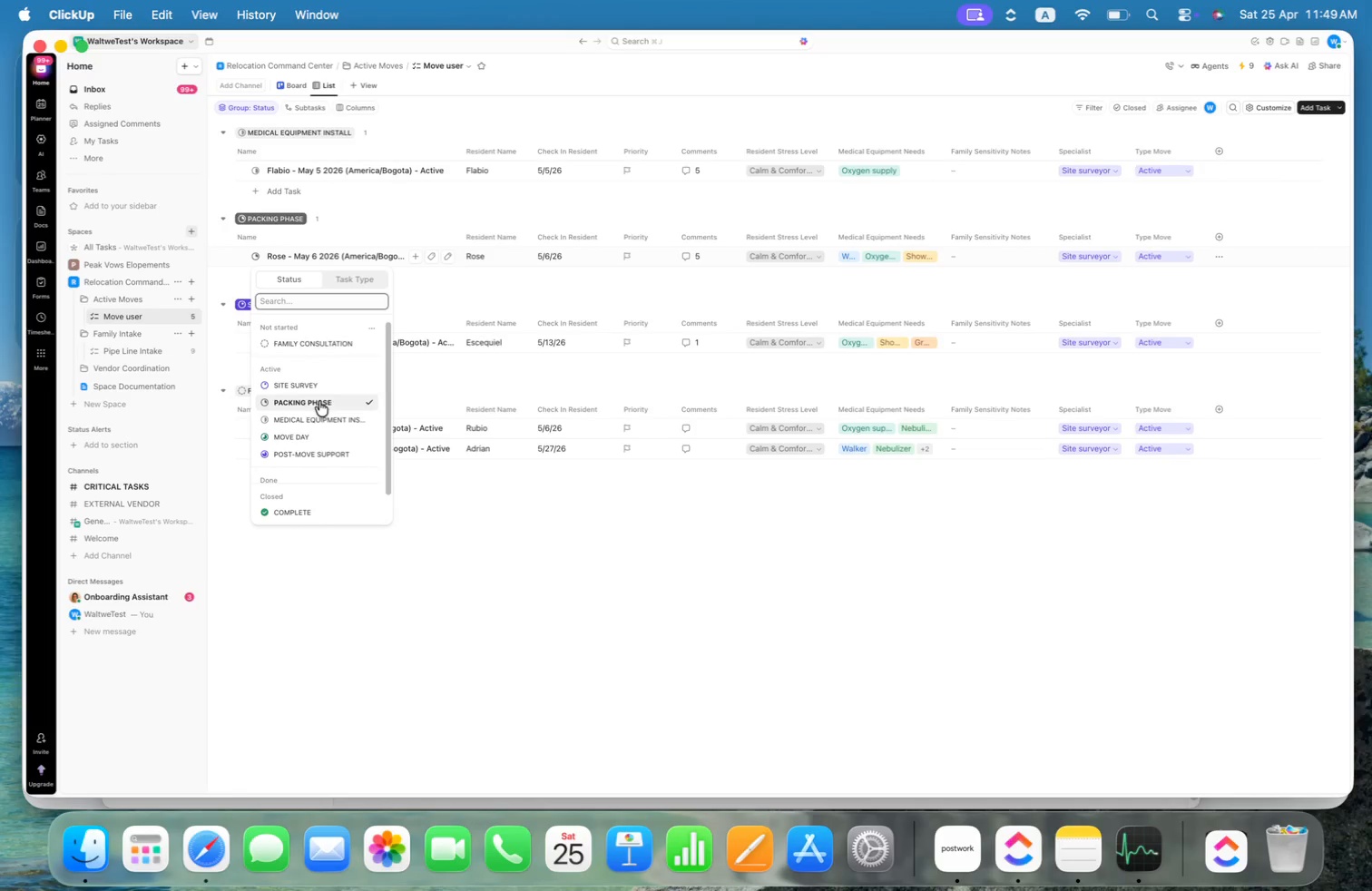 
left_click([315, 415])
 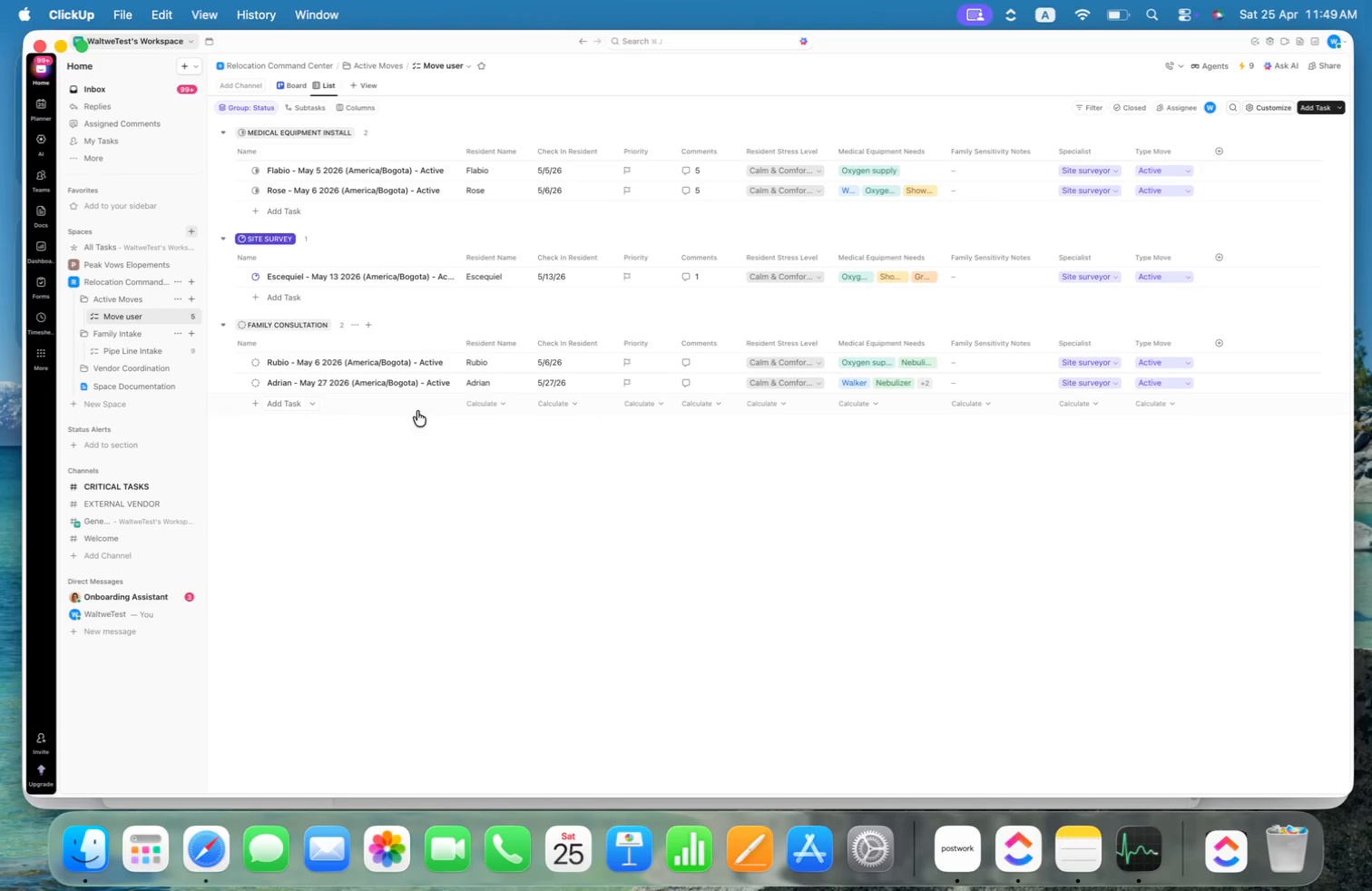 
mouse_move([516, 408])
 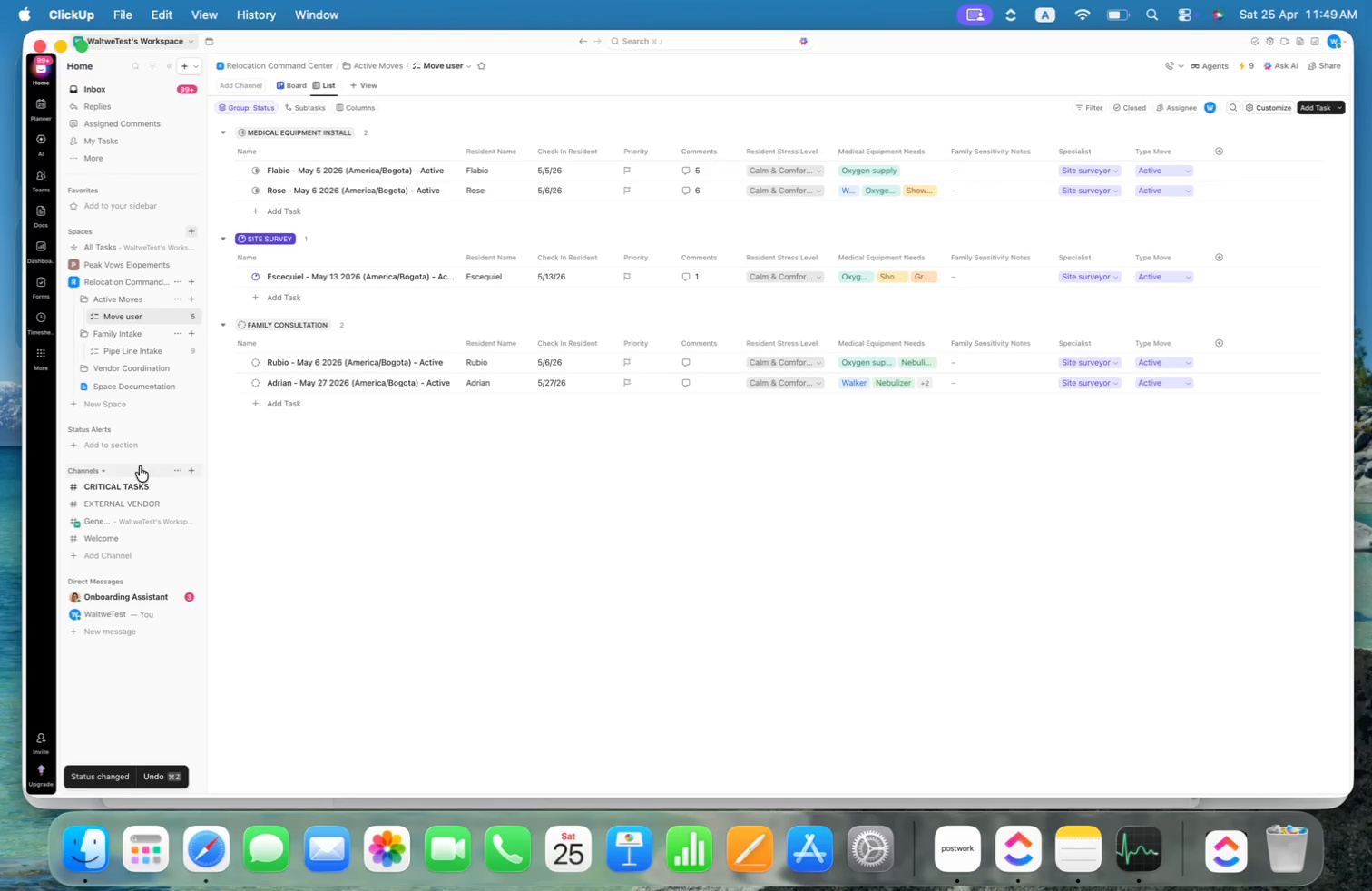 
mouse_move([142, 506])
 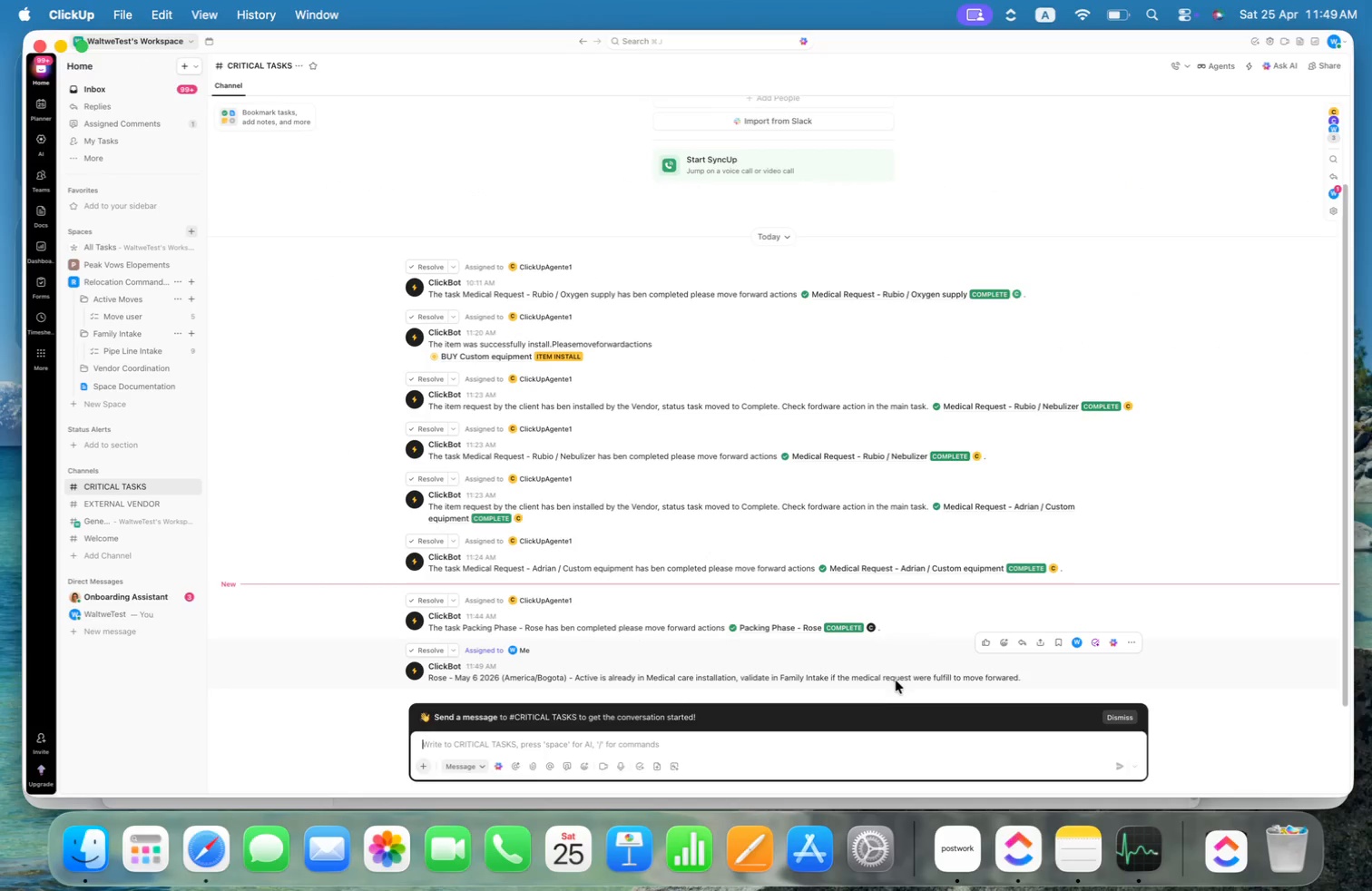 
wait(11.92)
 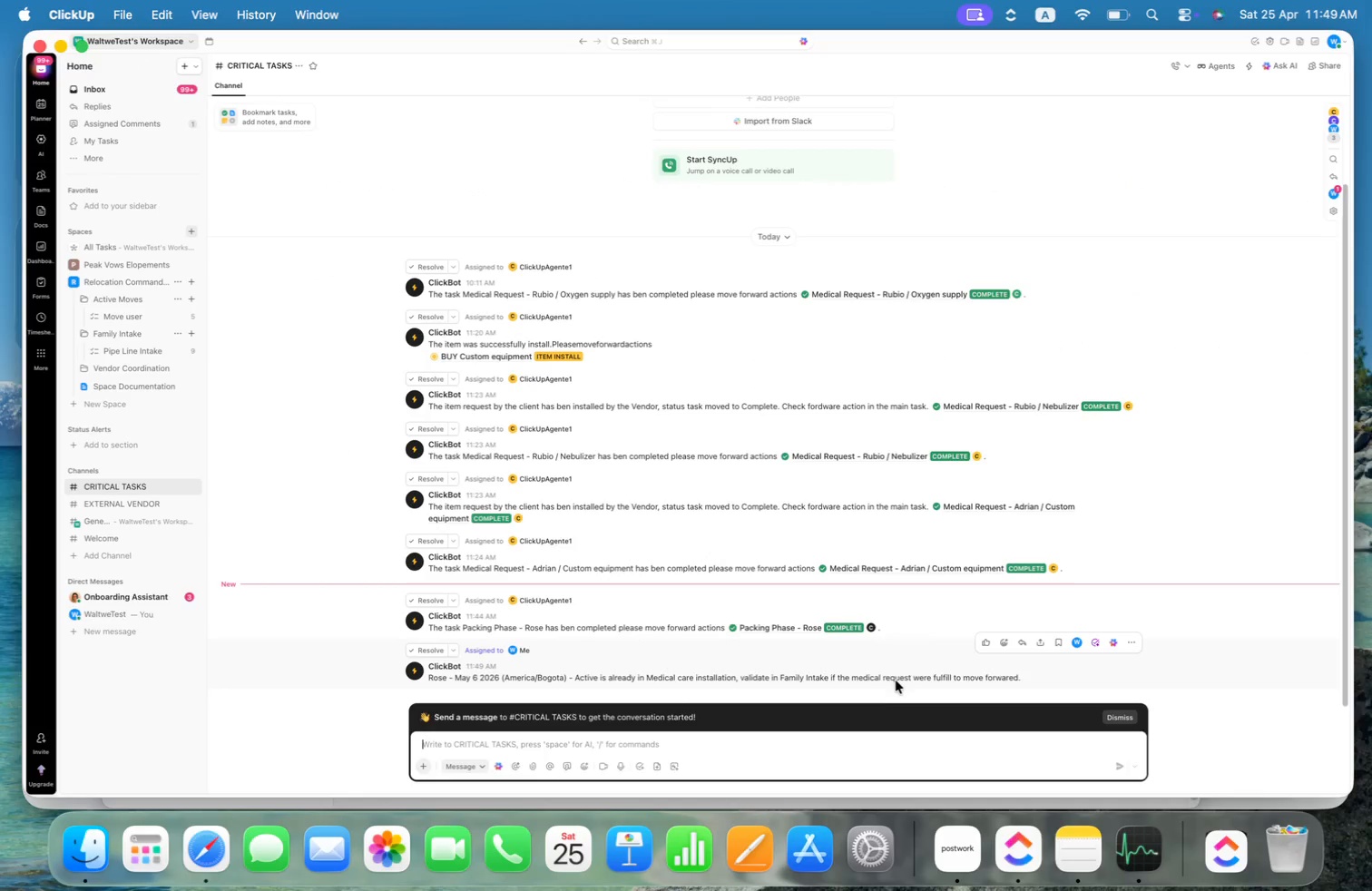 
left_click([116, 348])
 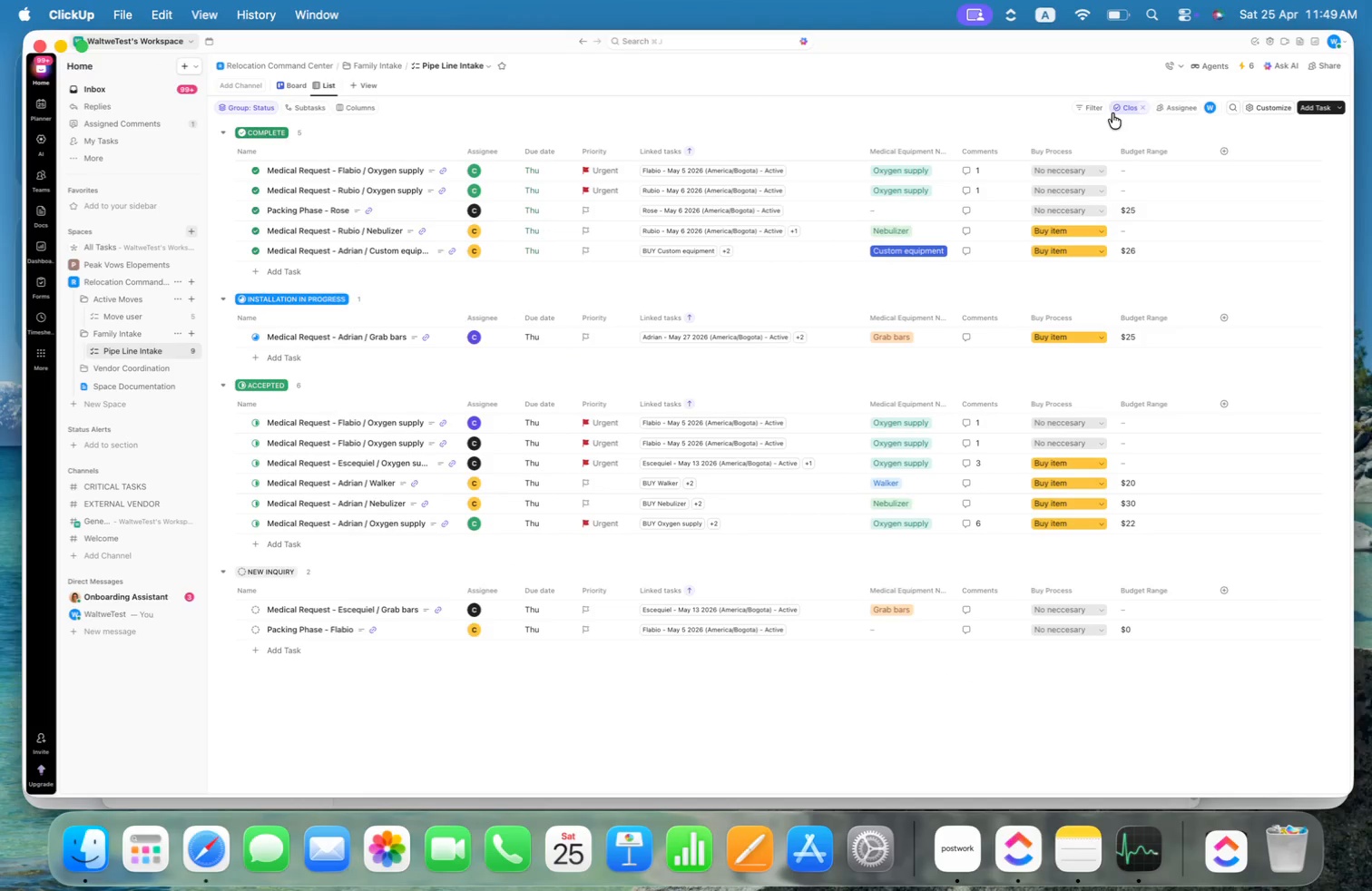 
left_click([1093, 107])
 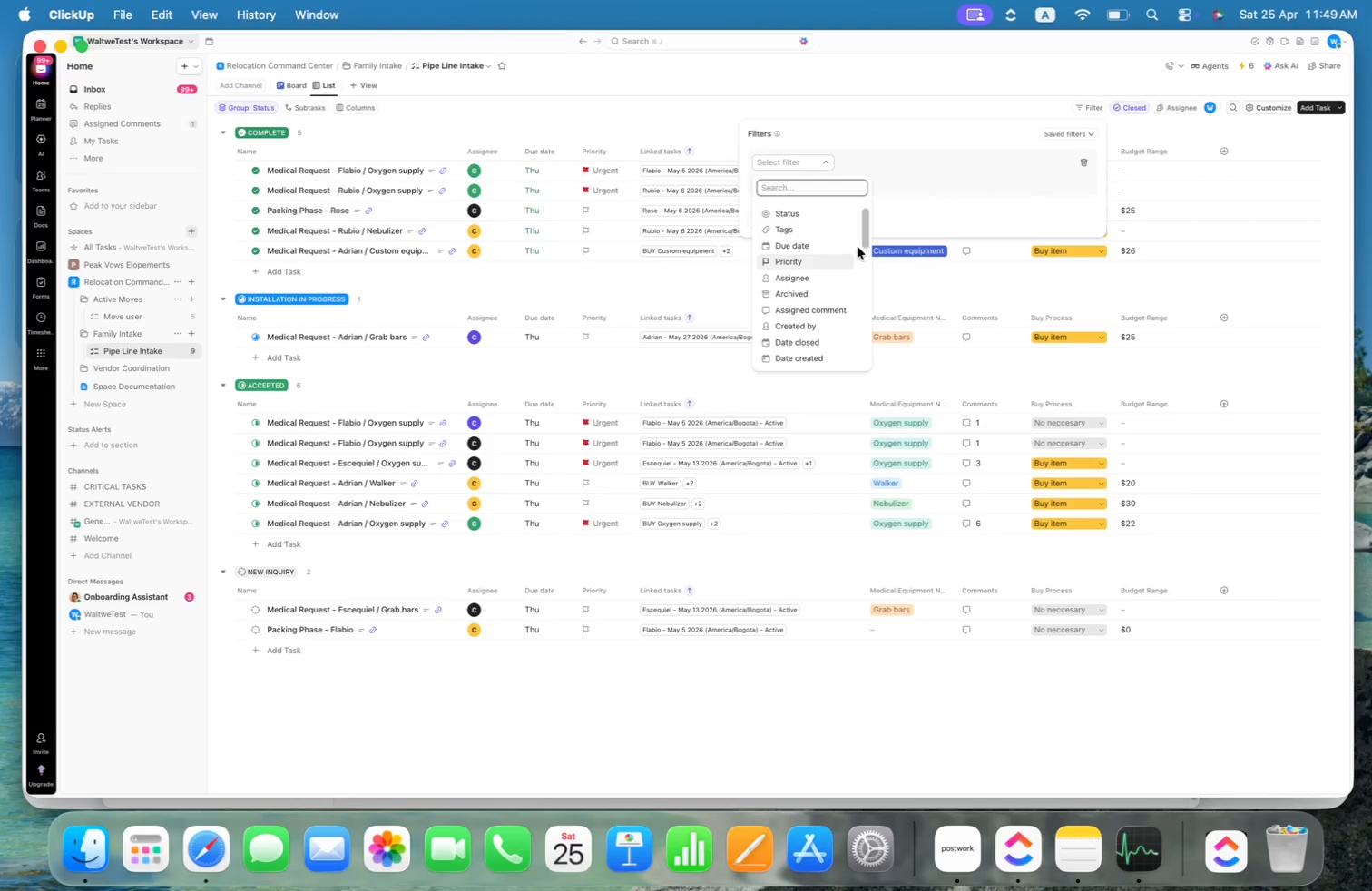 
left_click_drag(start_coordinate=[866, 226], to_coordinate=[868, 220])
 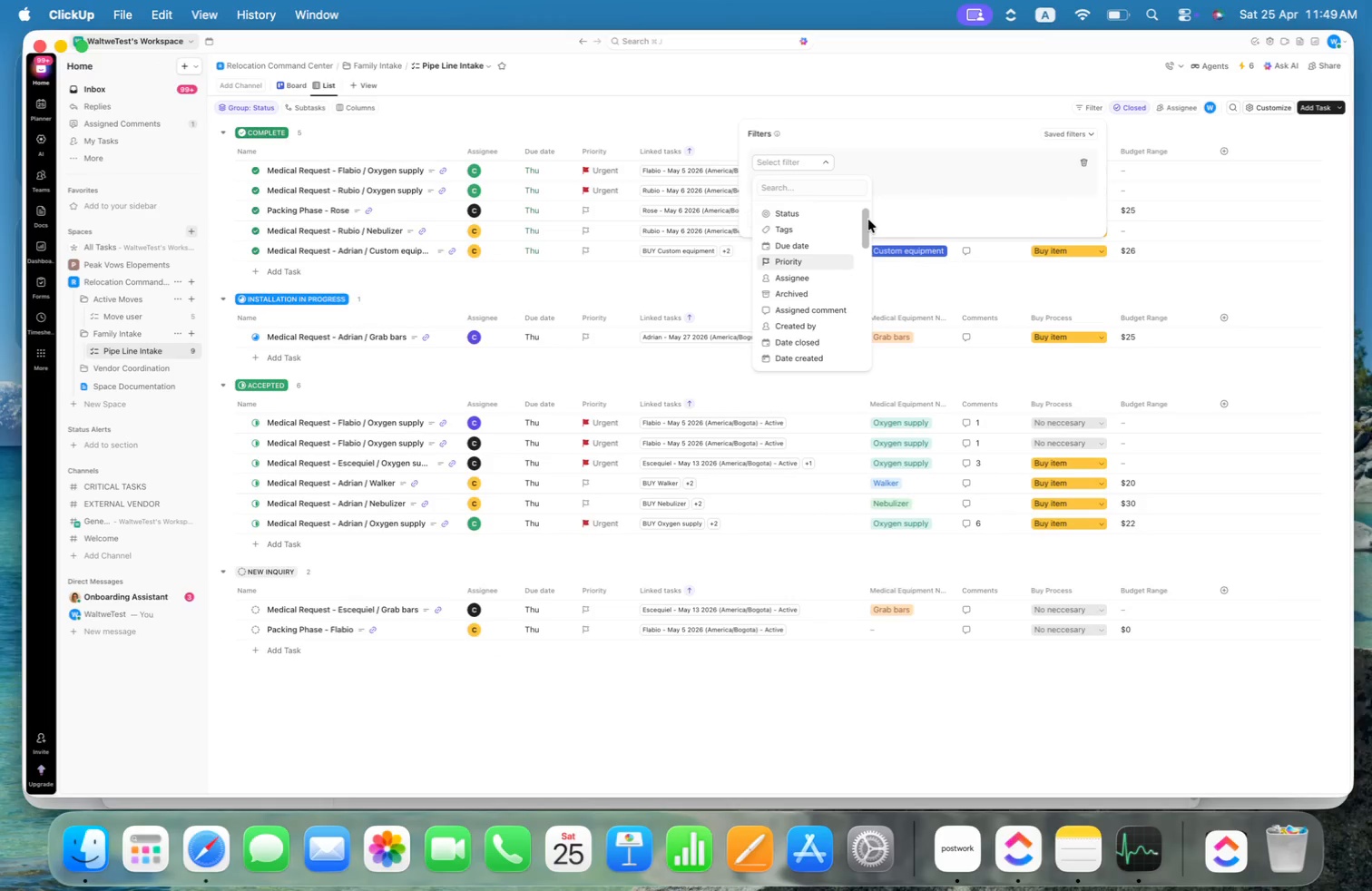 
left_click_drag(start_coordinate=[868, 220], to_coordinate=[868, 210])
 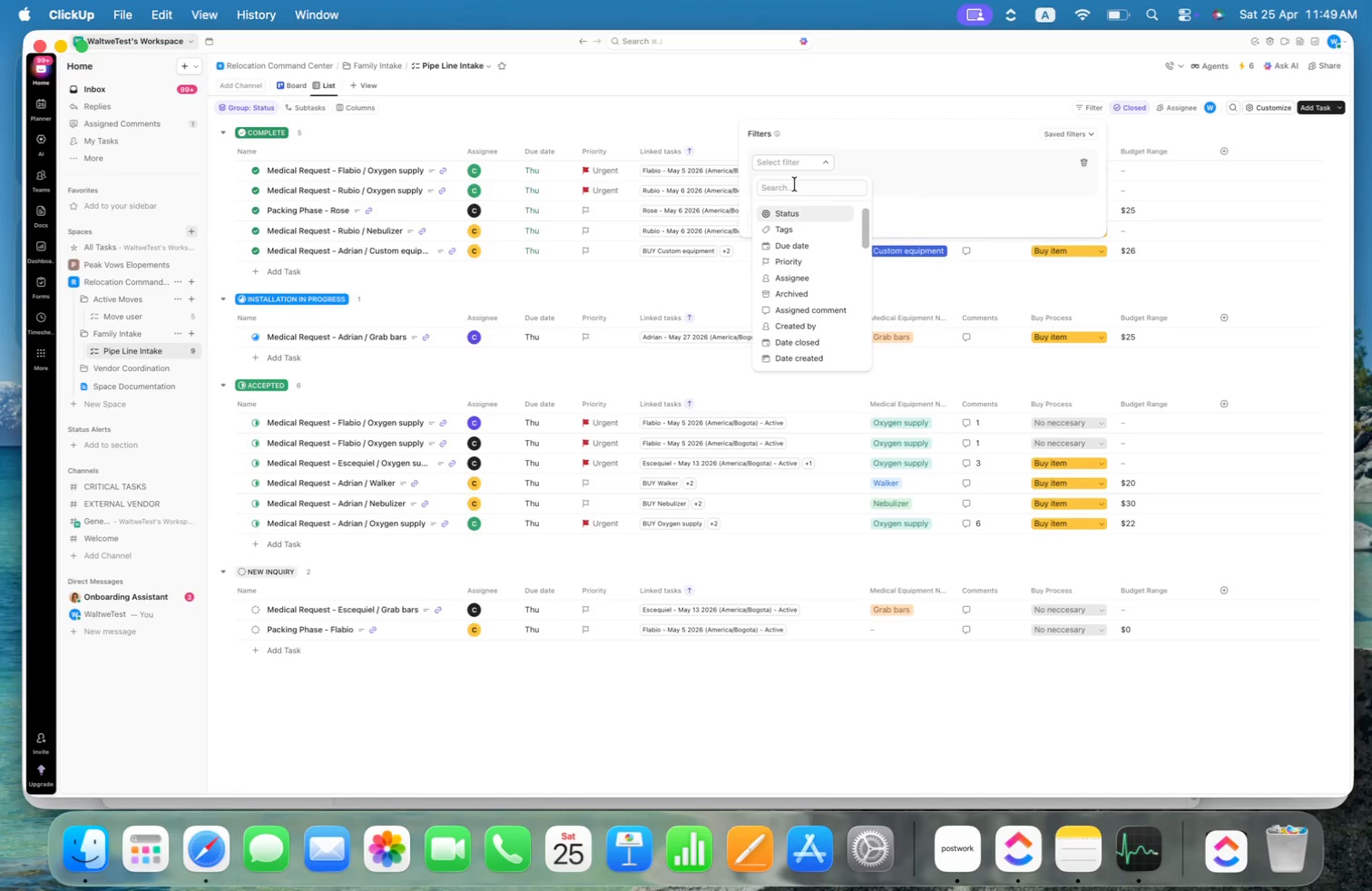 
left_click([795, 184])
 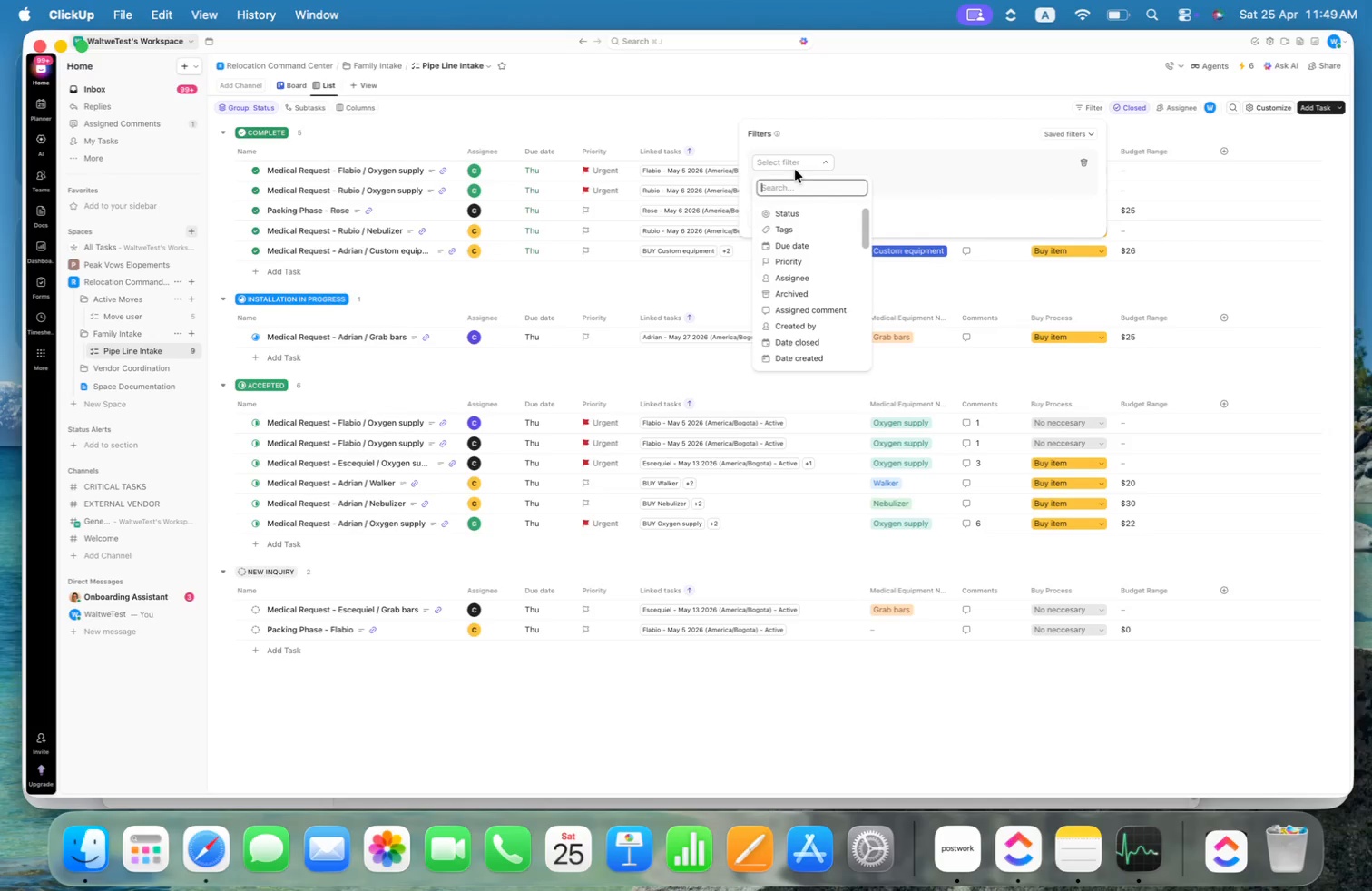 
left_click([794, 163])
 